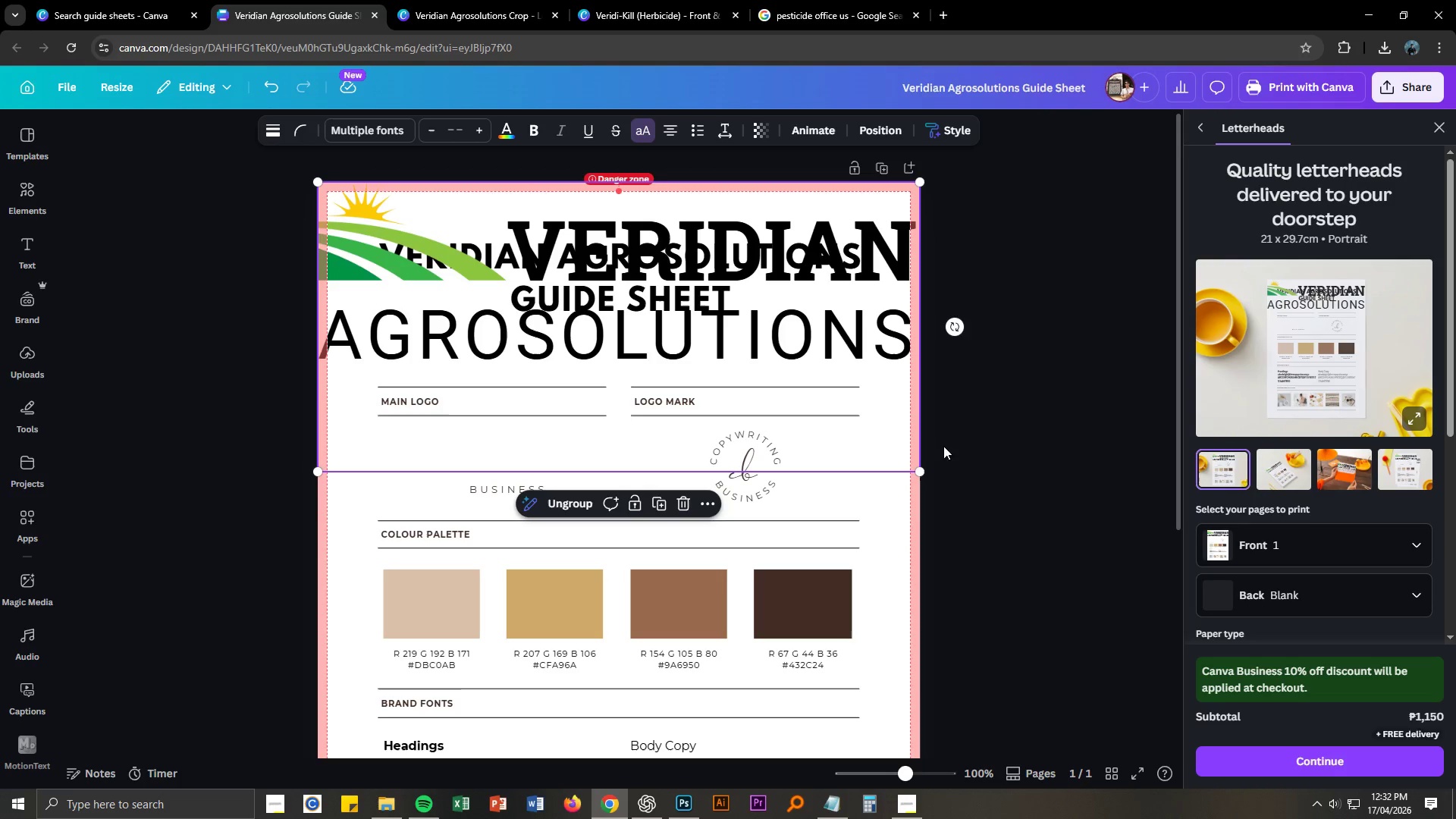 
left_click_drag(start_coordinate=[921, 470], to_coordinate=[532, 212])
 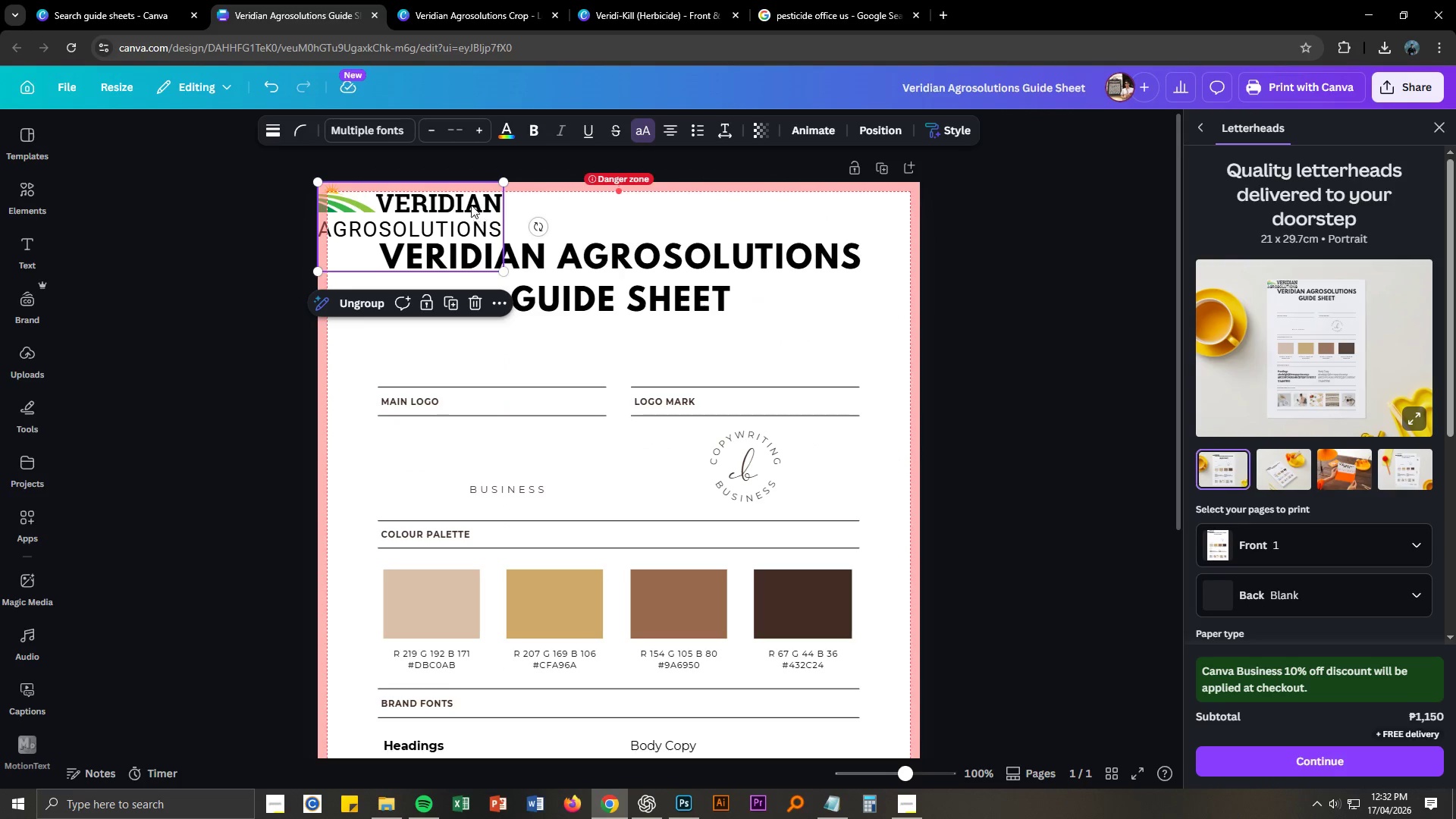 
left_click_drag(start_coordinate=[470, 205], to_coordinate=[554, 450])
 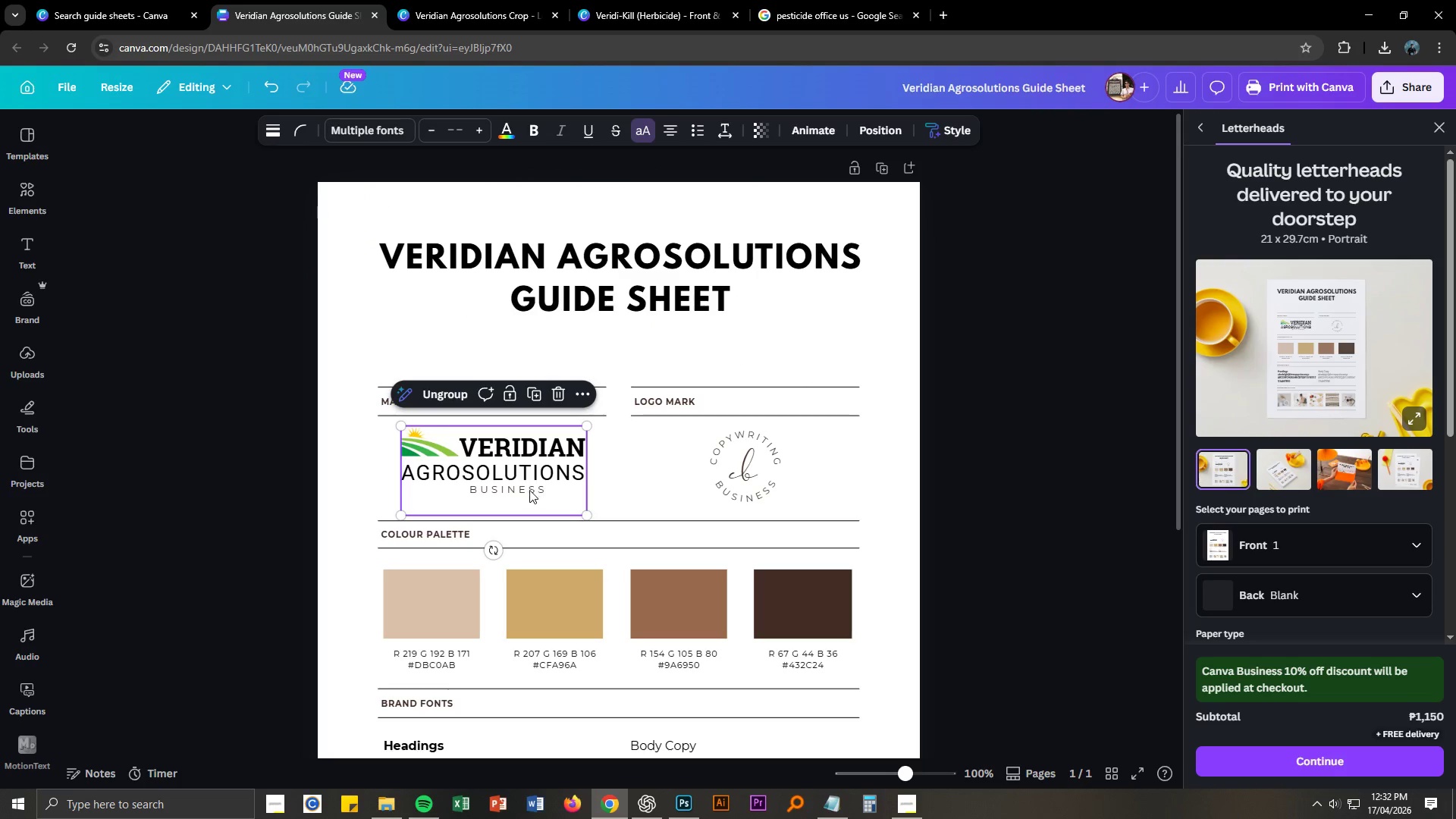 
left_click([529, 490])
 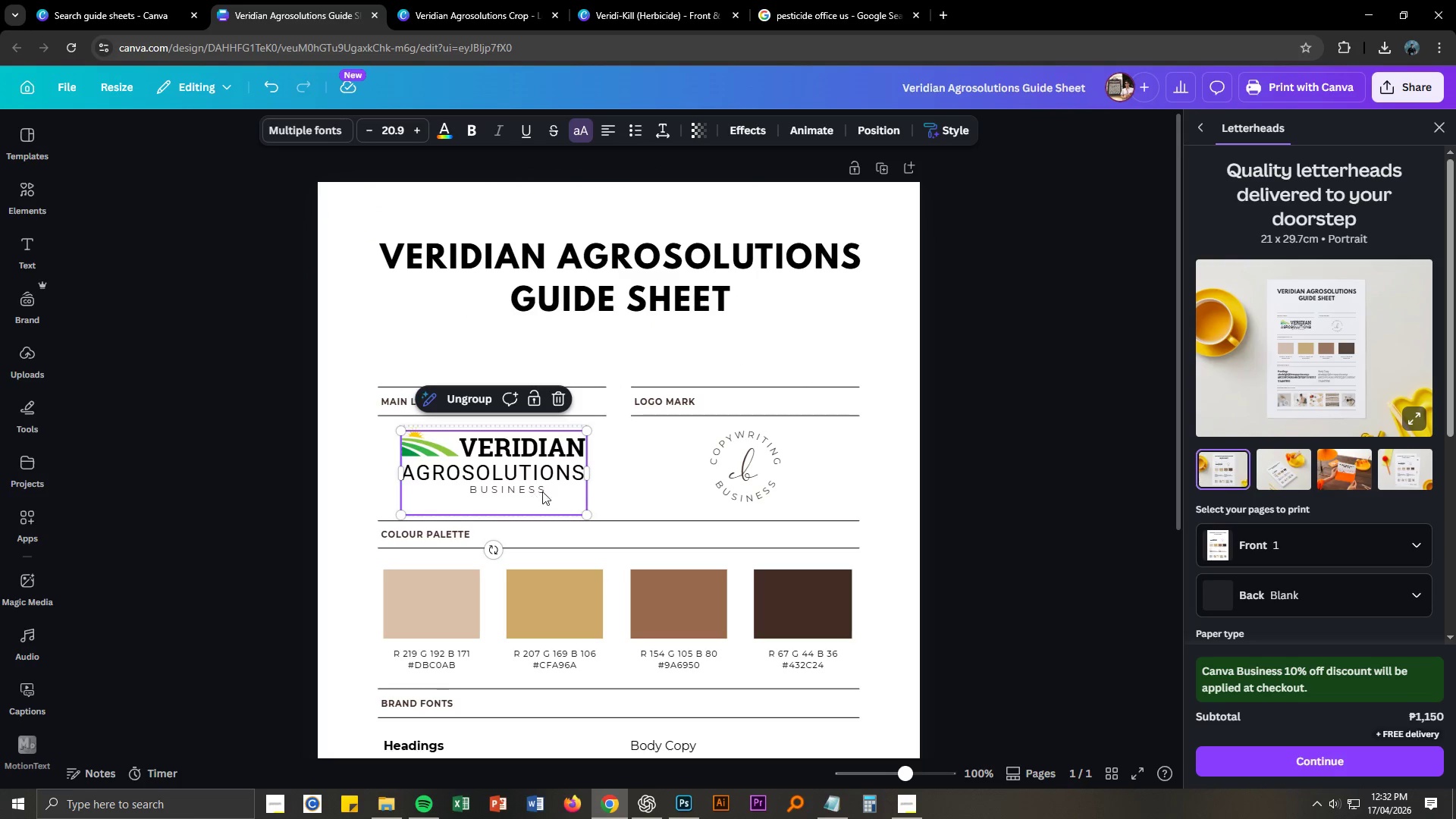 
left_click_drag(start_coordinate=[543, 467], to_coordinate=[579, 356])
 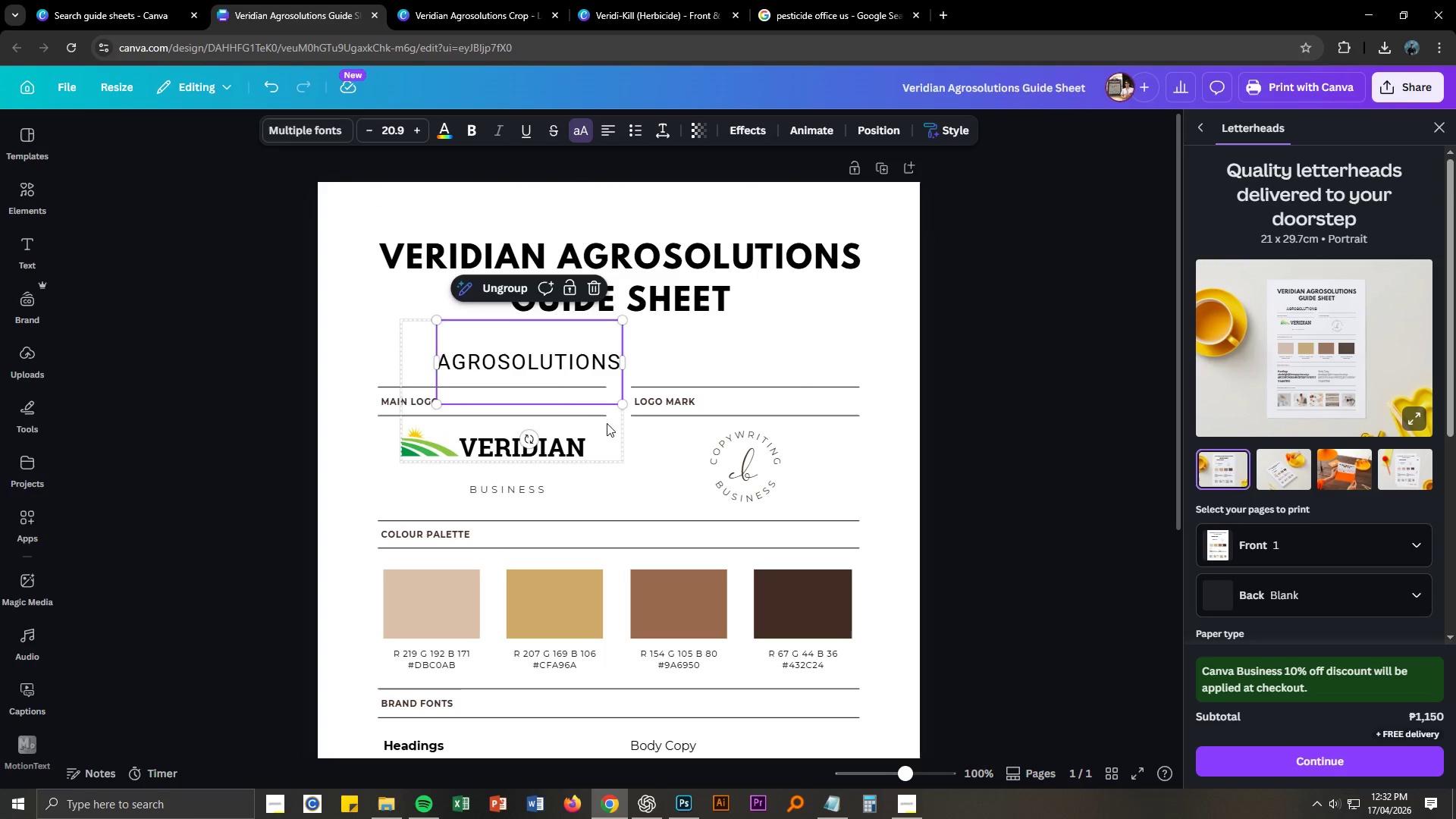 
key(Control+ControlLeft)
 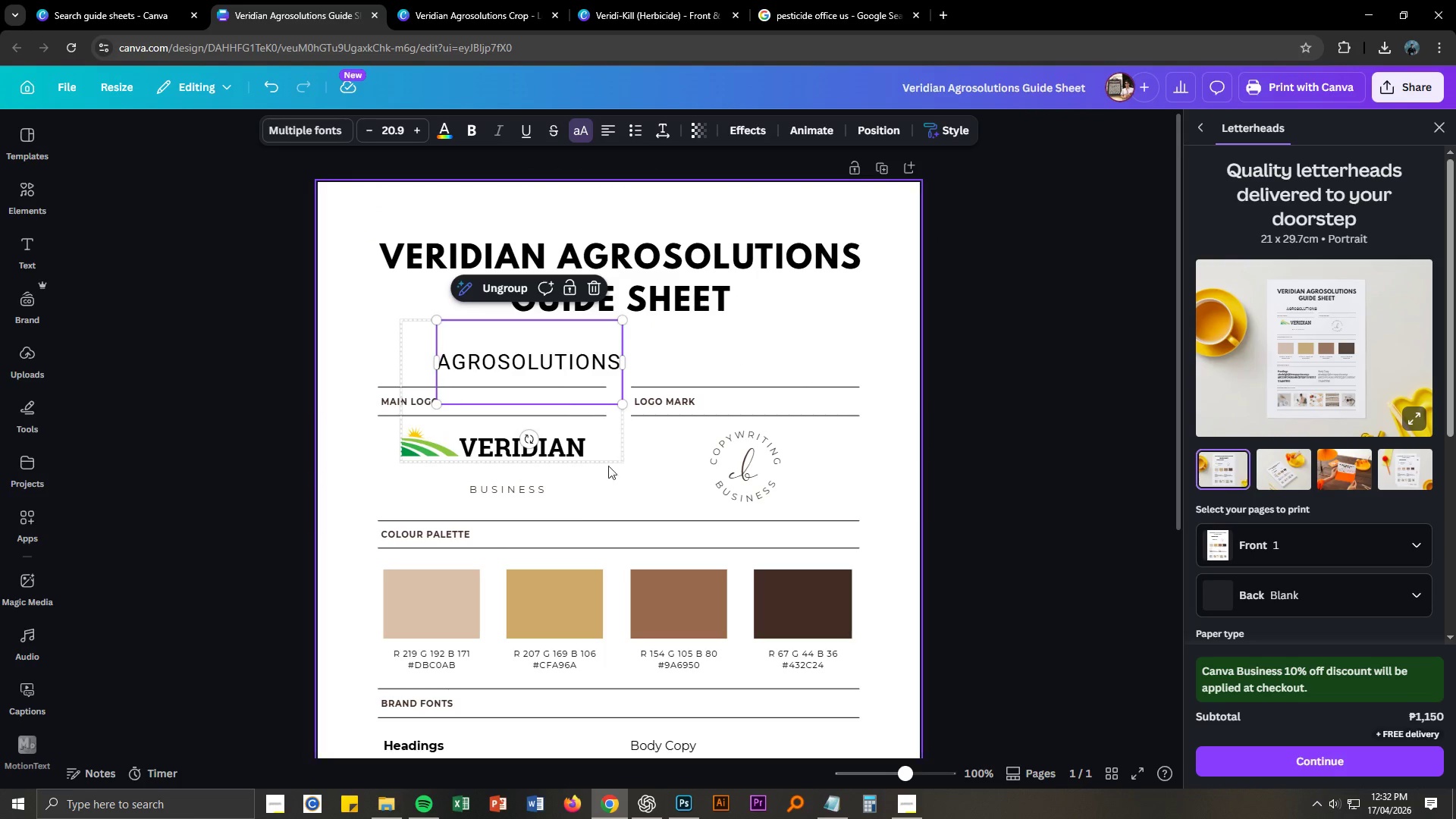 
key(Control+Z)
 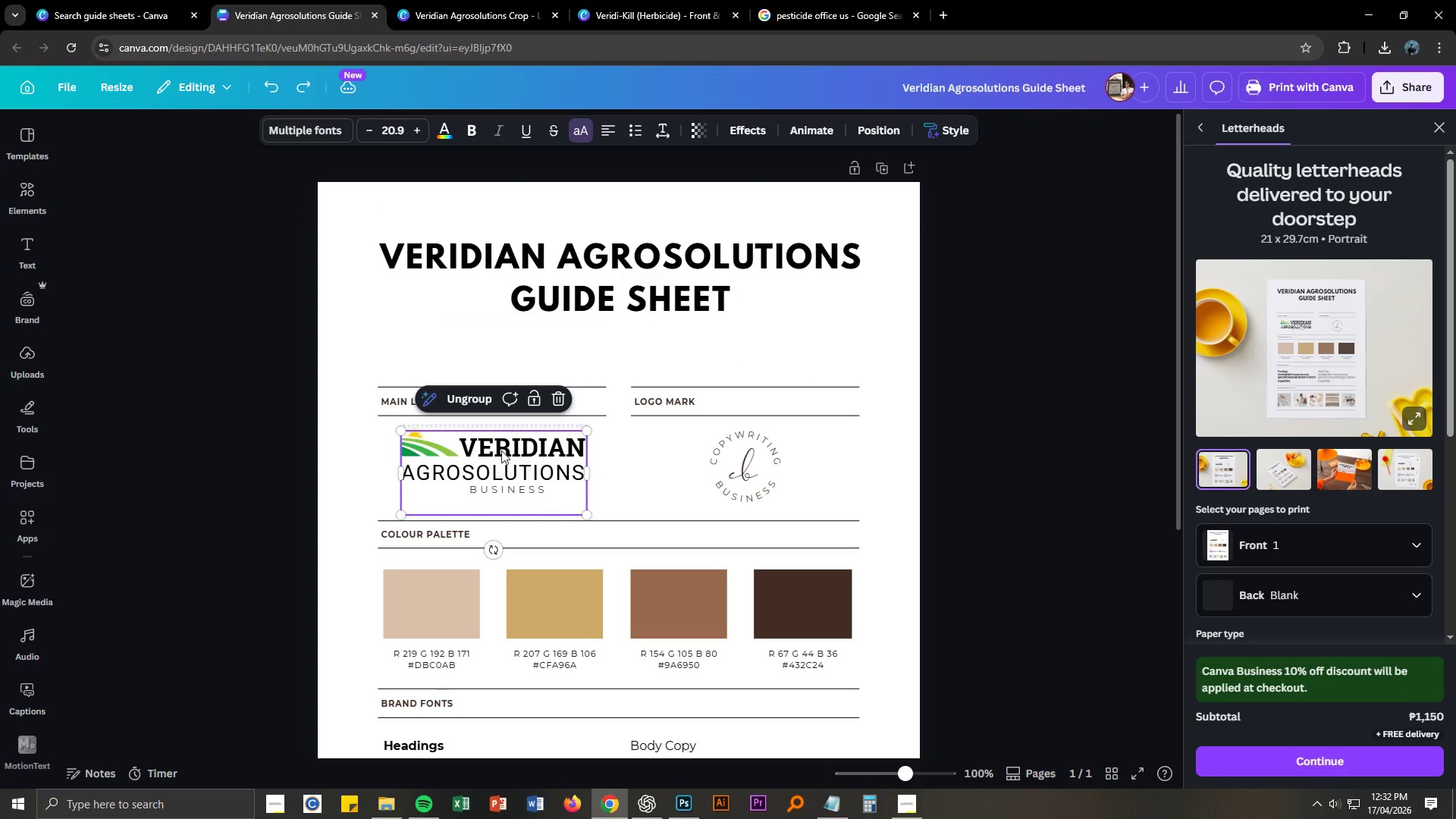 
left_click([501, 450])
 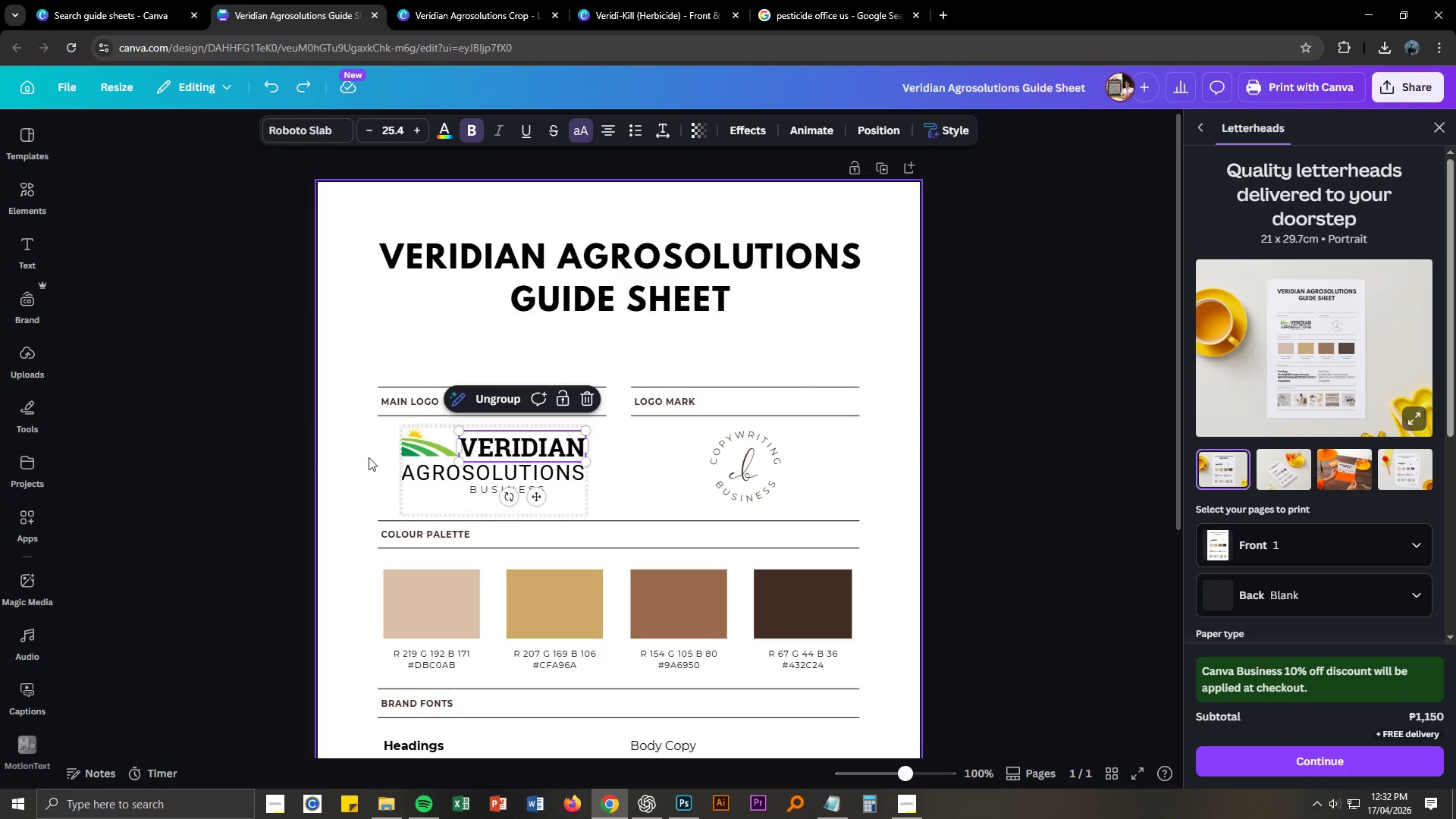 
left_click([362, 457])
 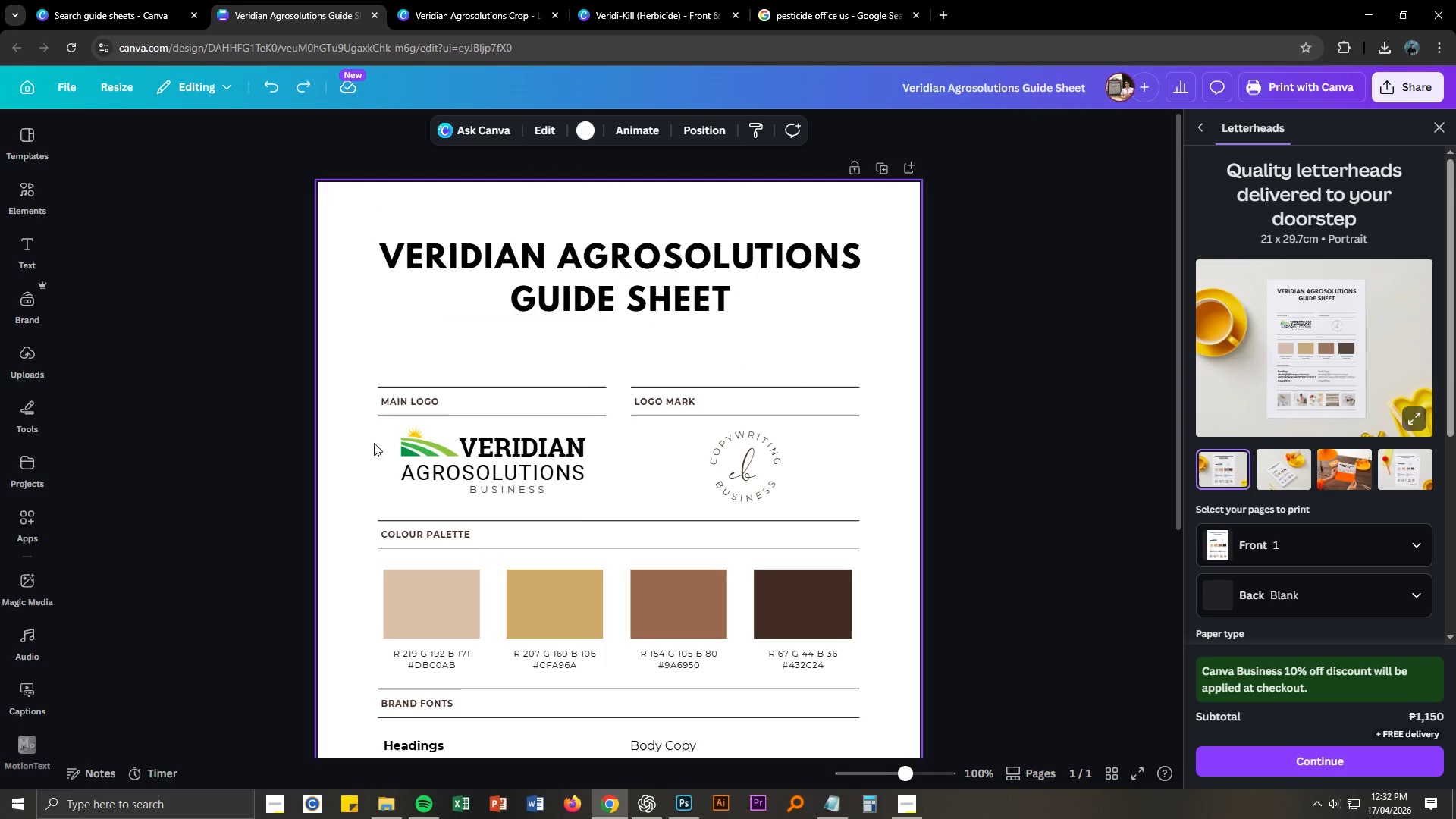 
left_click_drag(start_coordinate=[371, 442], to_coordinate=[590, 485])
 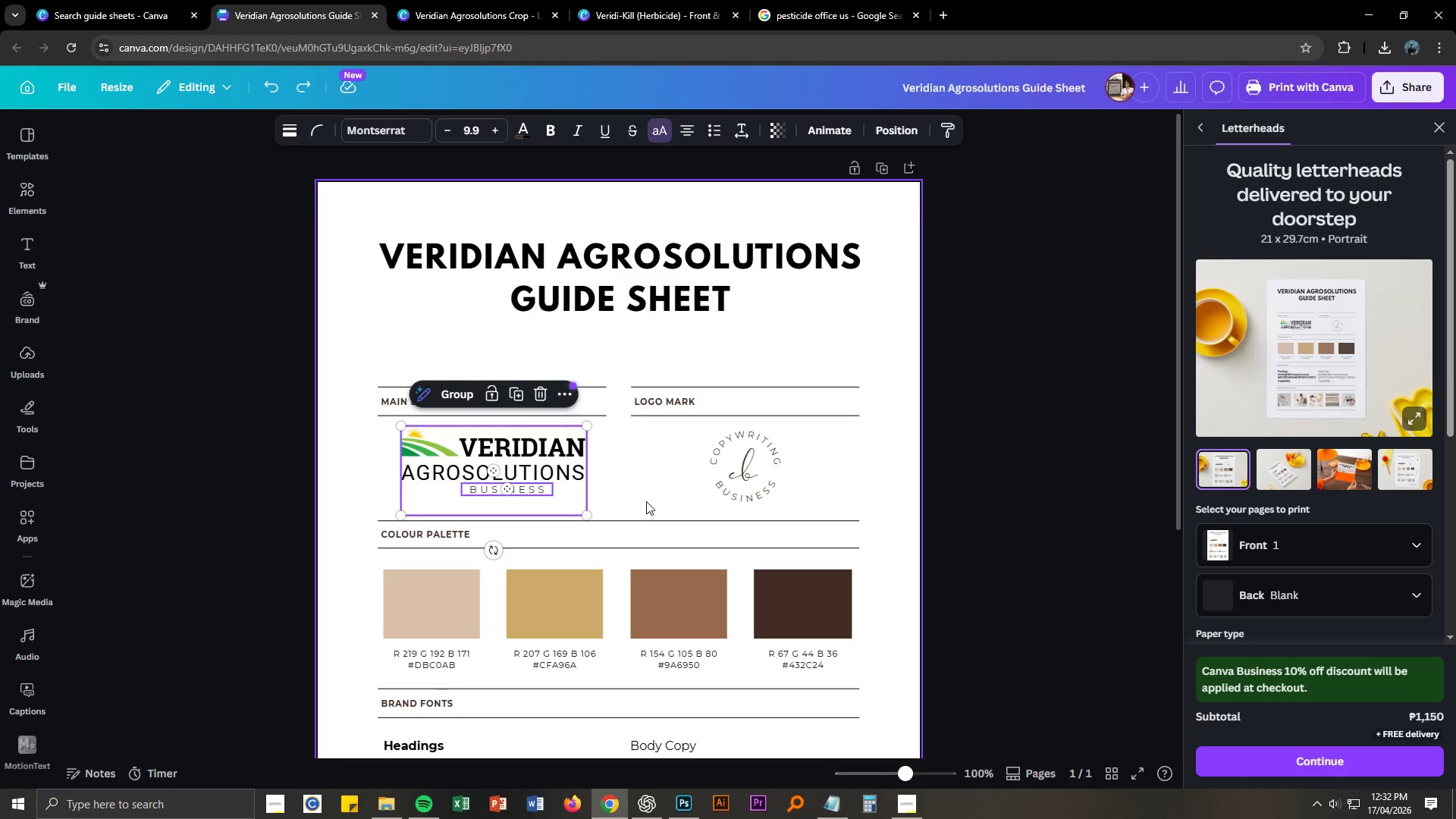 
double_click([529, 490])
 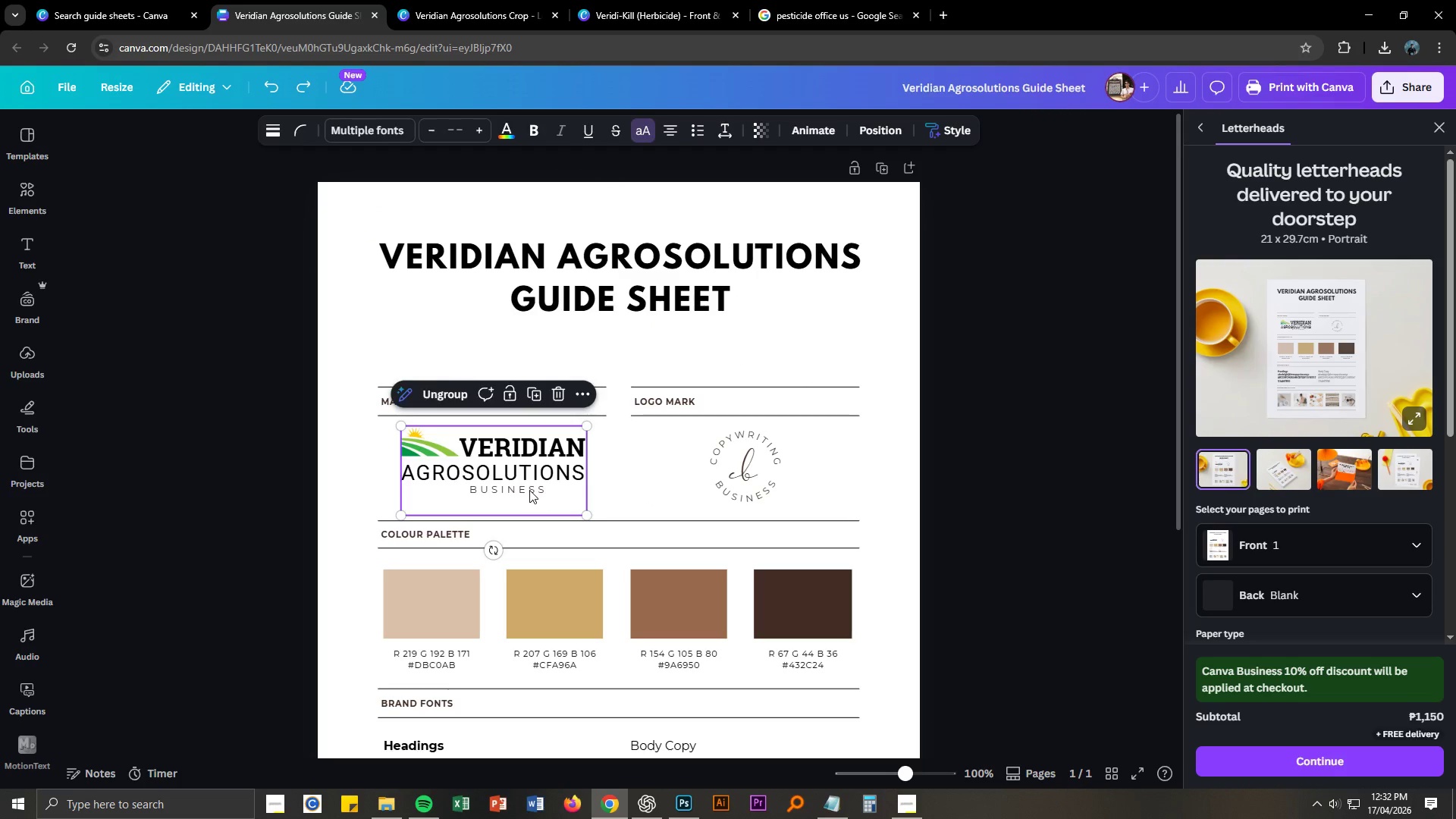 
double_click([529, 490])
 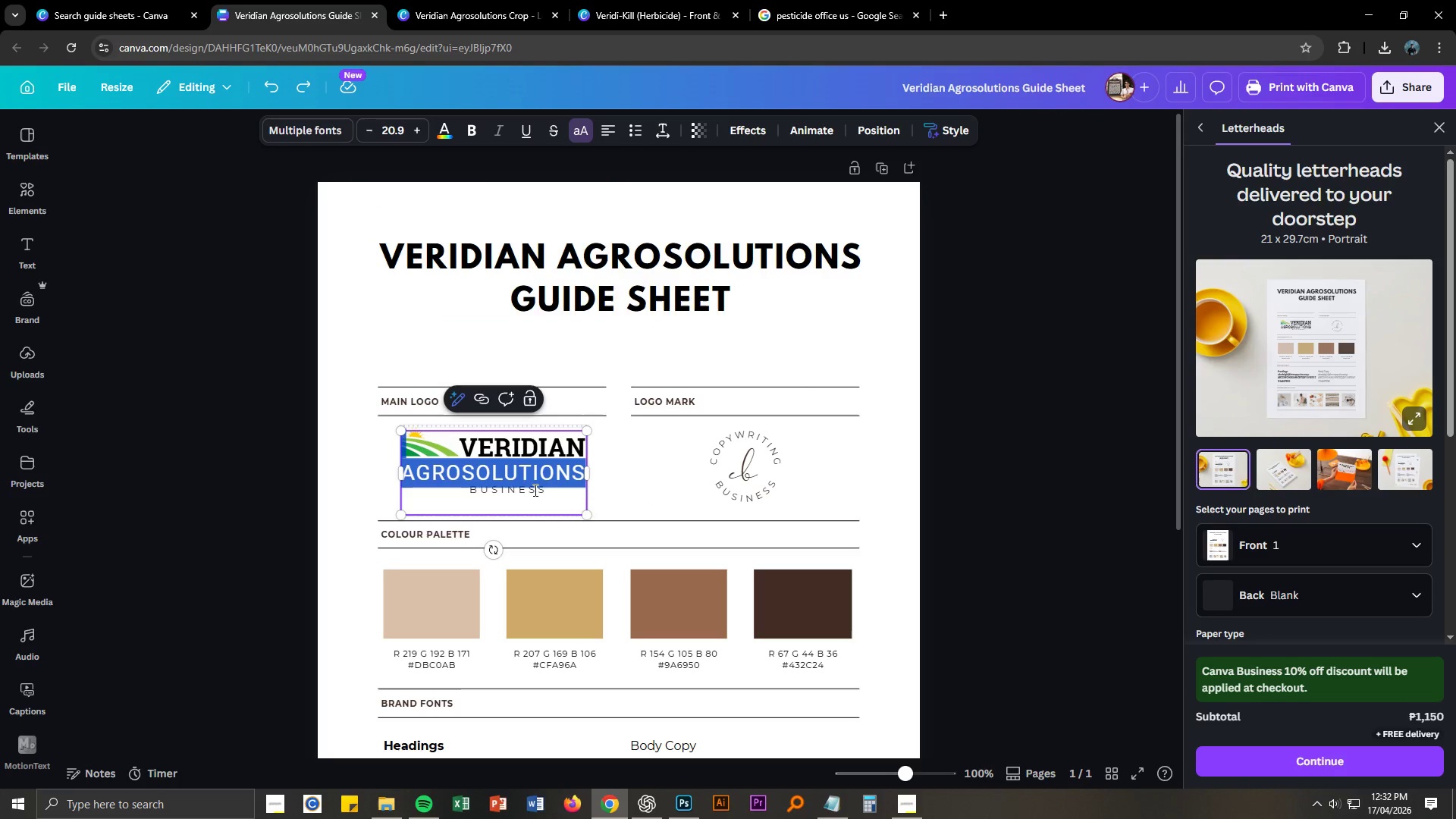 
left_click([595, 494])
 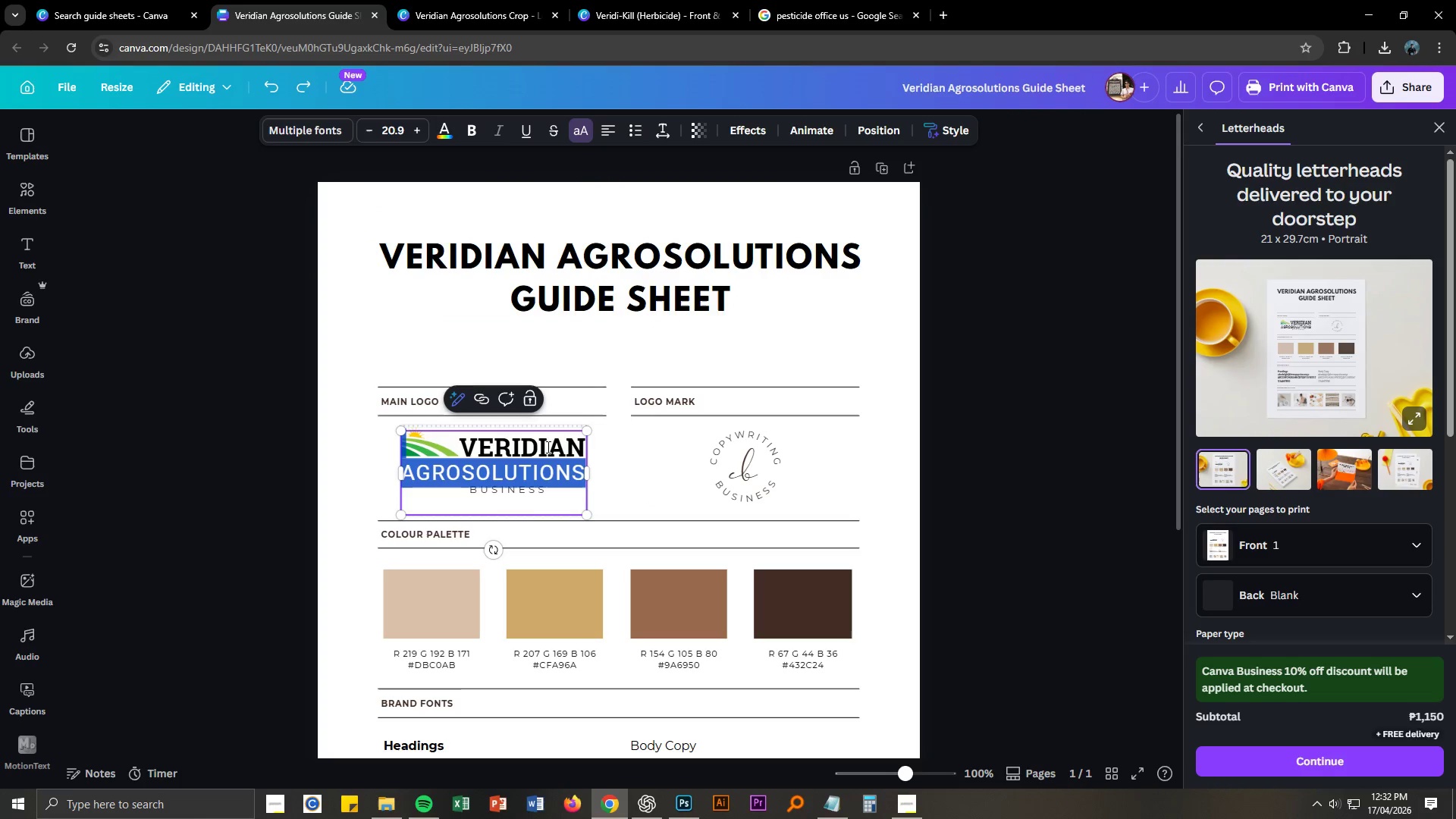 
left_click([622, 458])
 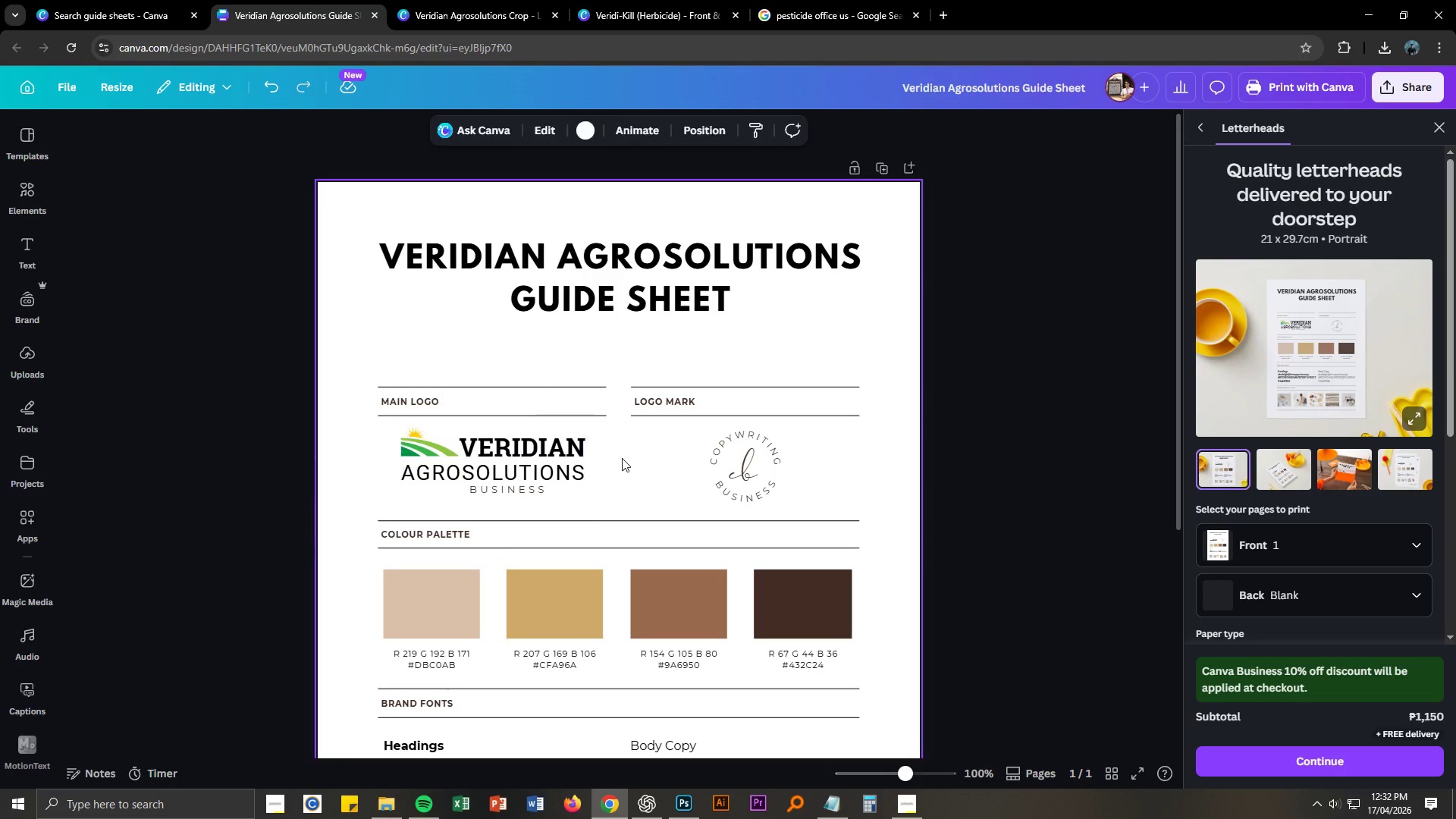 
key(Escape)
 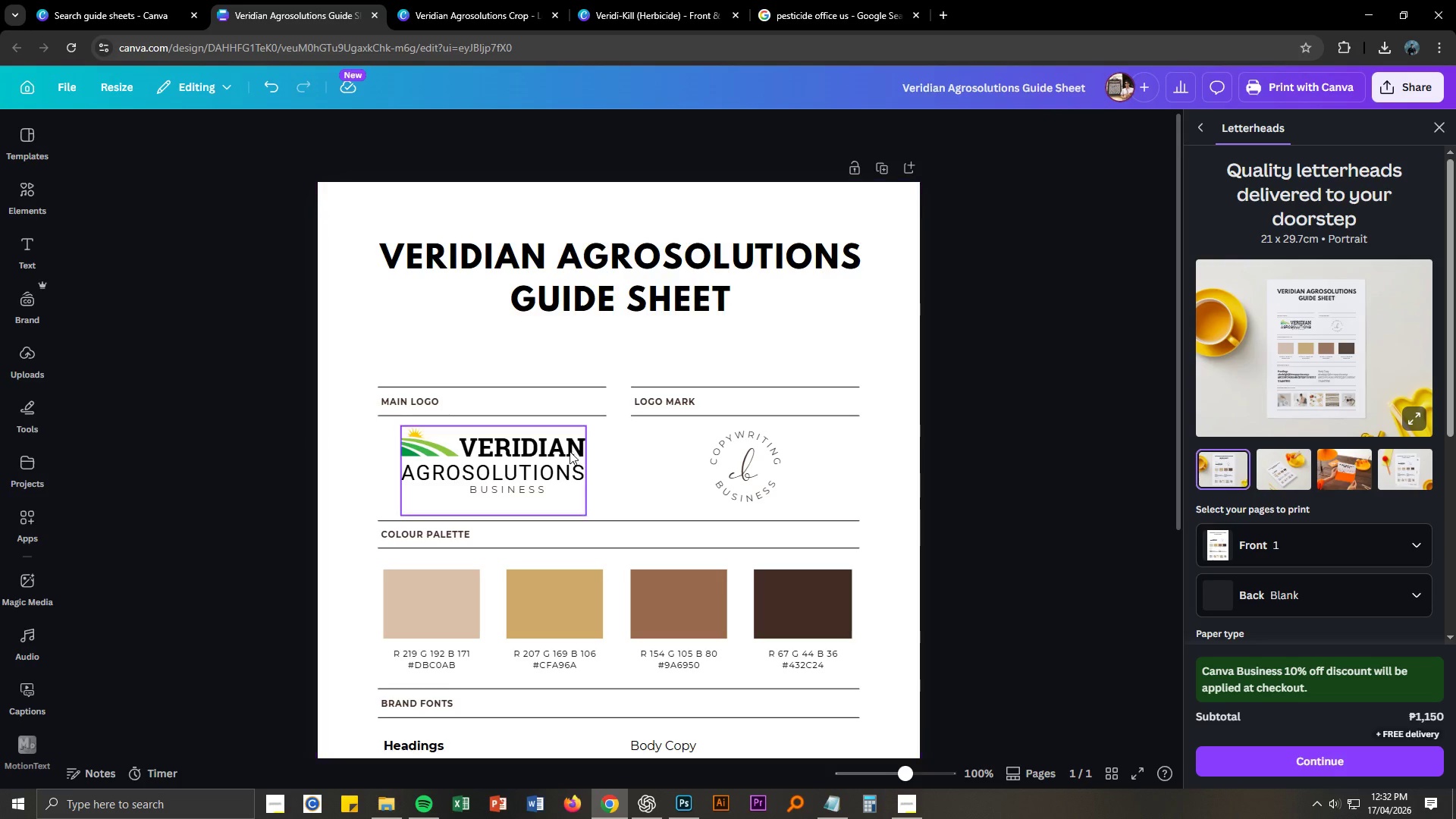 
left_click_drag(start_coordinate=[568, 451], to_coordinate=[638, 445])
 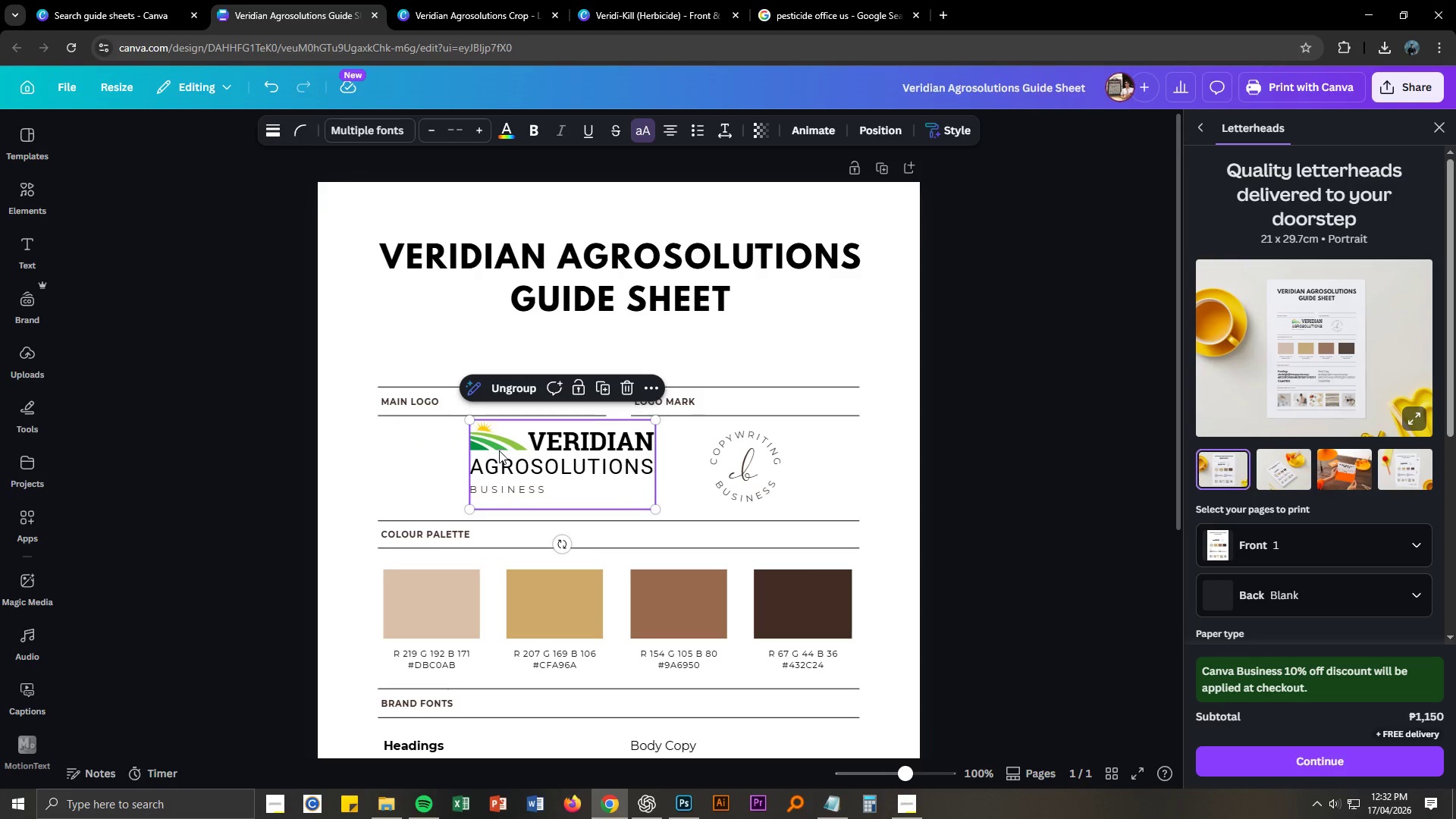 
left_click_drag(start_coordinate=[497, 463], to_coordinate=[554, 464])
 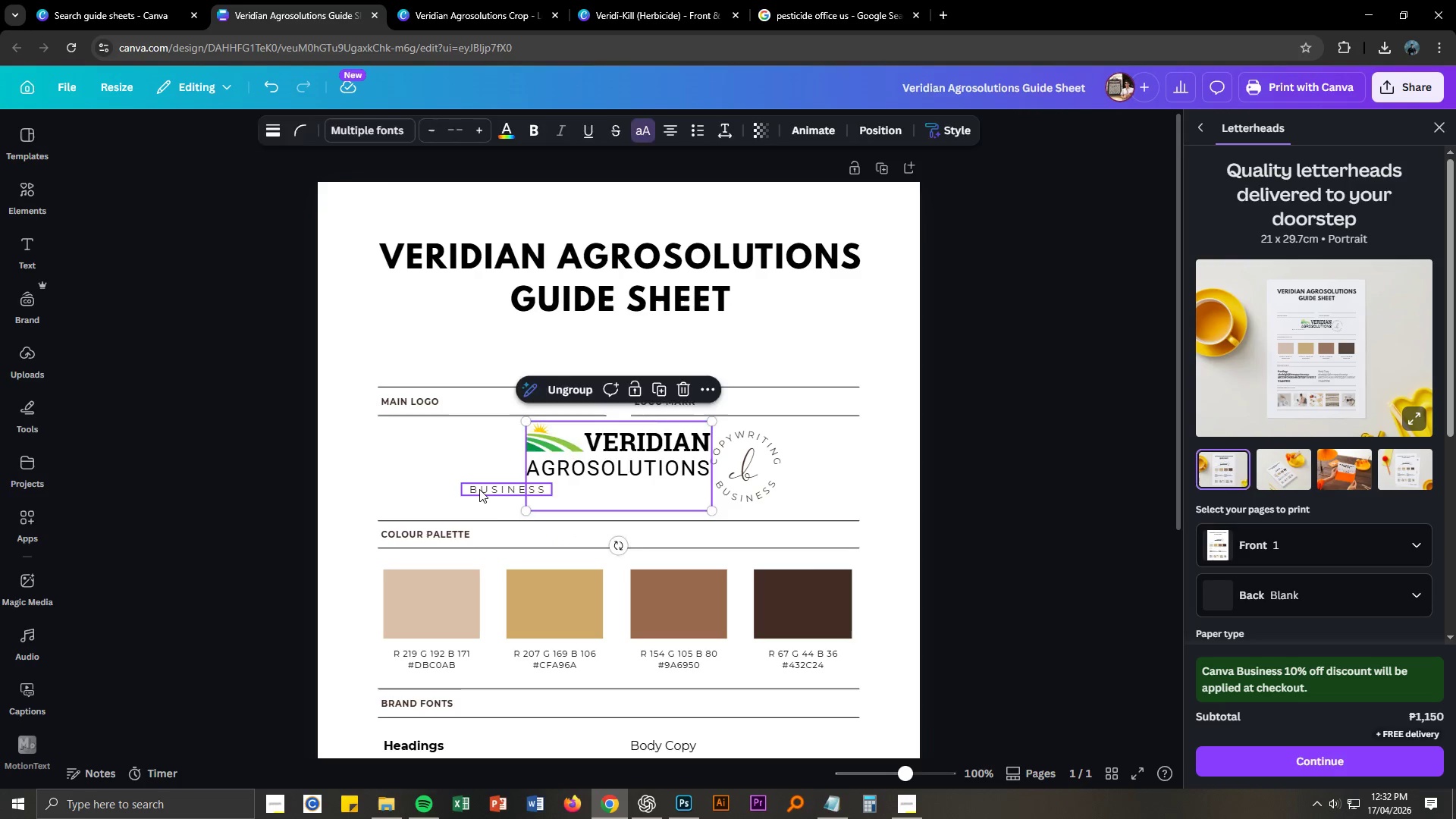 
left_click([479, 489])
 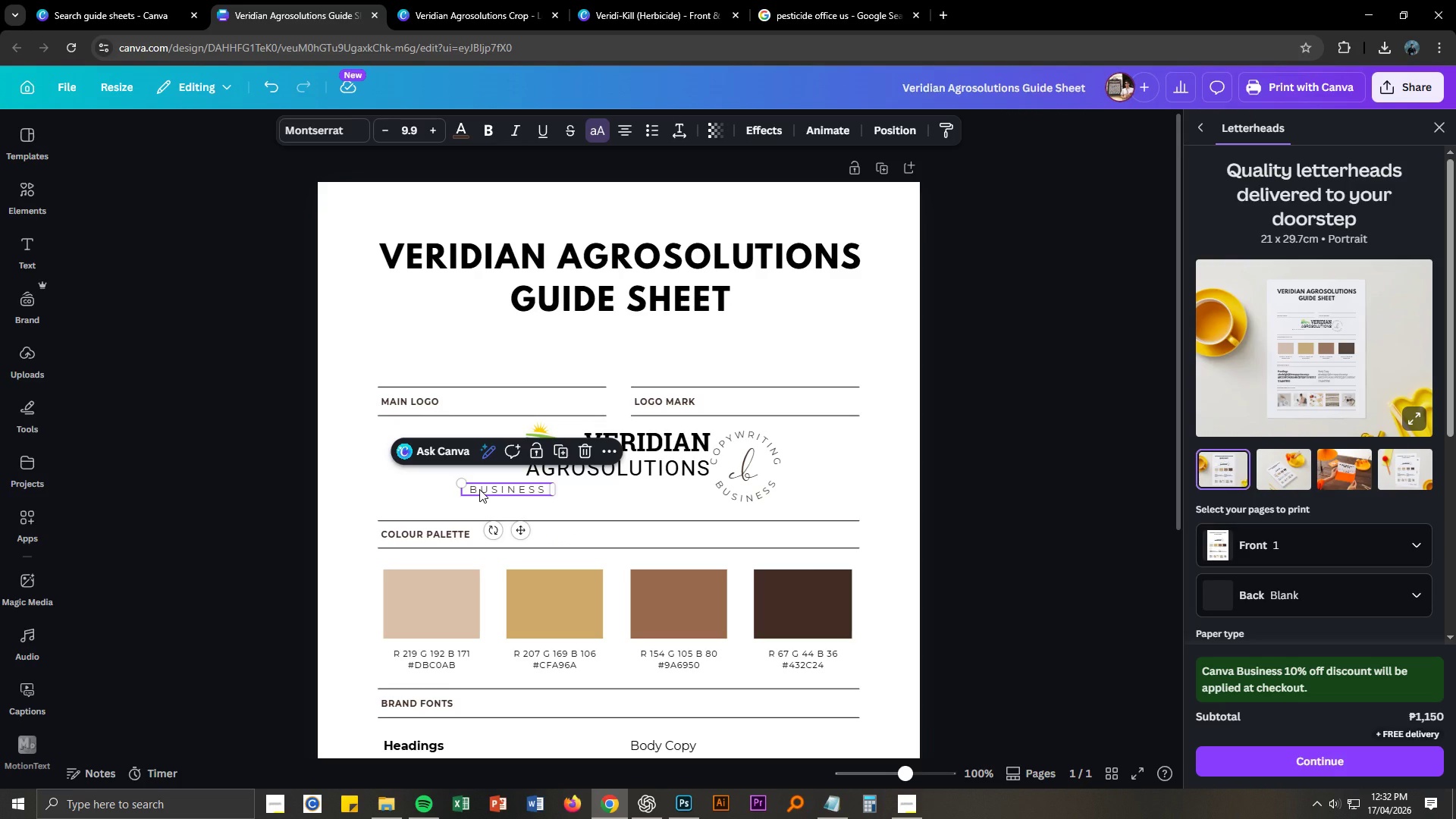 
key(Delete)
 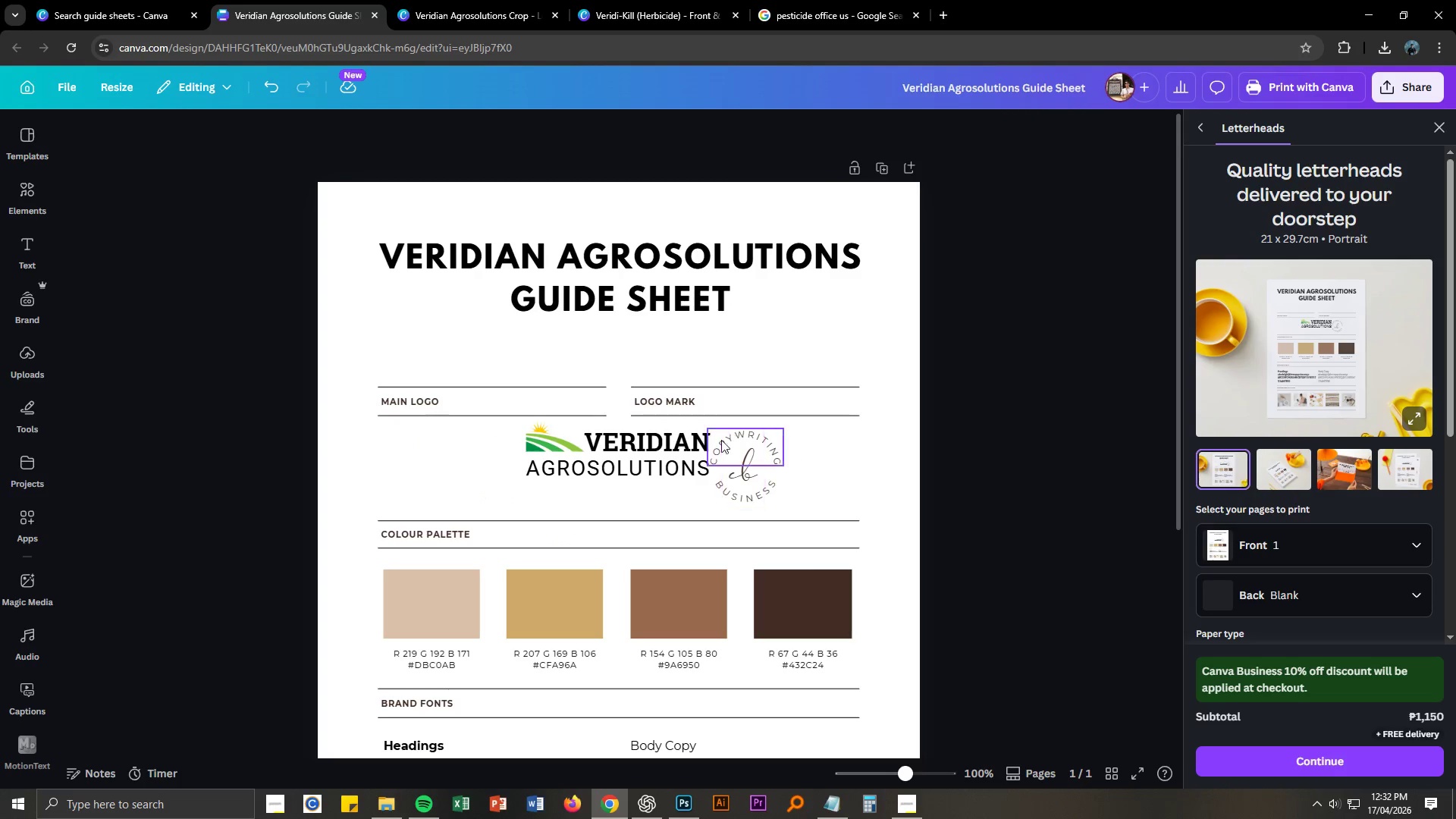 
left_click_drag(start_coordinate=[679, 447], to_coordinate=[545, 463])
 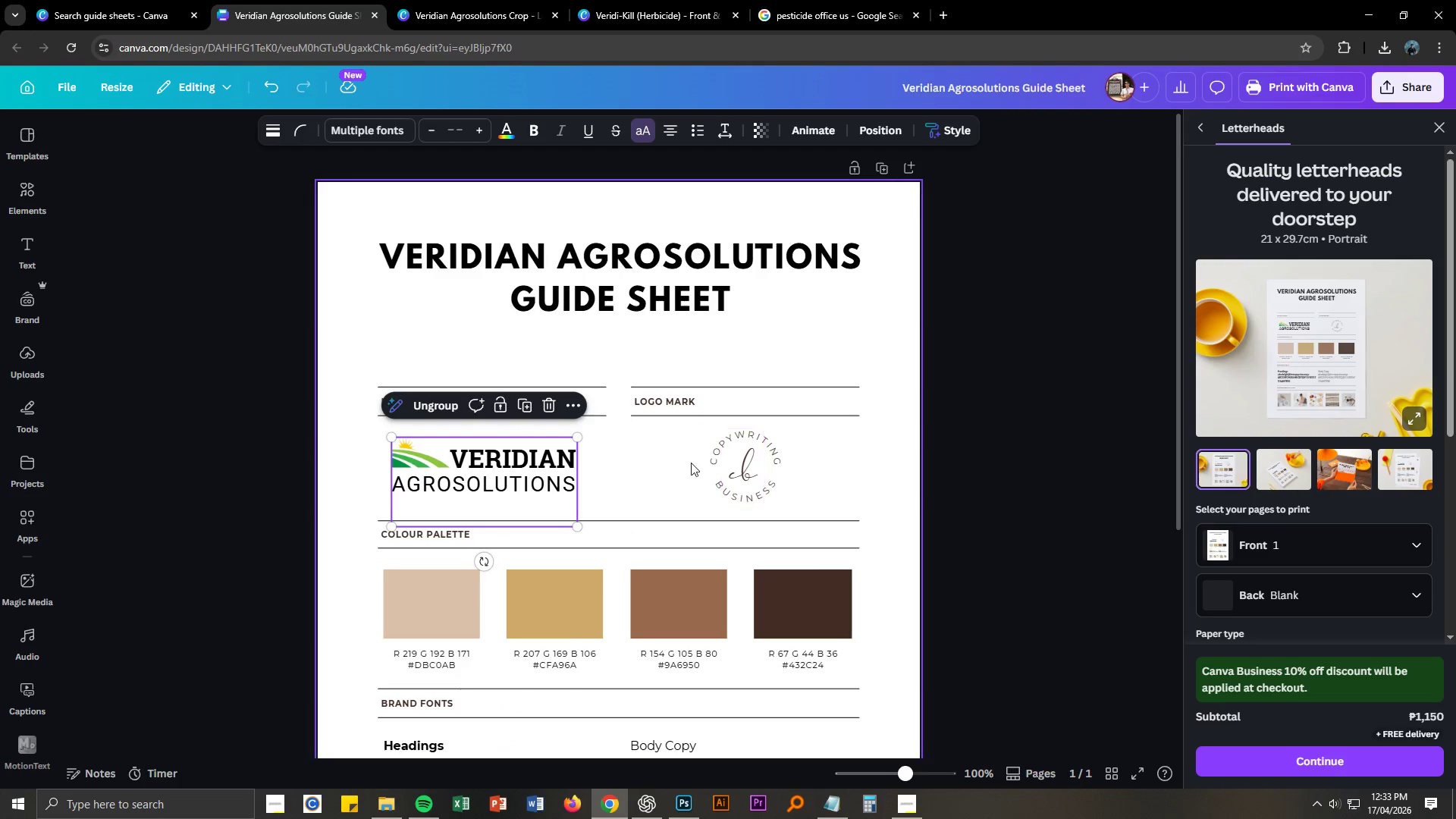 
left_click([682, 457])
 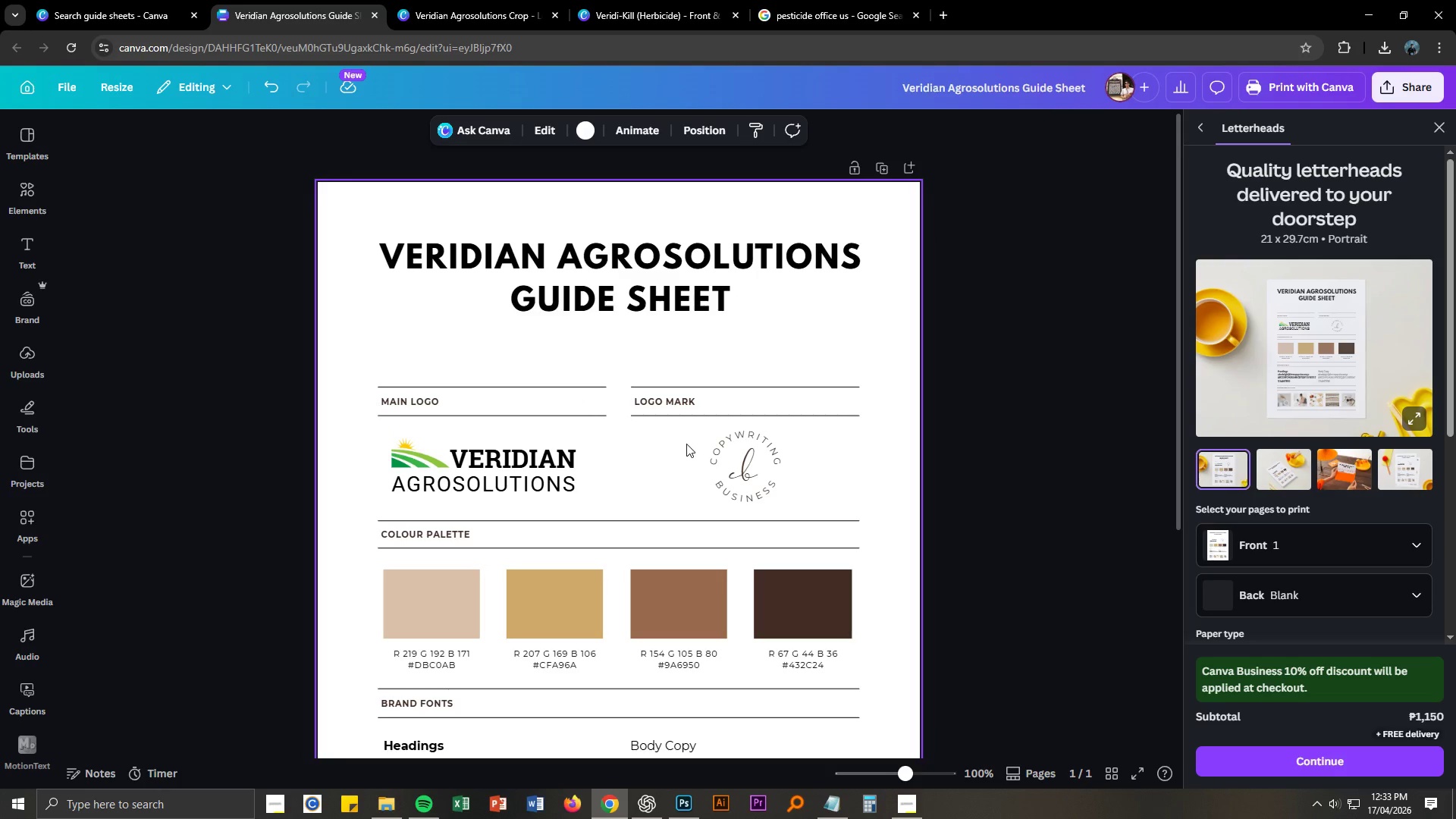 
left_click_drag(start_coordinate=[686, 444], to_coordinate=[783, 486])
 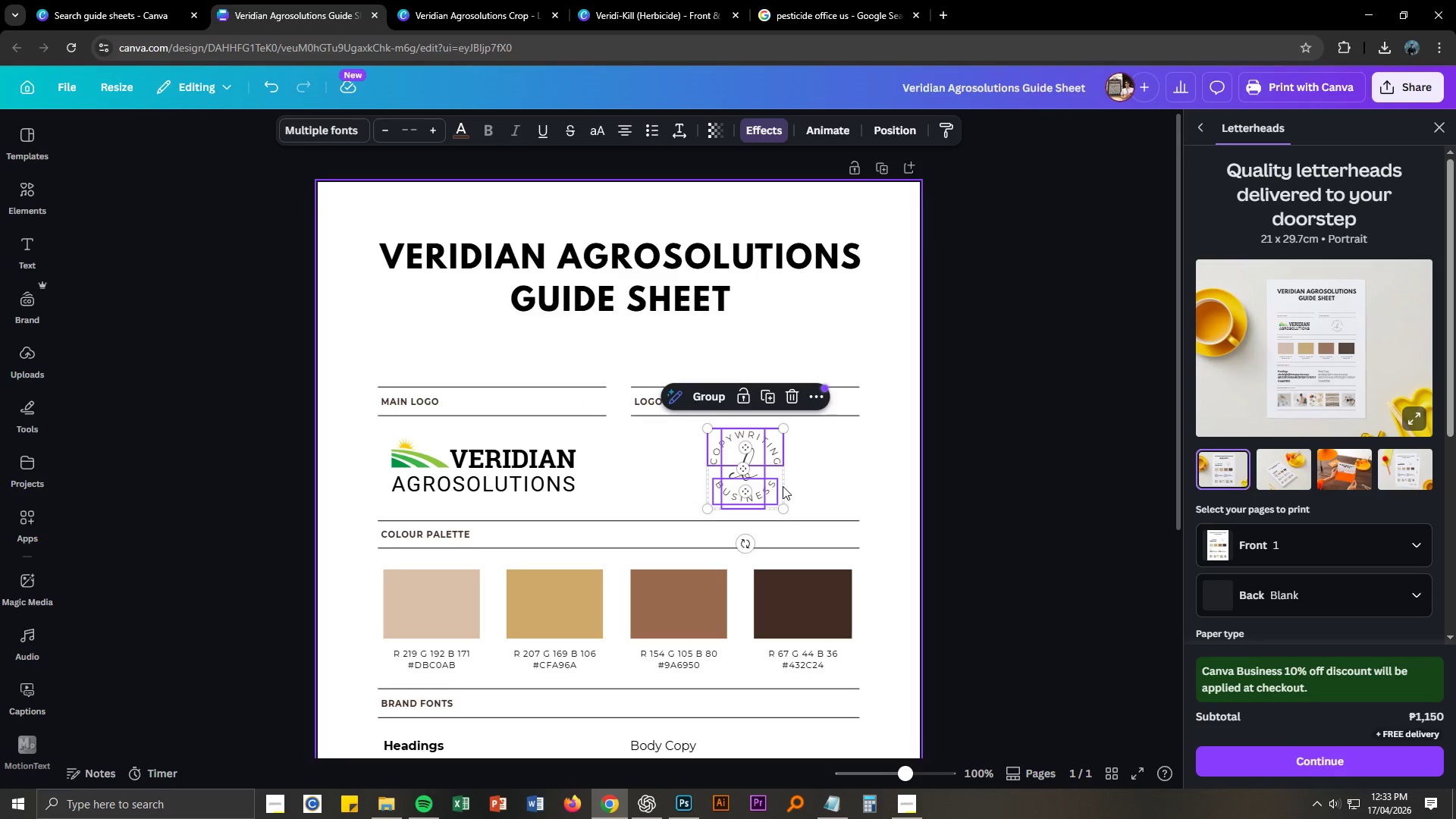 
key(Delete)
 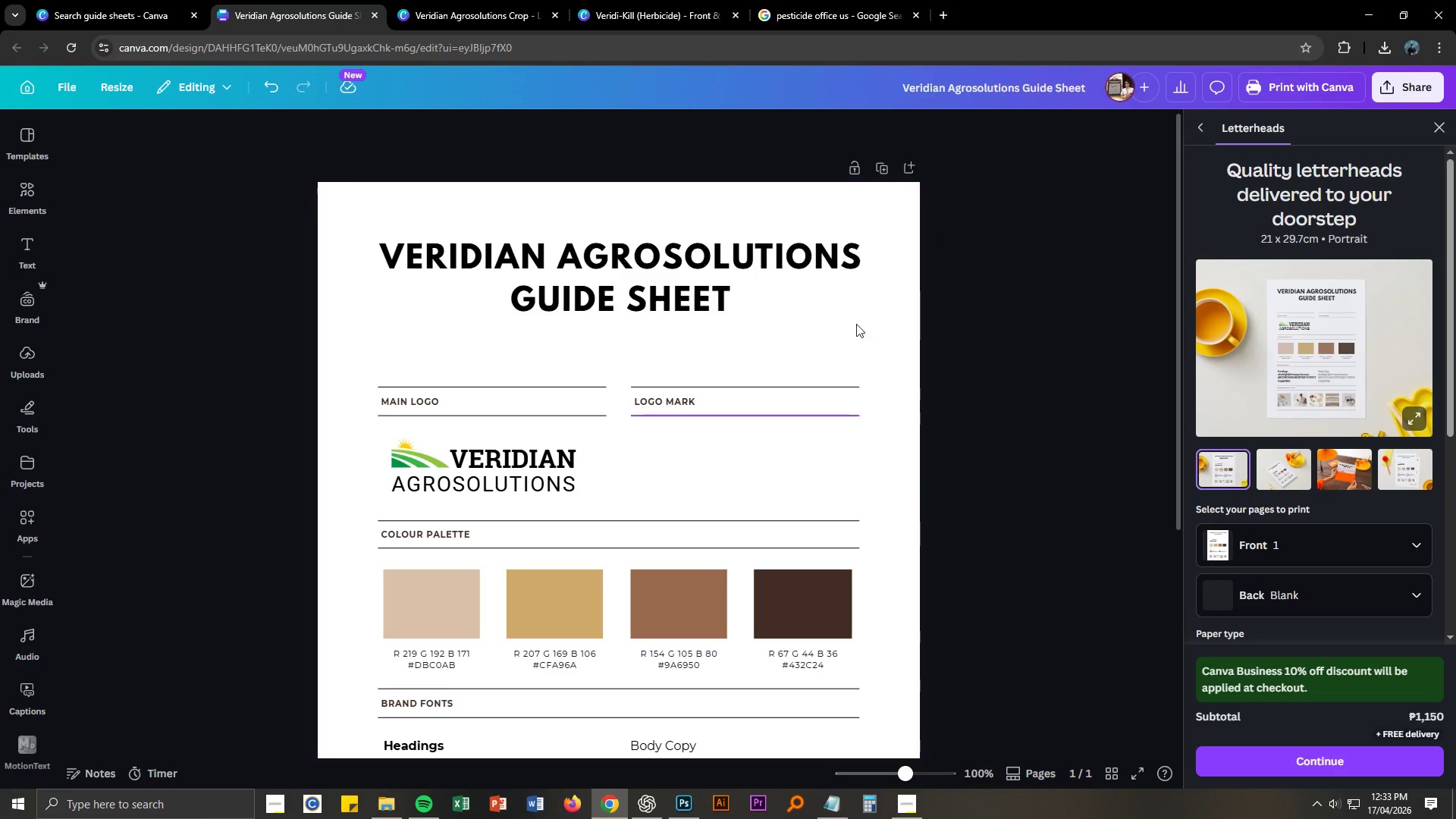 
left_click([492, 0])
 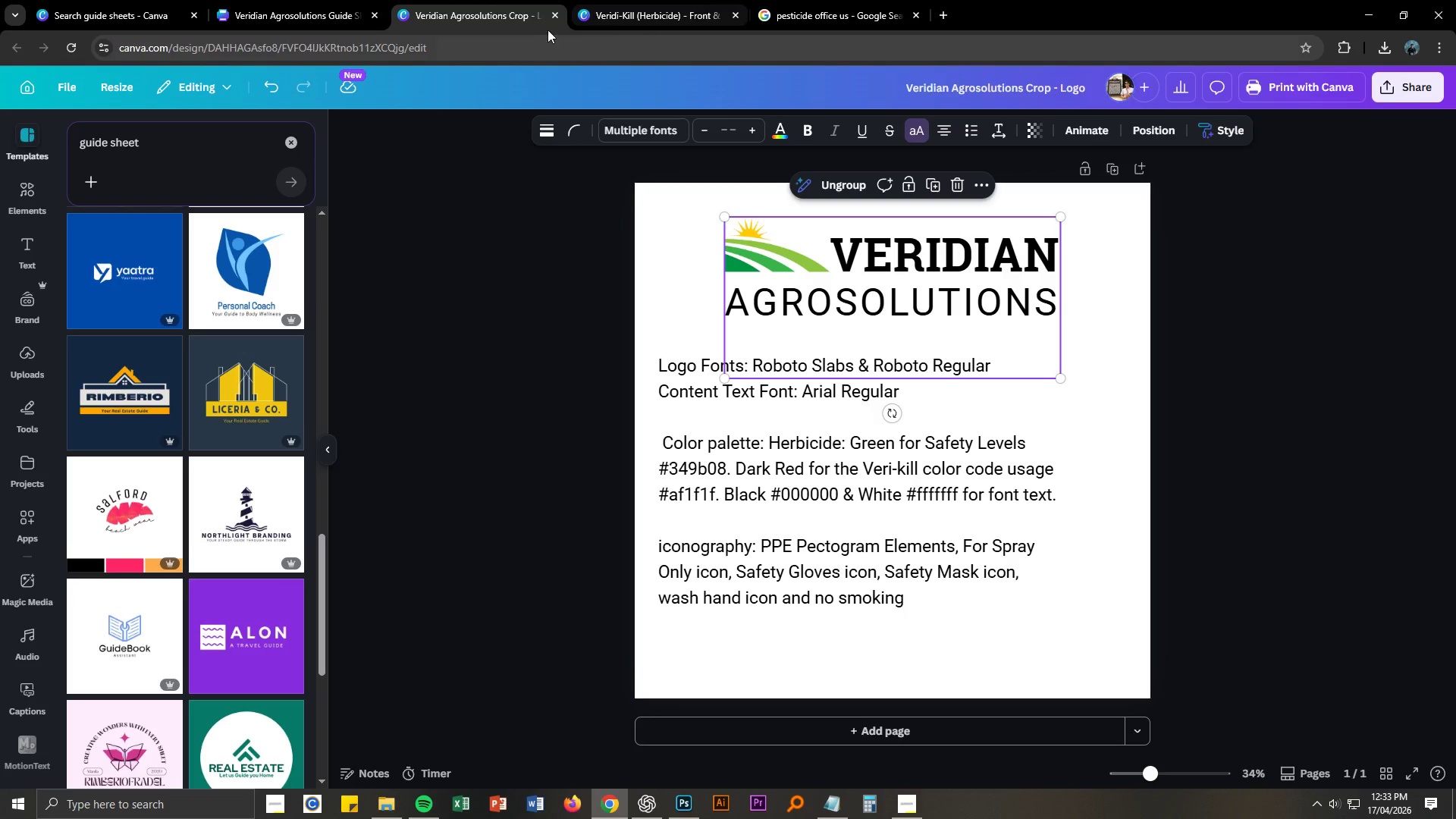 
left_click([318, 0])
 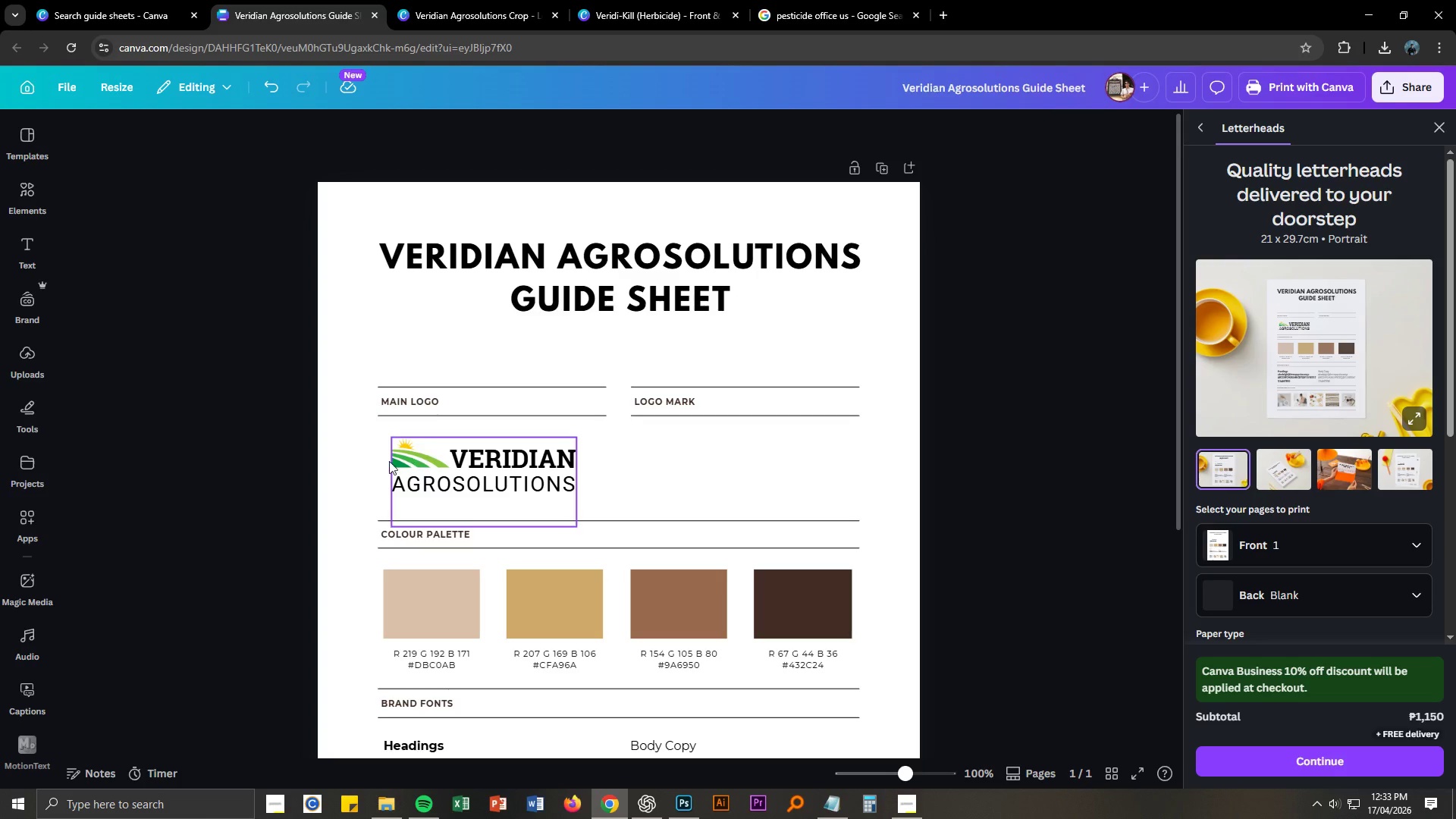 
left_click_drag(start_coordinate=[370, 451], to_coordinate=[572, 492])
 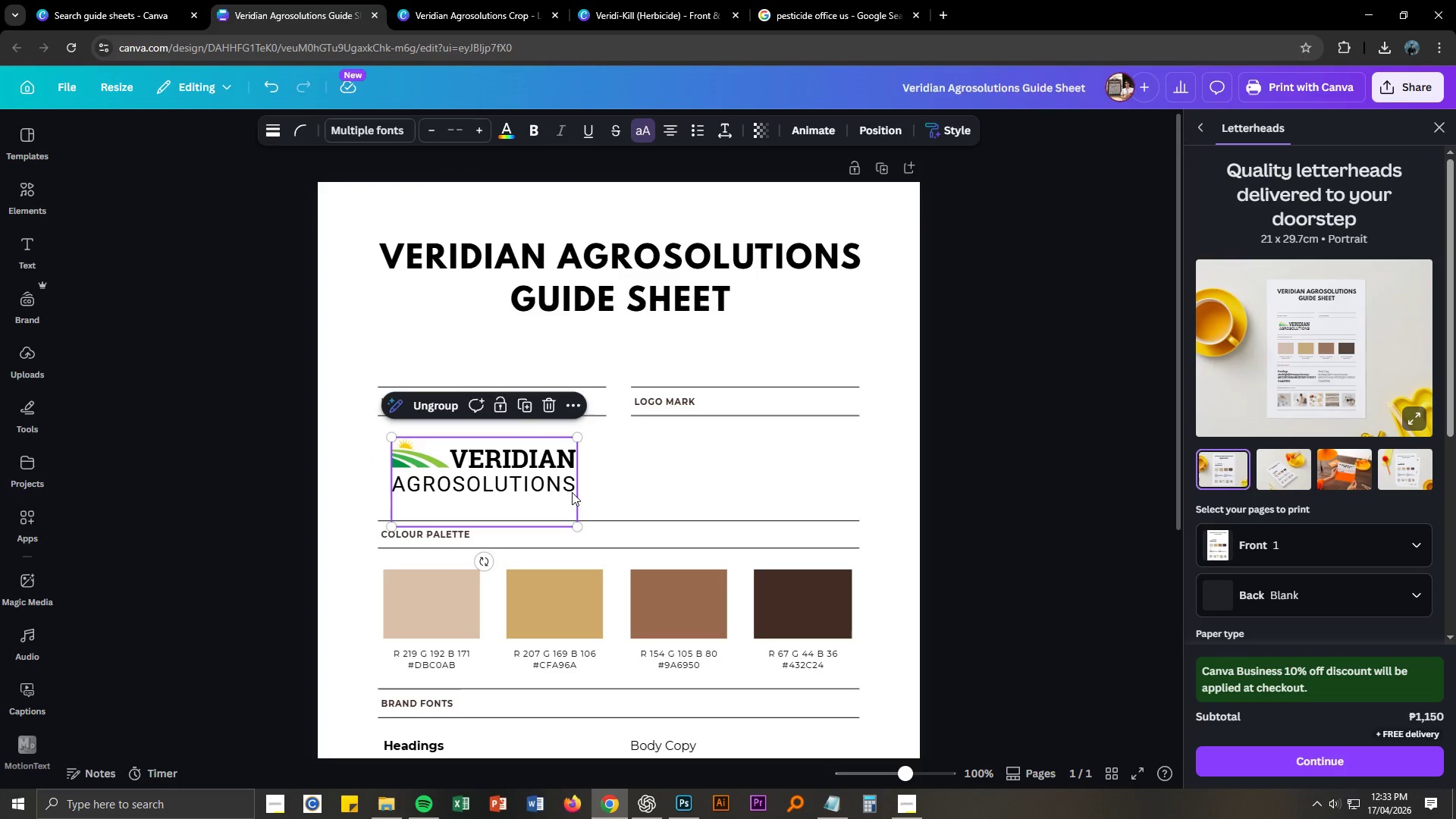 
key(Control+C)
 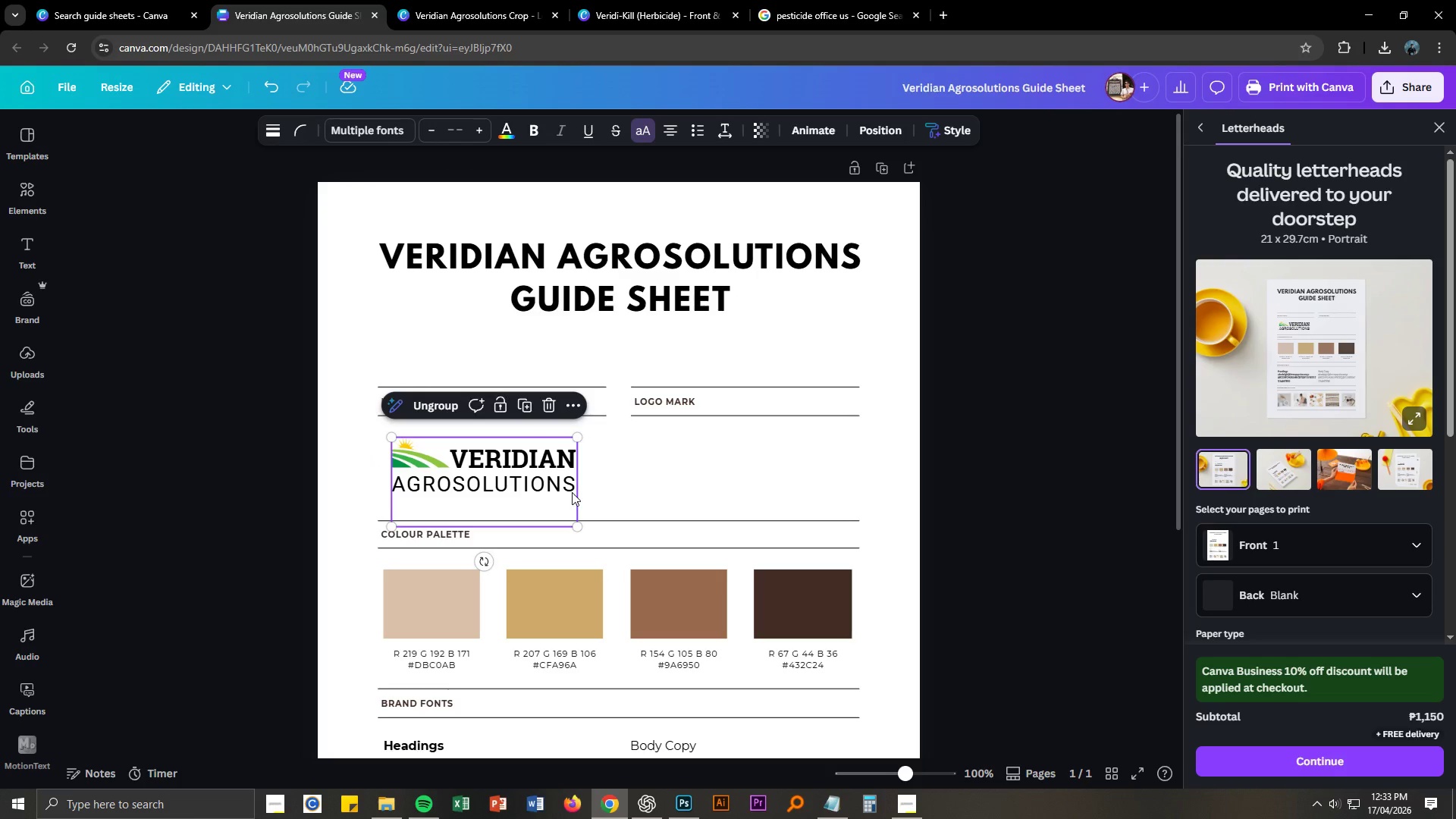 
key(Control+V)
 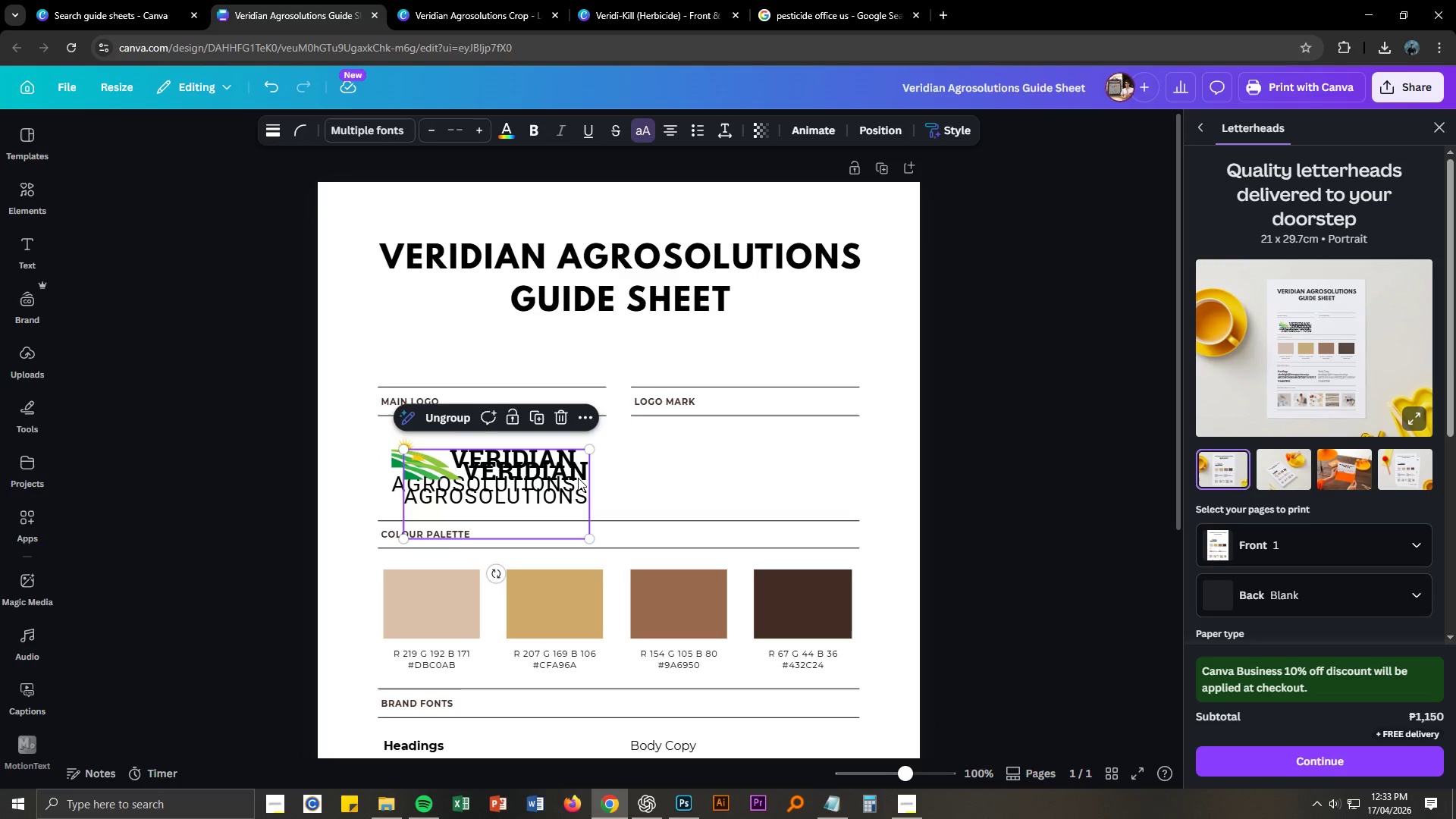 
left_click_drag(start_coordinate=[576, 473], to_coordinate=[828, 463])
 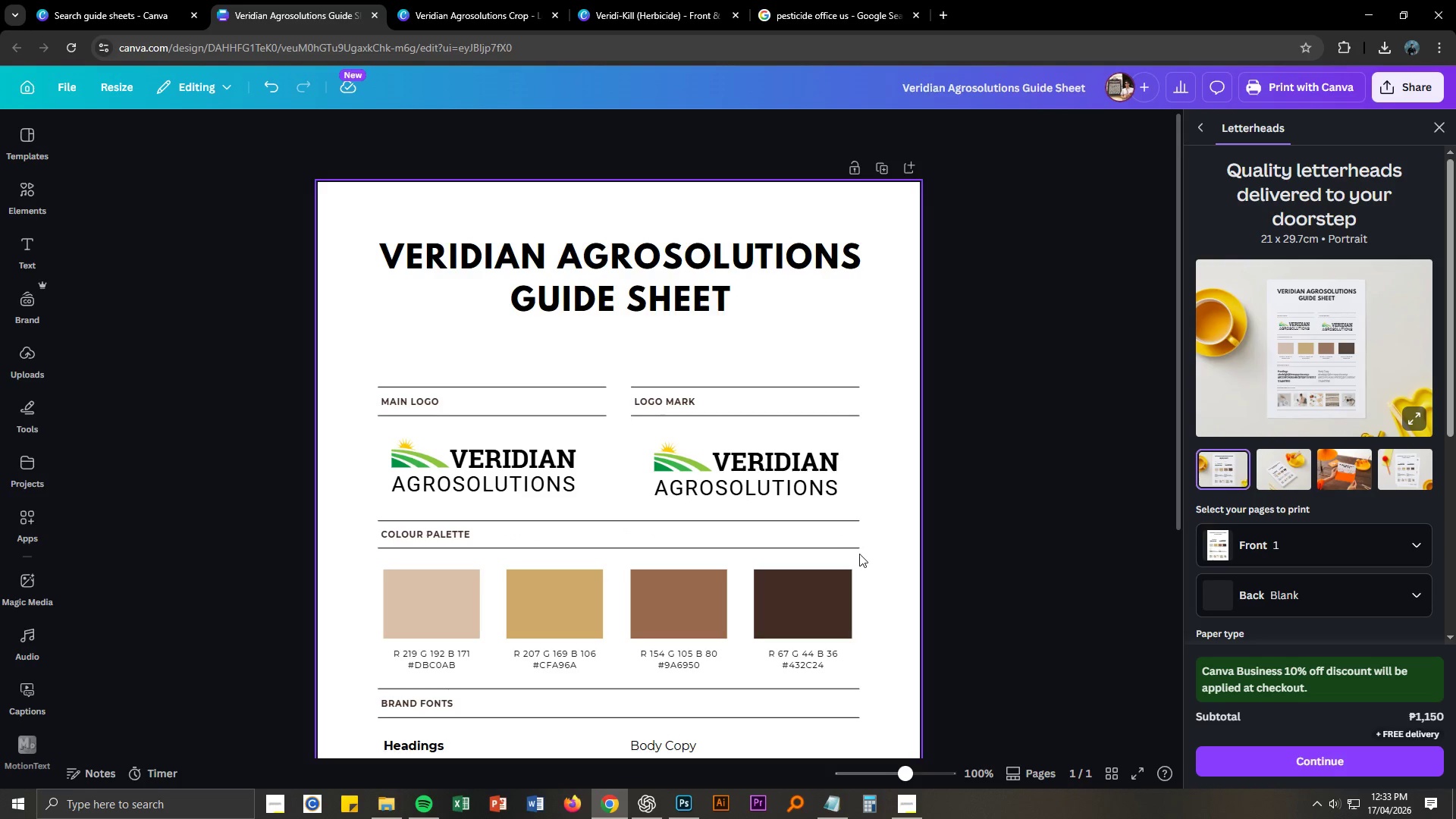 
wait(8.77)
 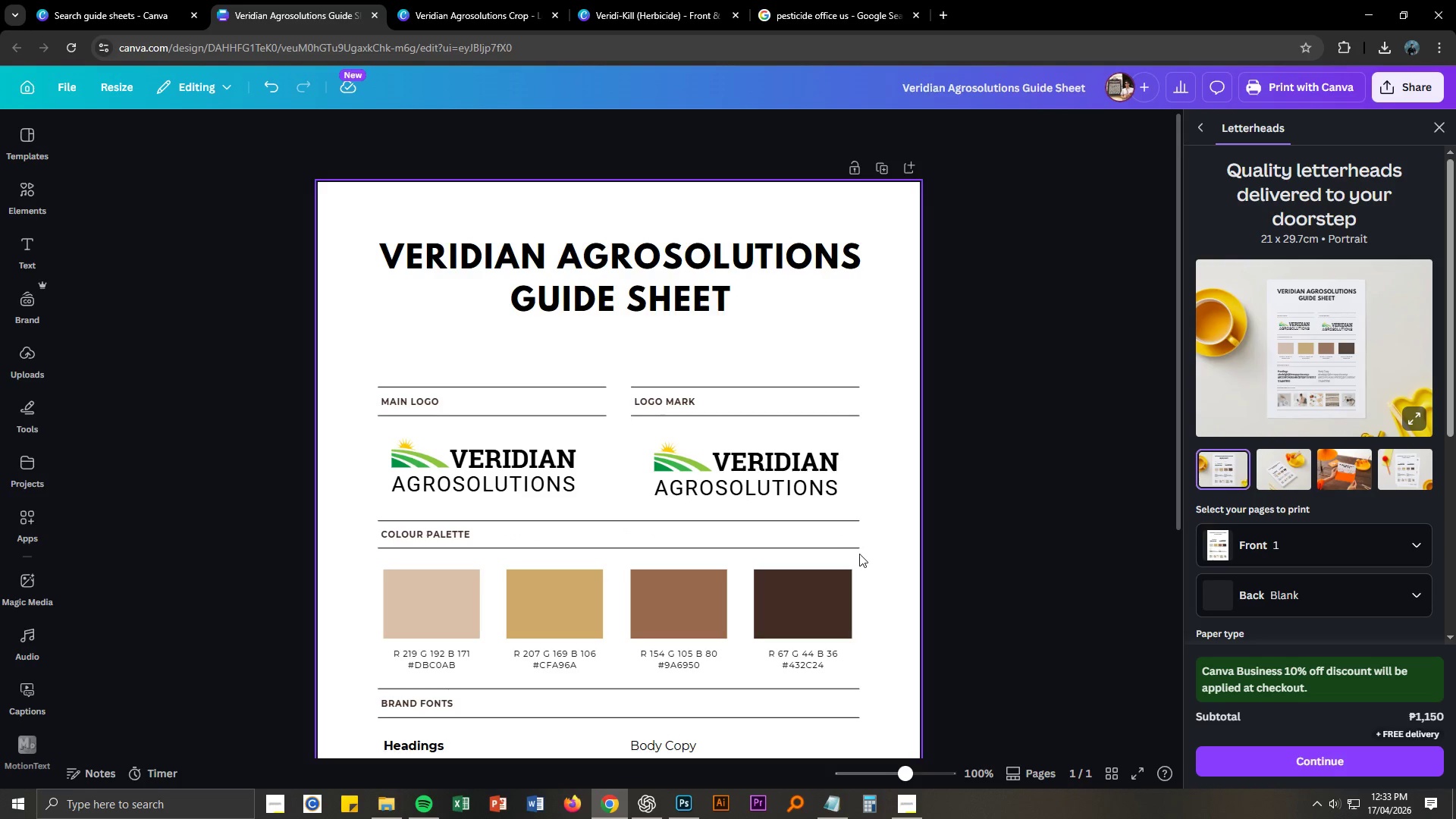 
key(Meta+MetaLeft)
 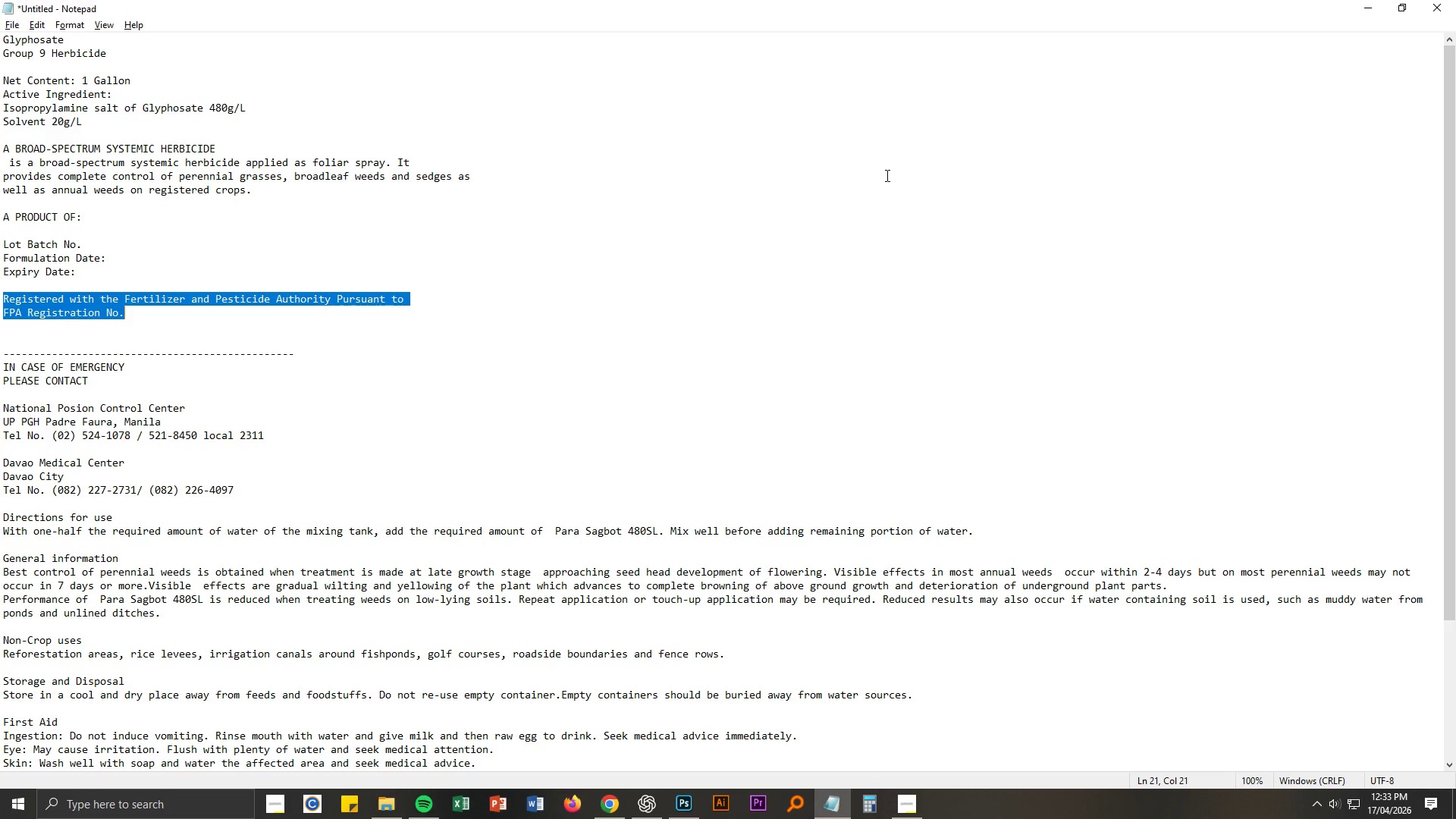 
key(Meta+Tab)
 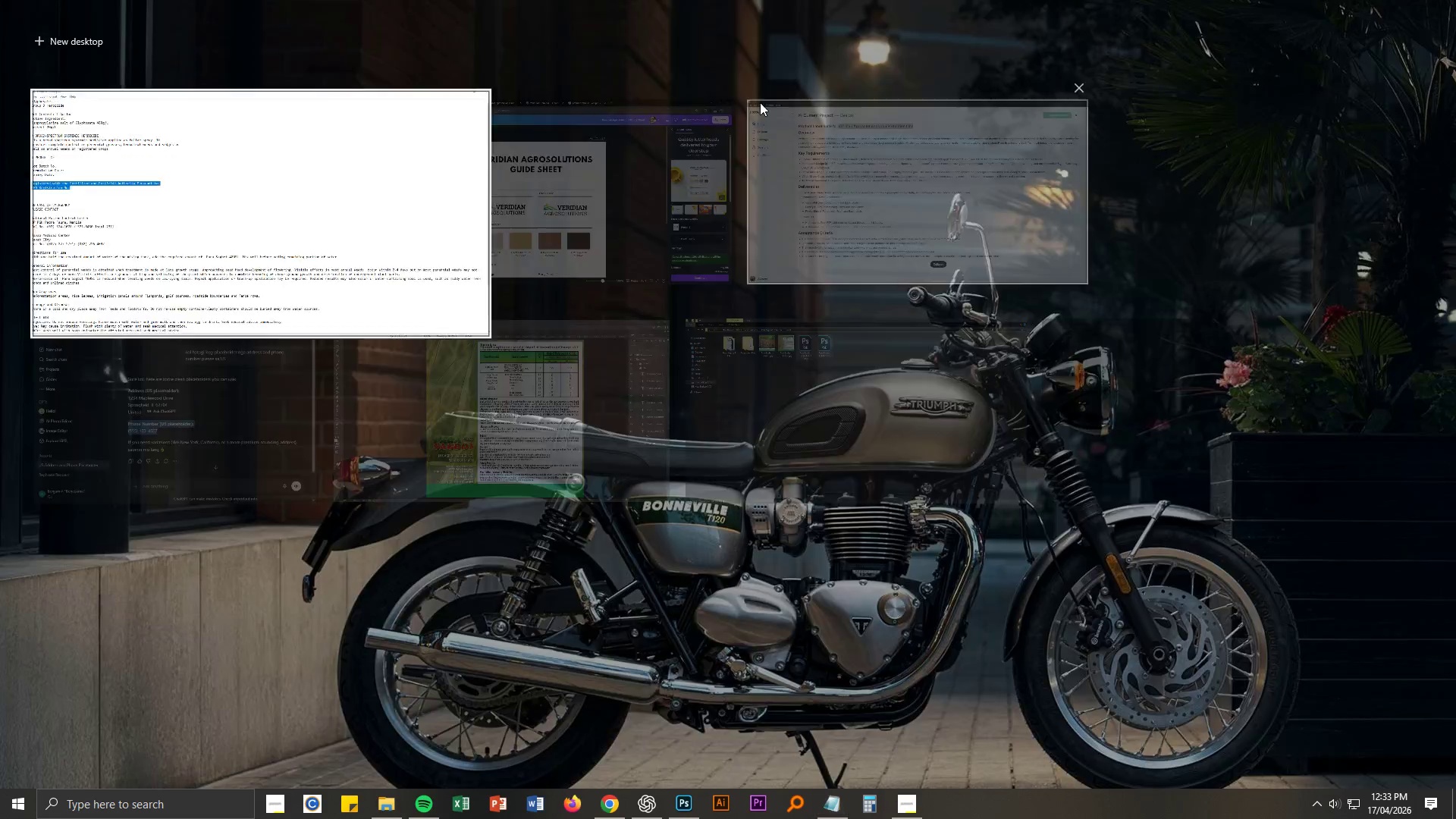 
key(Alt+AltLeft)
 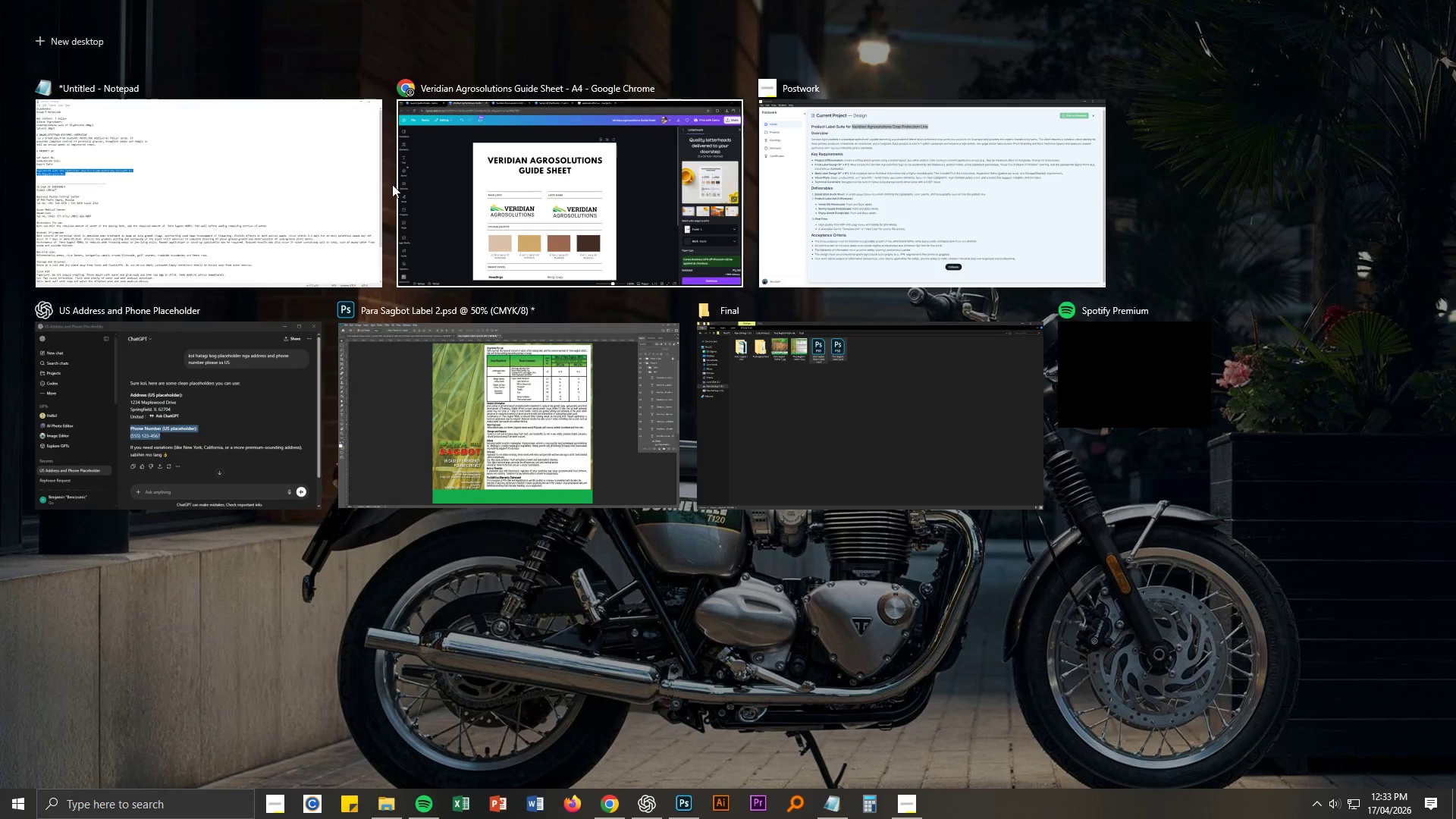 
left_click([290, 186])
 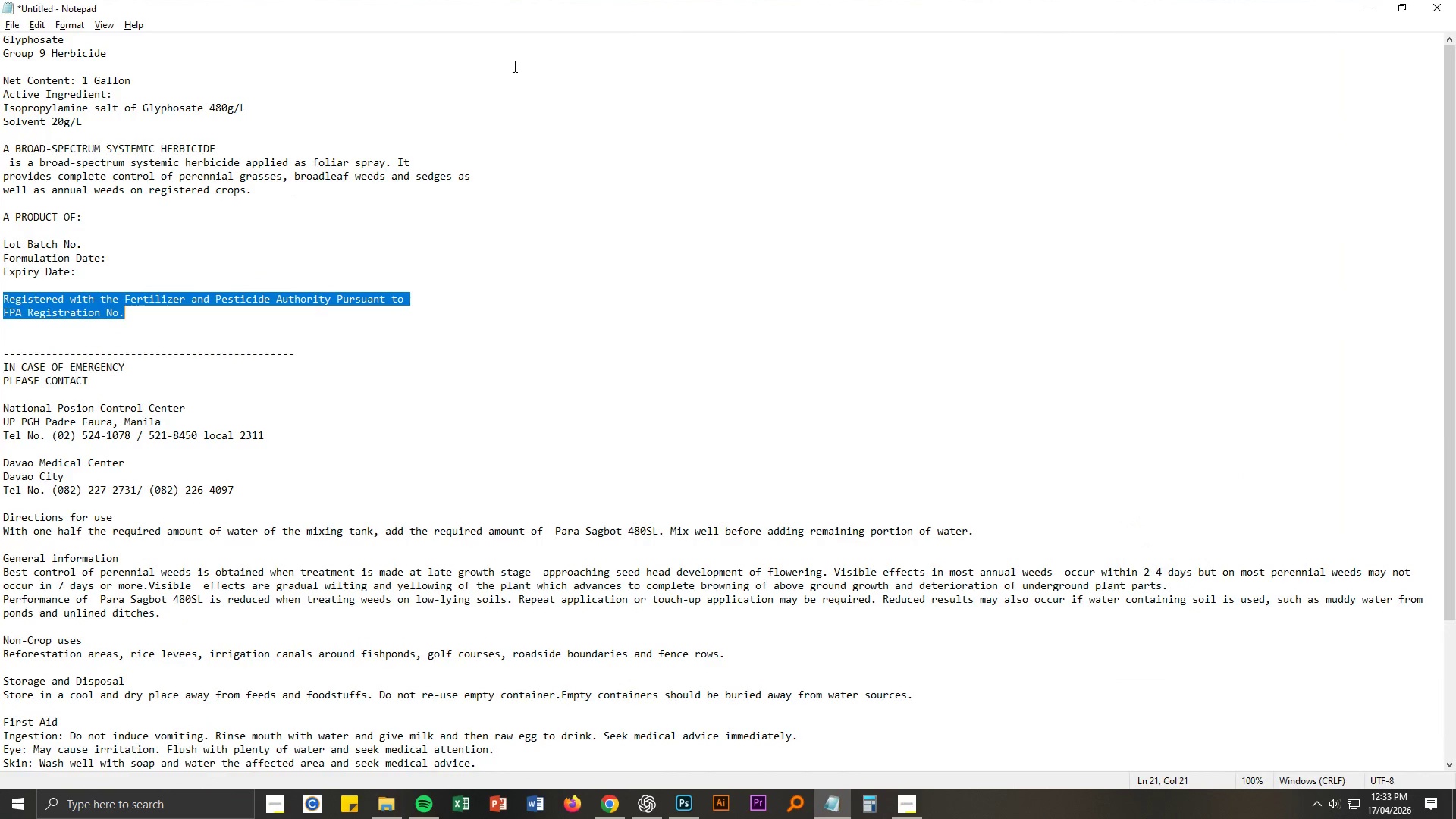 
key(Alt+AltLeft)
 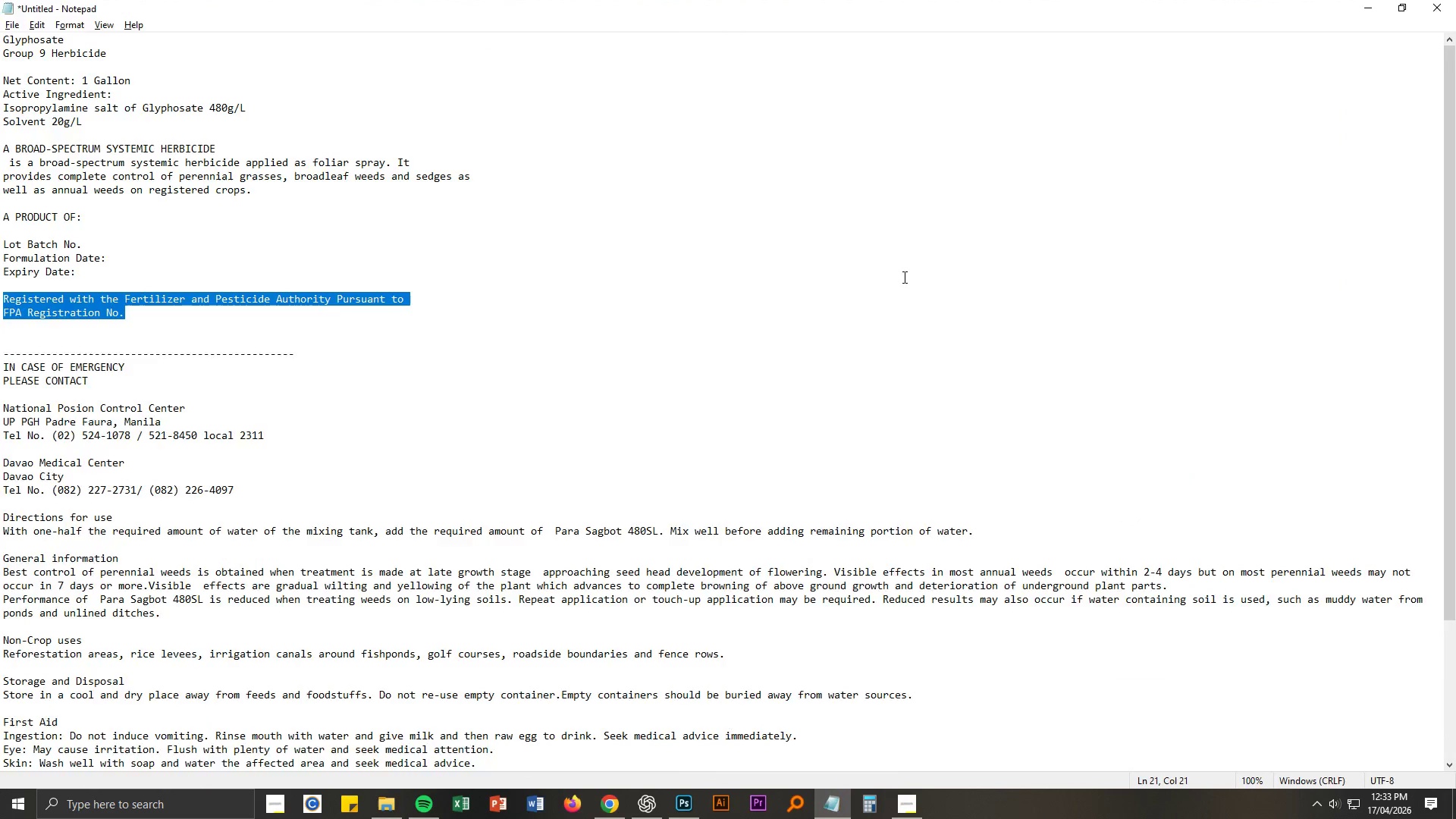 
key(Alt+Tab)
 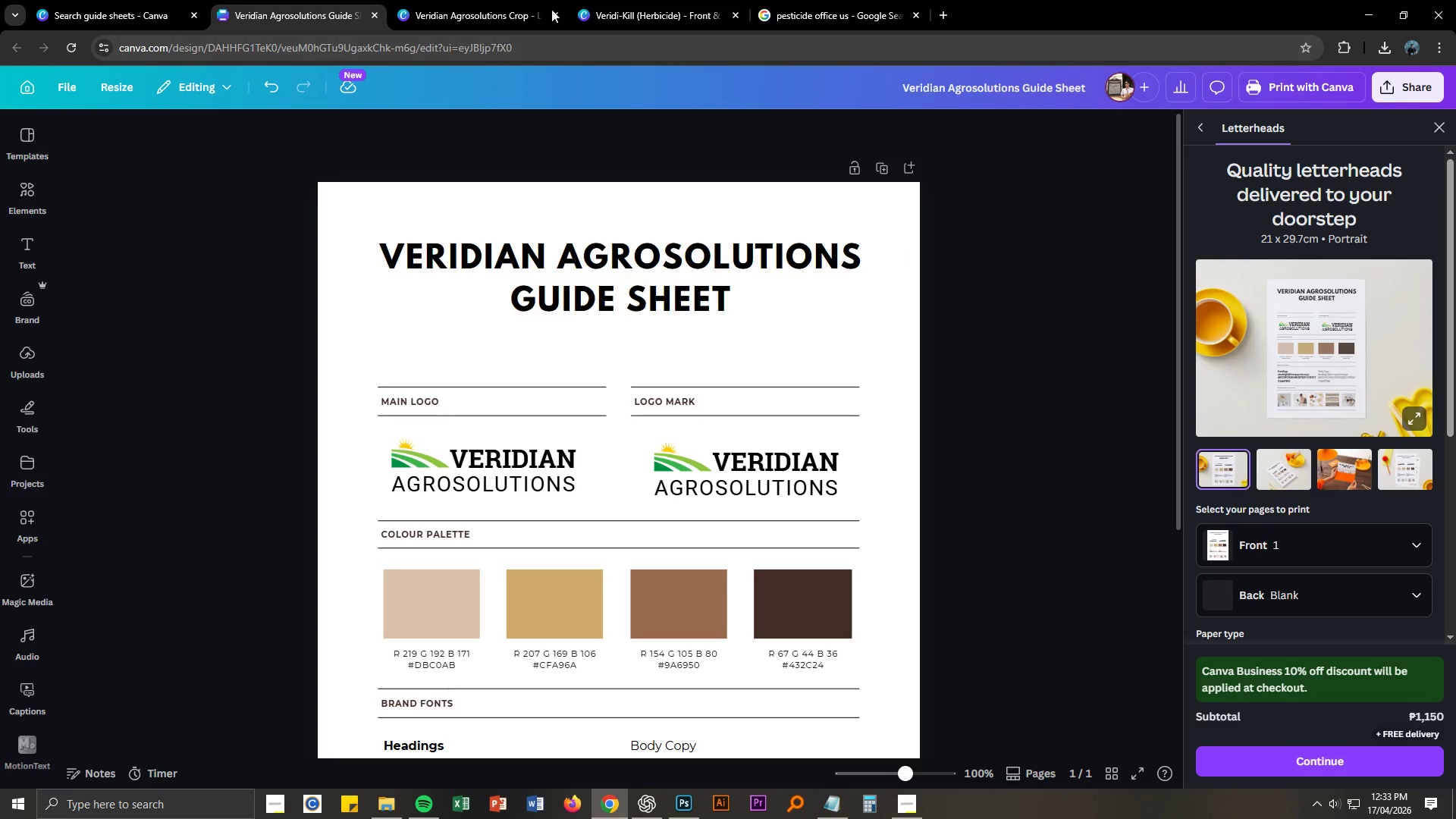 
left_click([453, 0])
 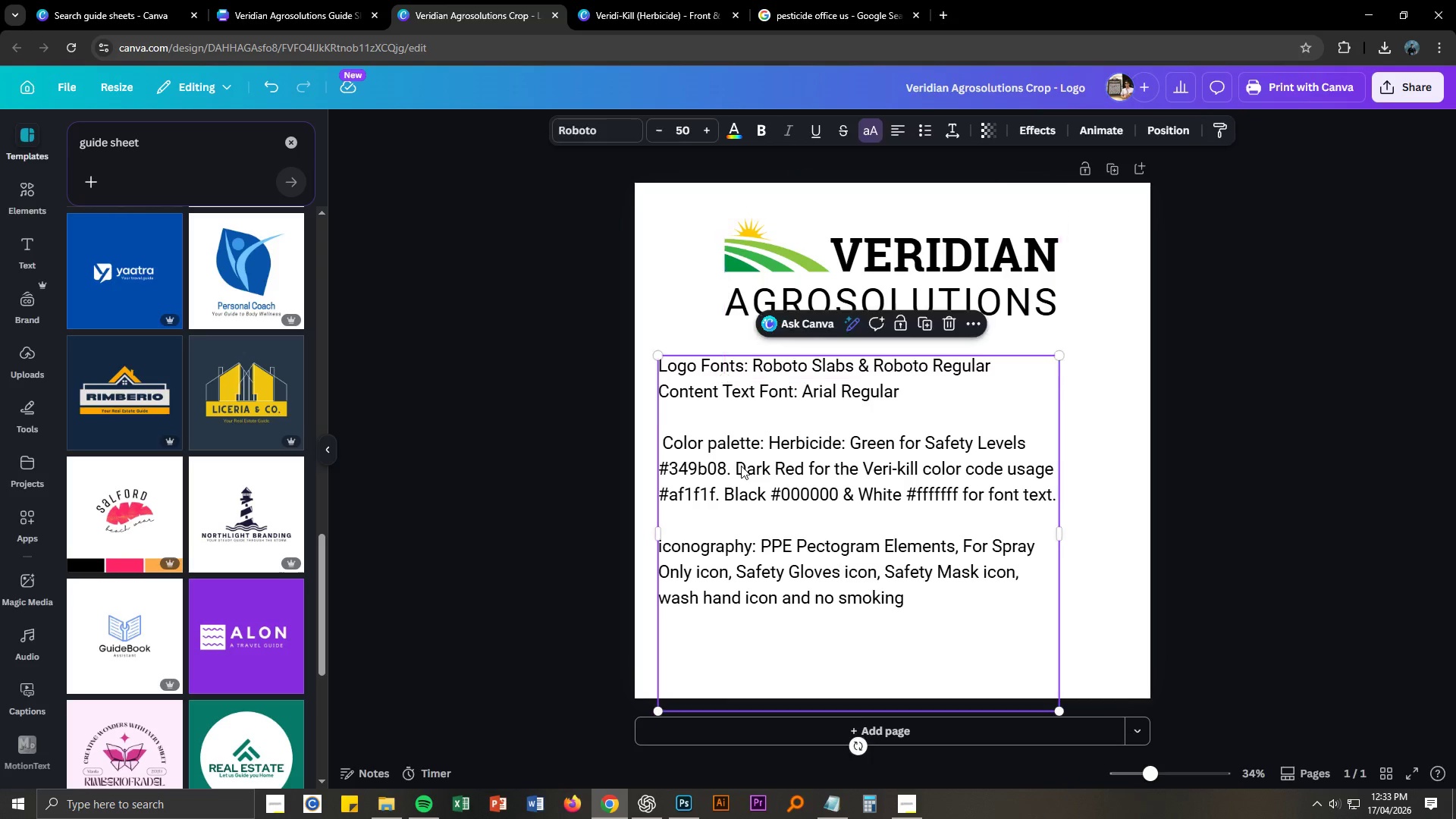 
double_click([741, 466])
 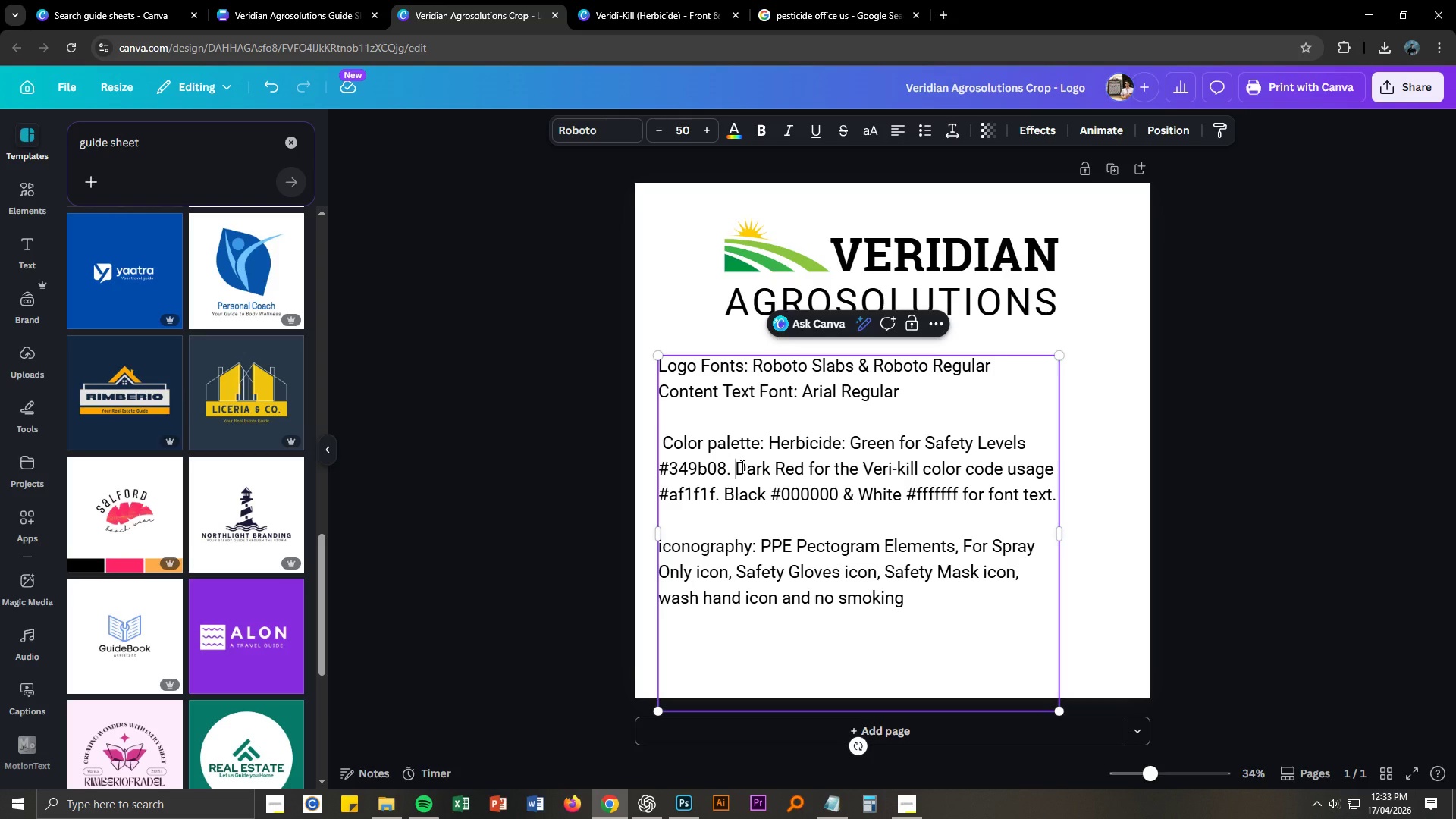 
key(Control+A)
 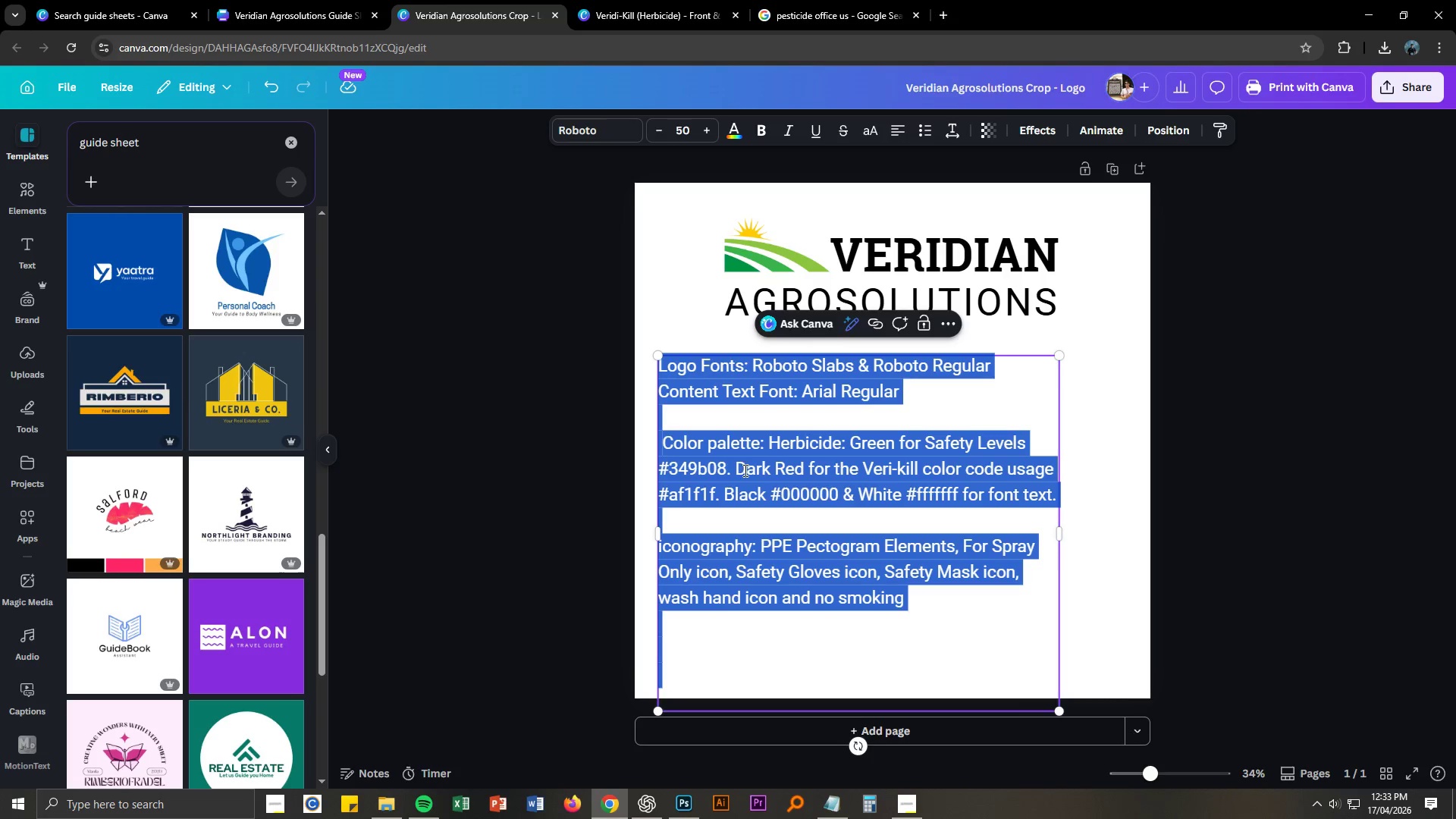 
key(Control+C)
 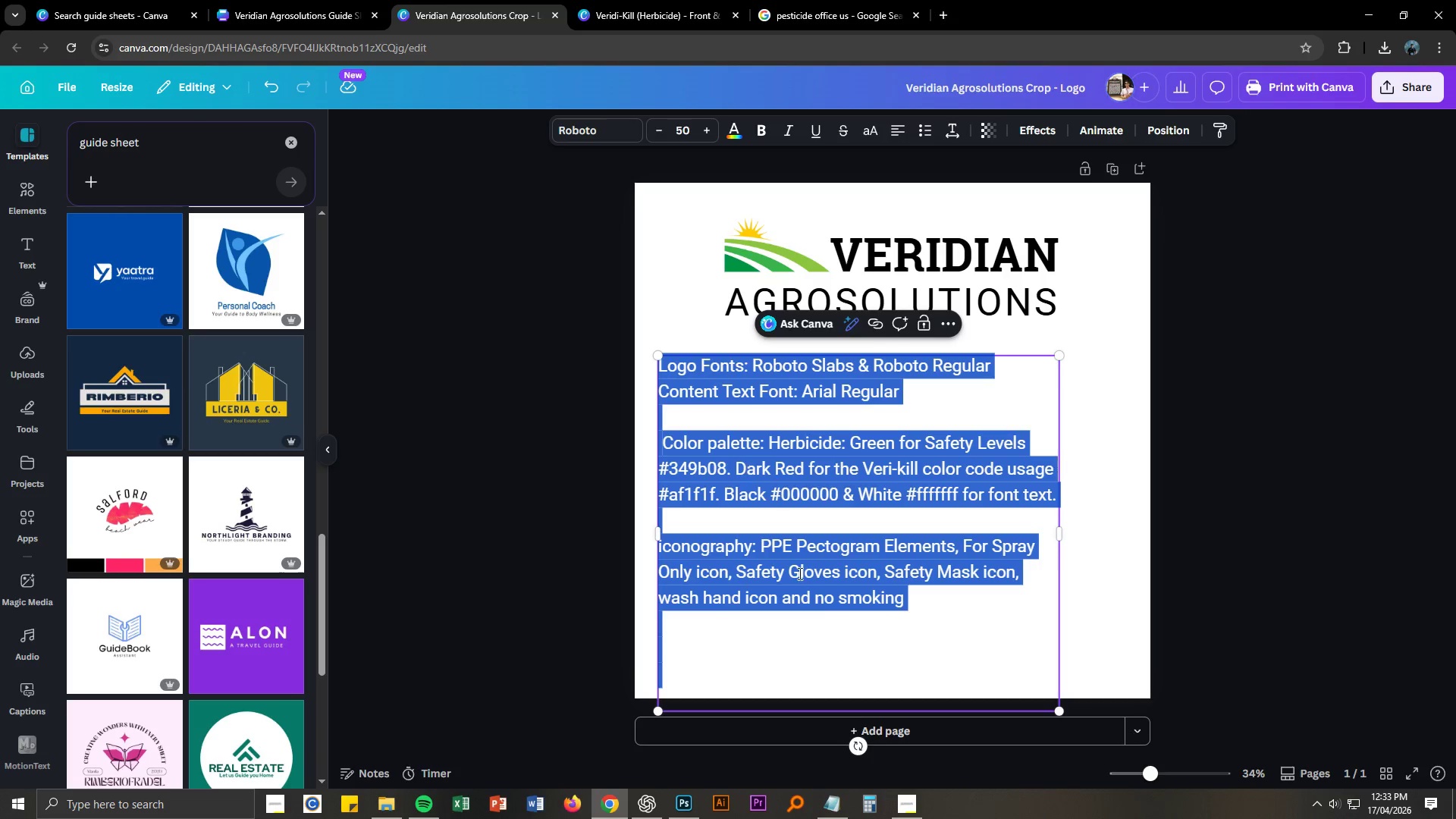 
key(Control+C)
 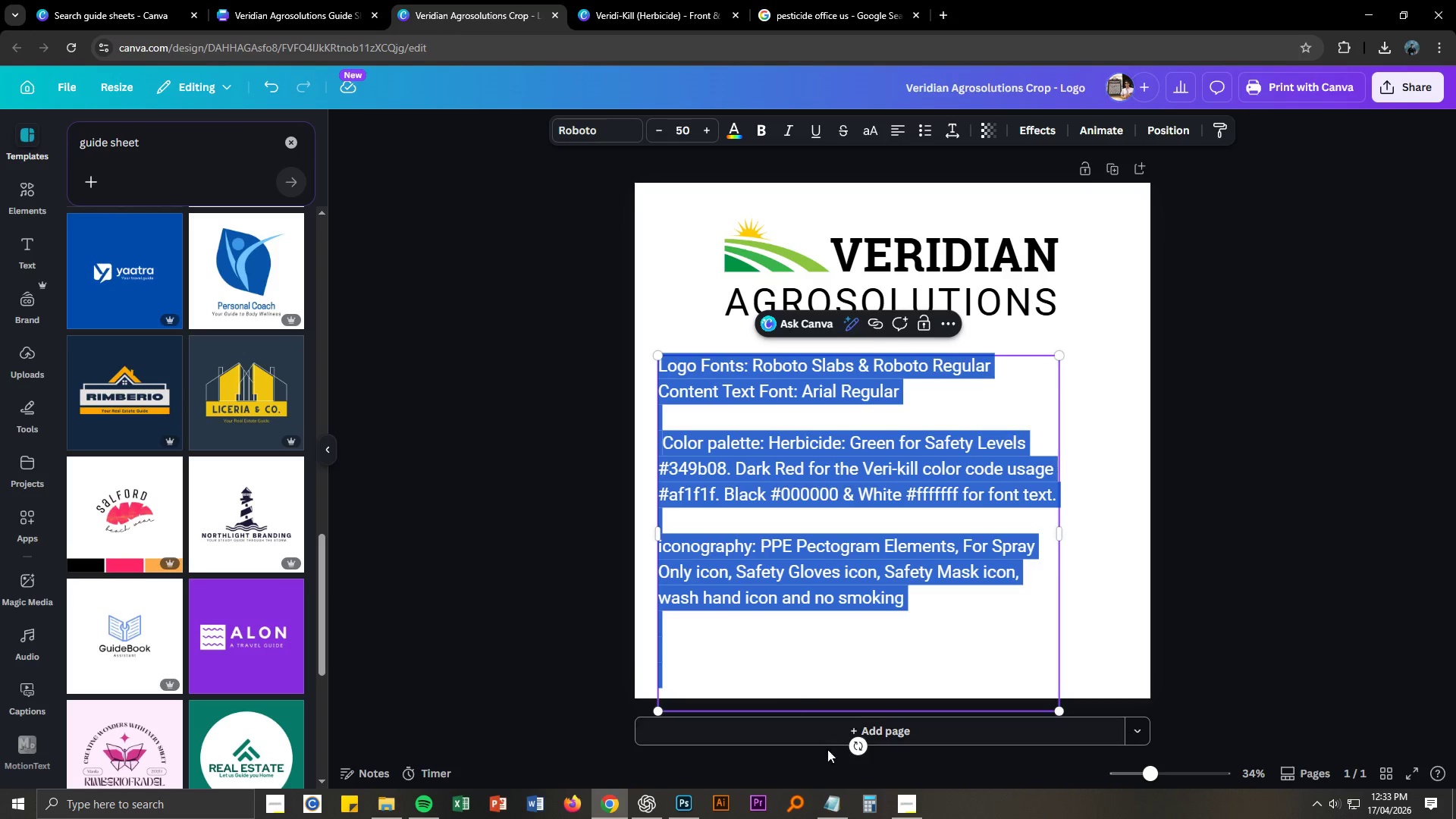 
left_click([829, 802])
 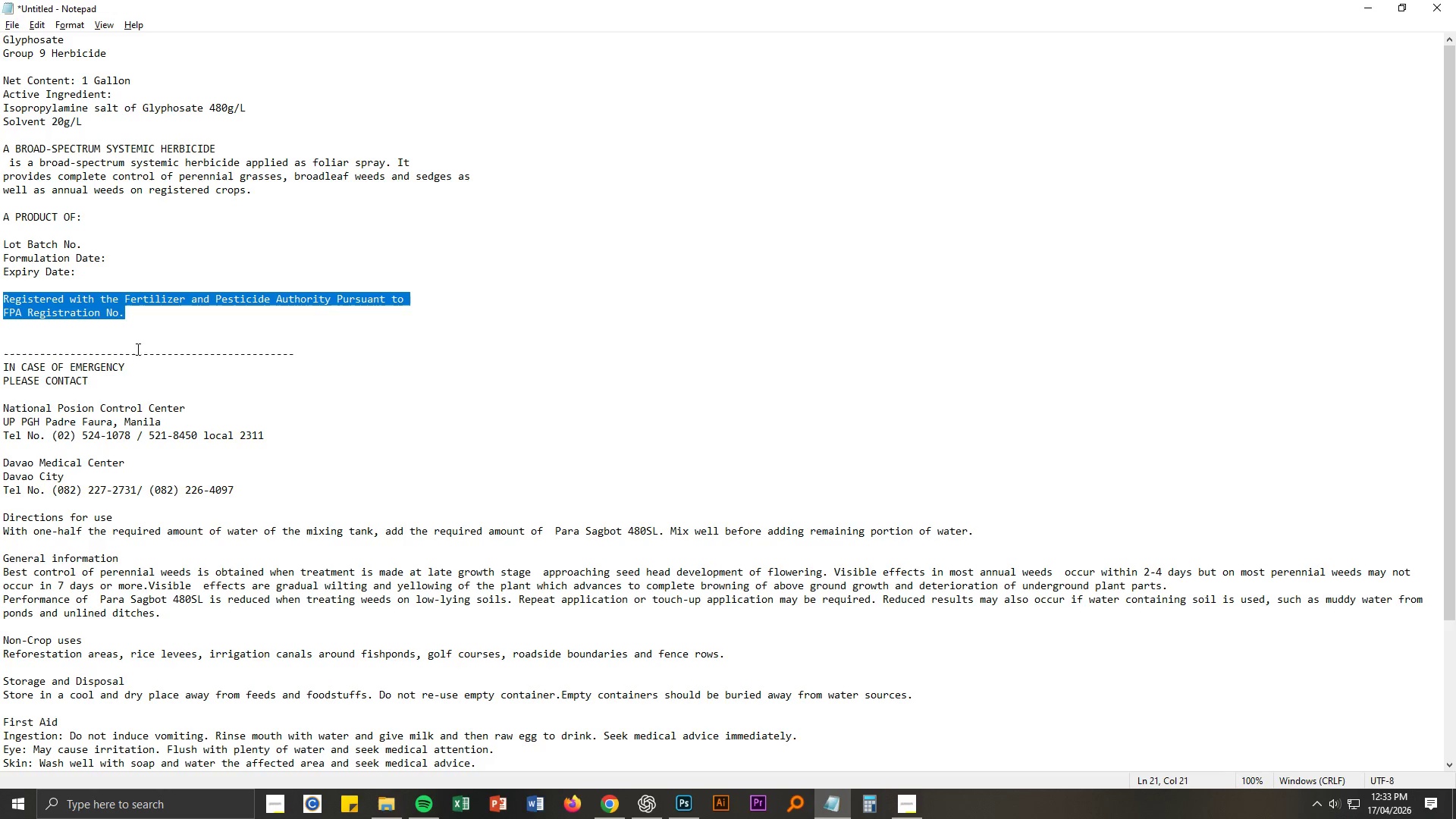 
left_click_drag(start_coordinate=[146, 318], to_coordinate=[0, 37])
 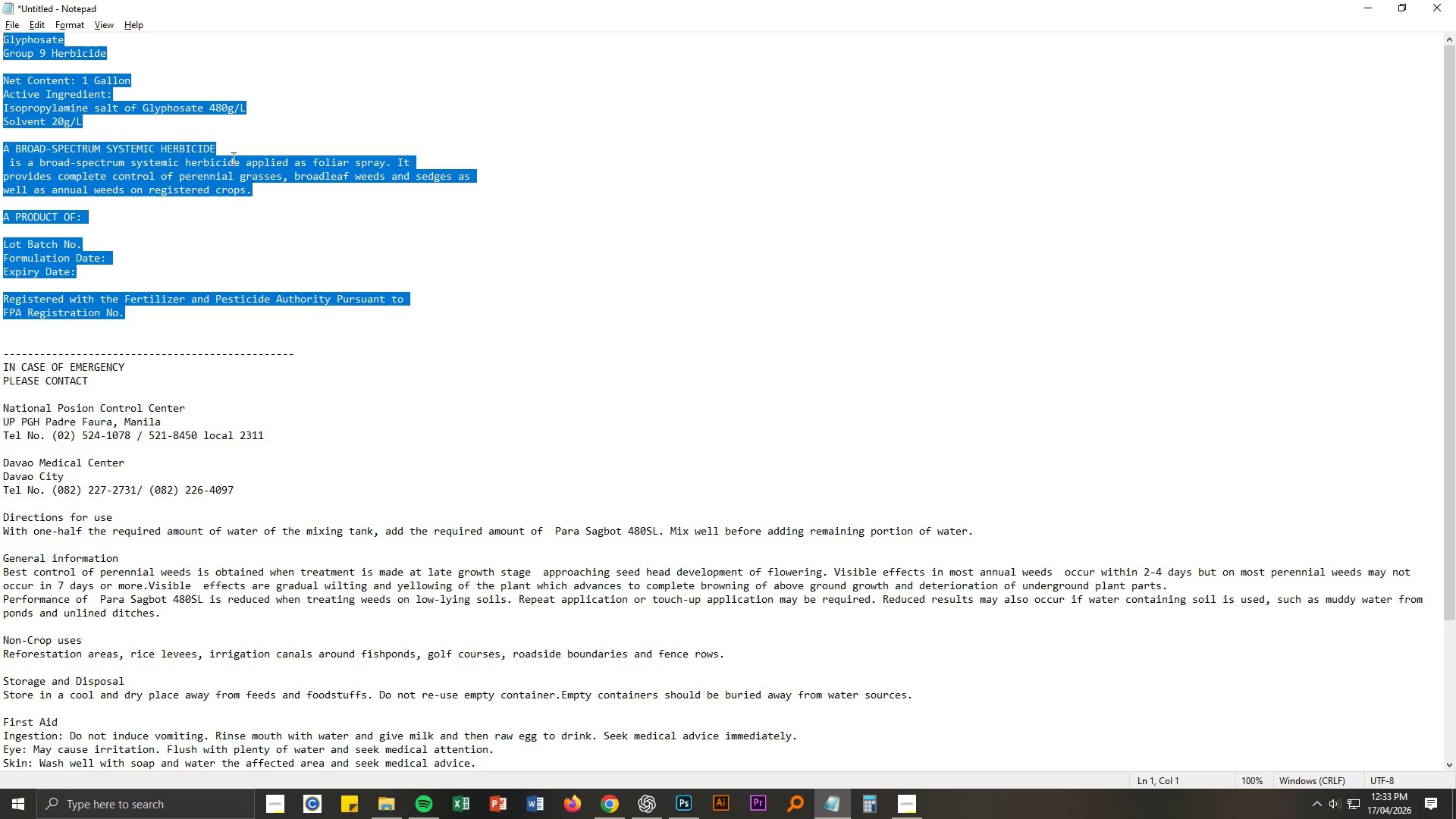 
key(Control+ControlLeft)
 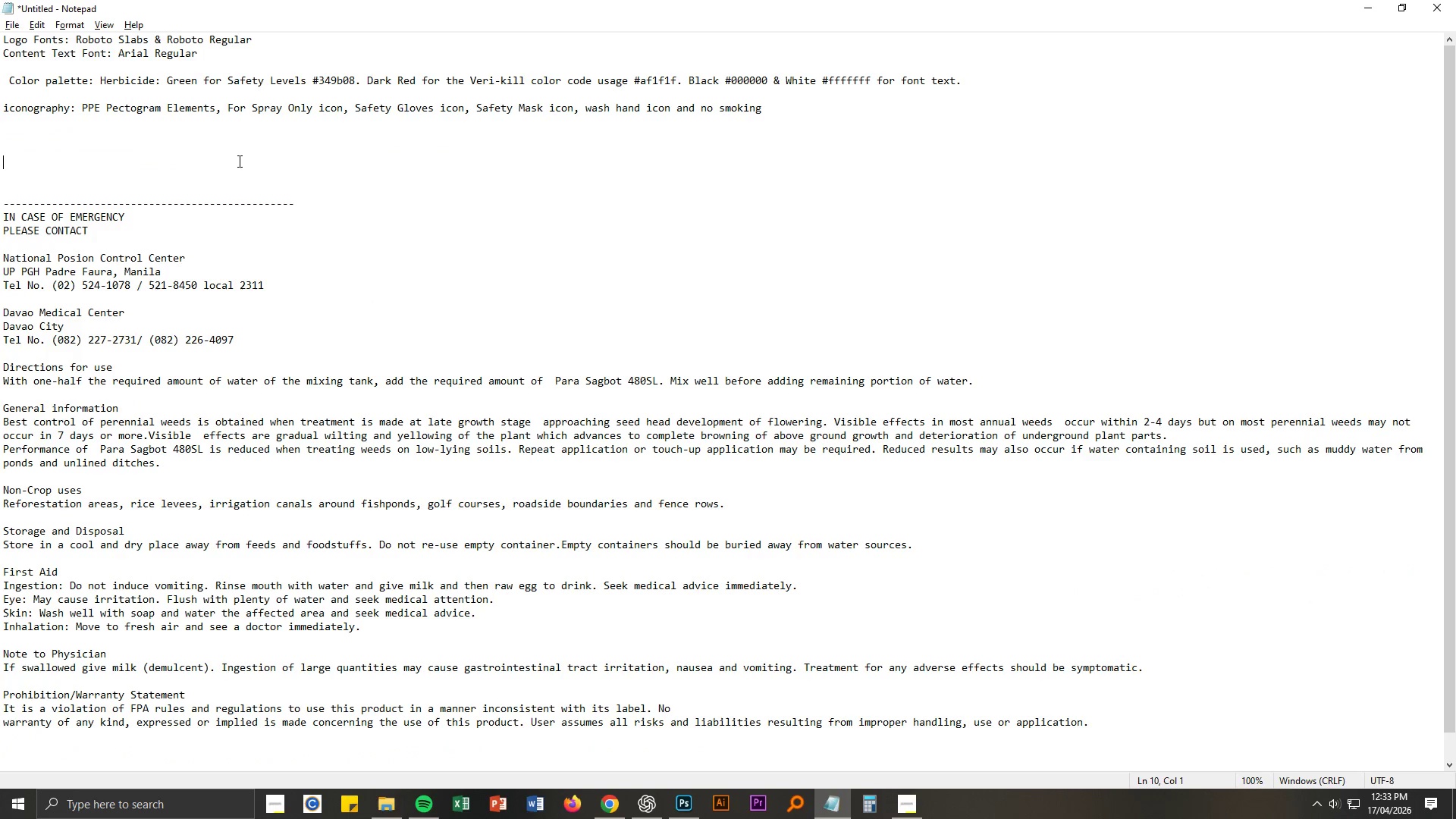 
key(Control+V)
 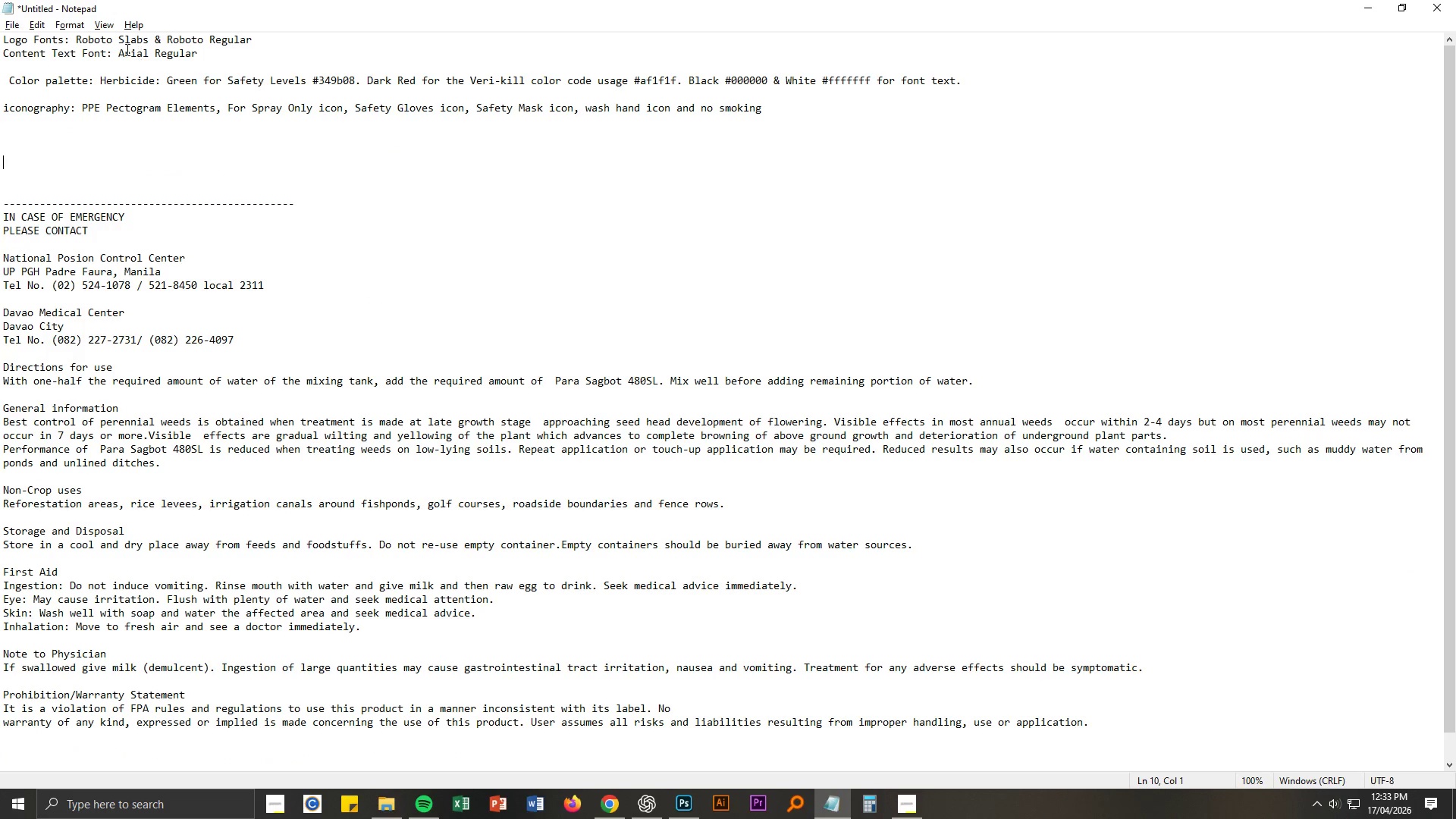 
key(Alt+AltLeft)
 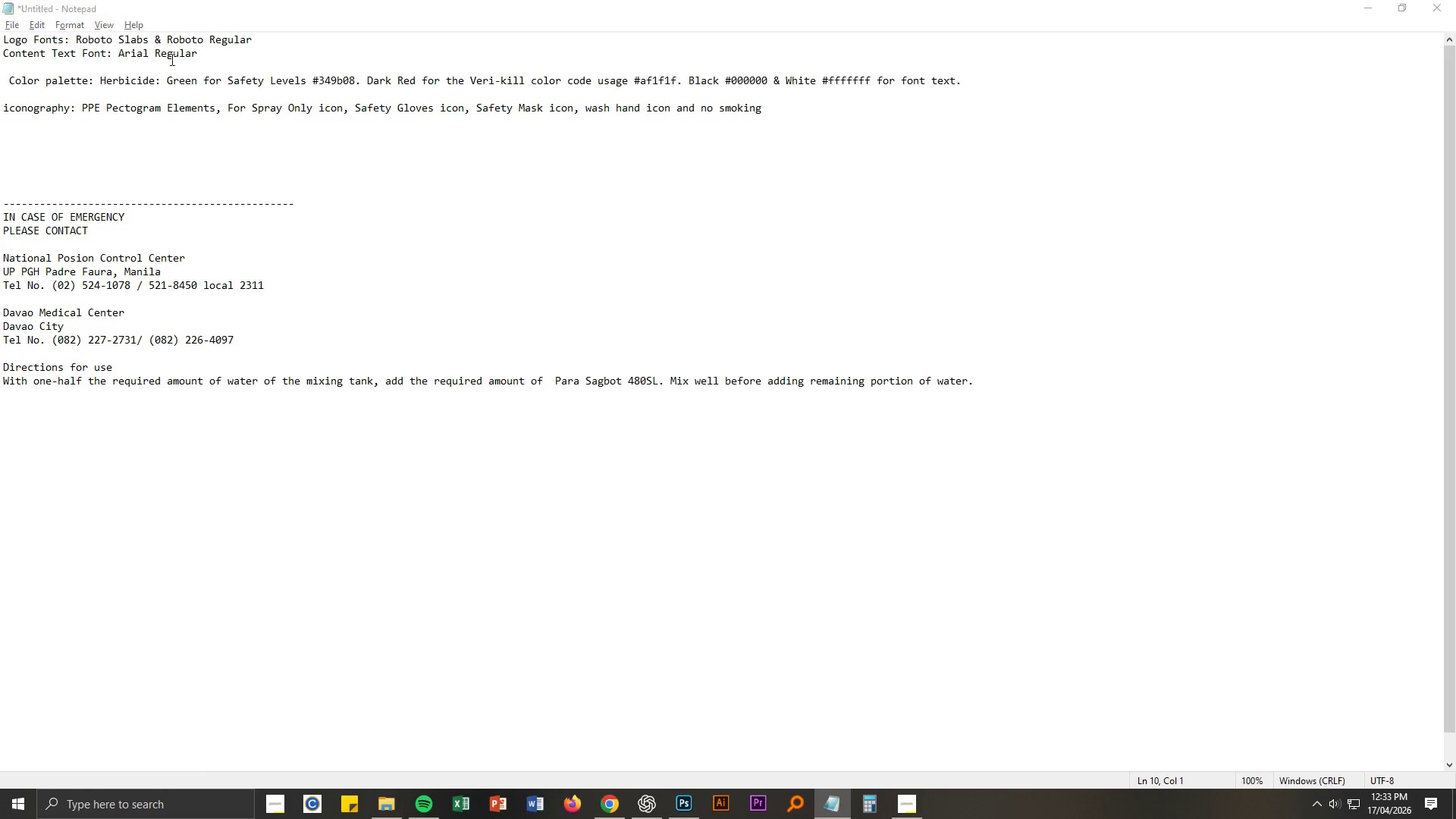 
key(Alt+Tab)
 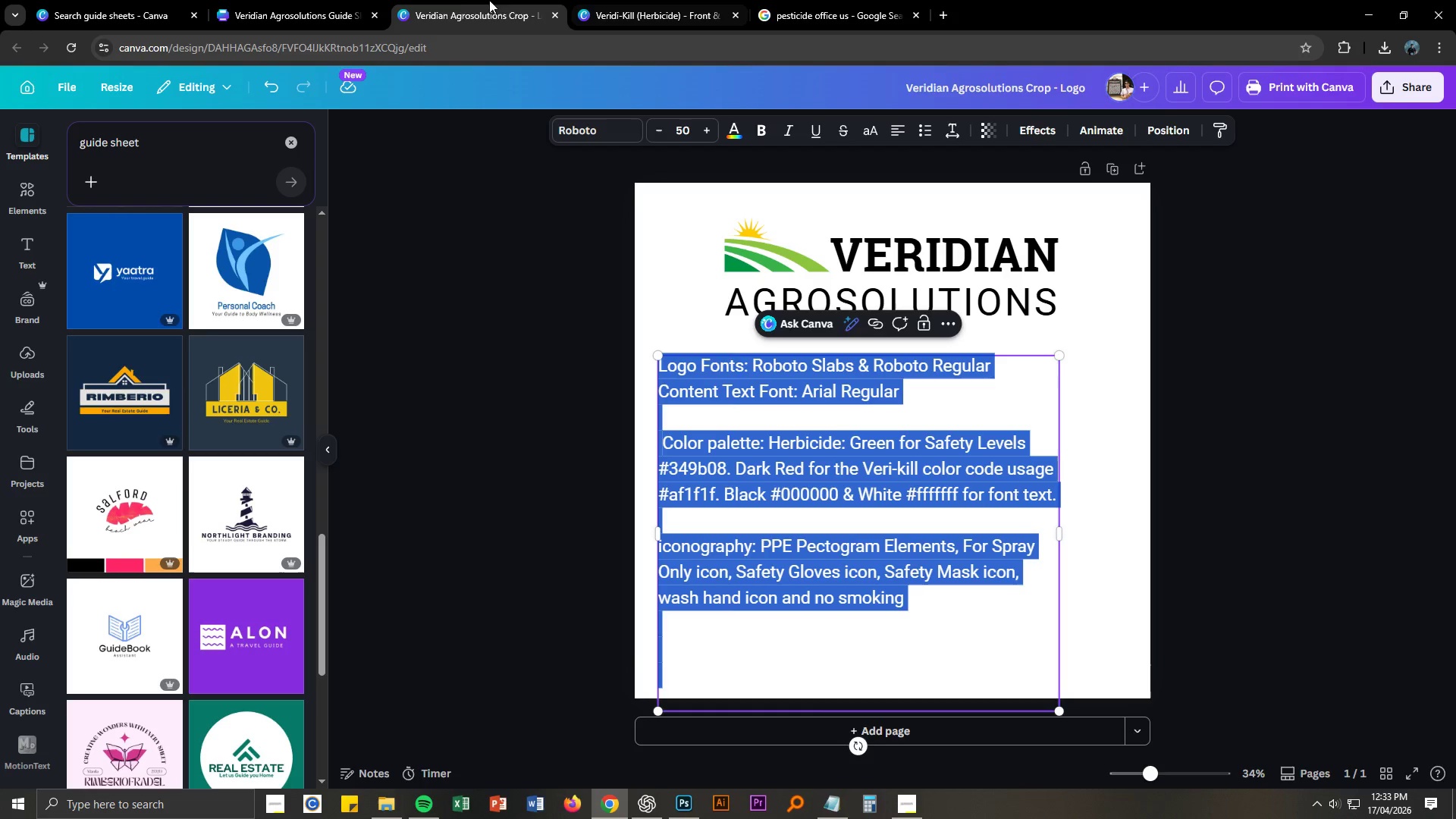 
left_click([300, 0])
 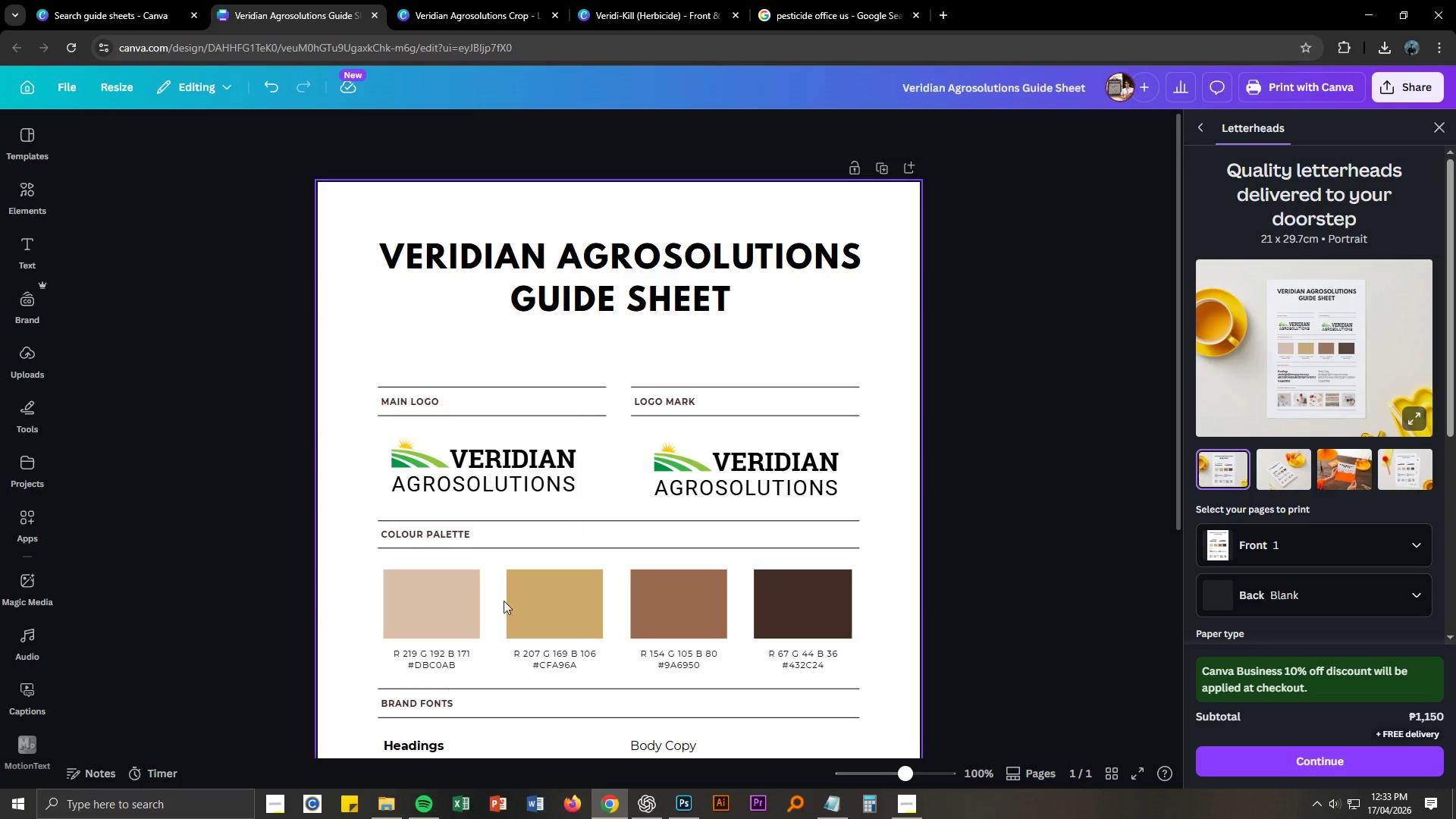 
scroll: coordinate [492, 570], scroll_direction: down, amount: 3.0
 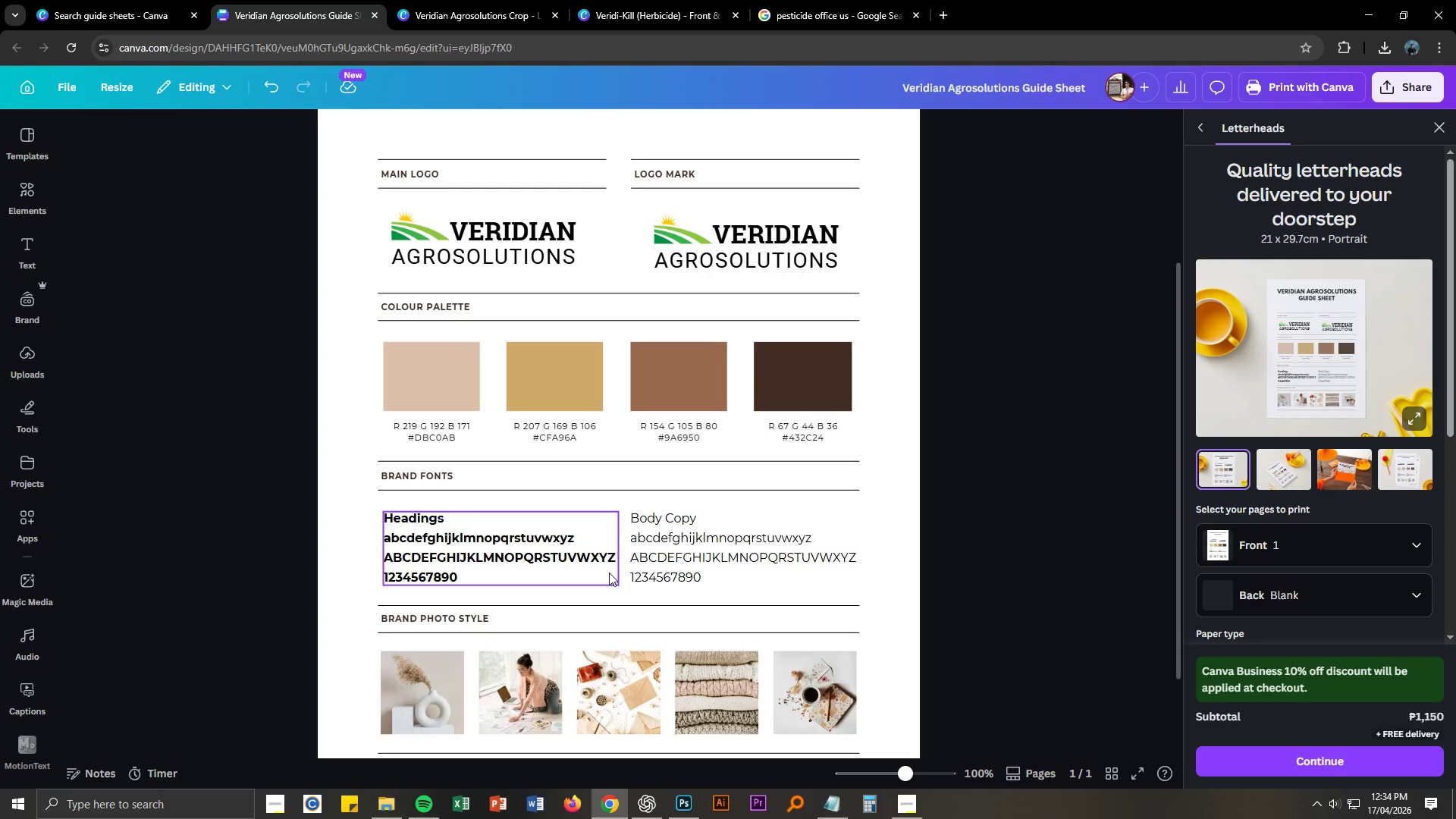 
wait(34.36)
 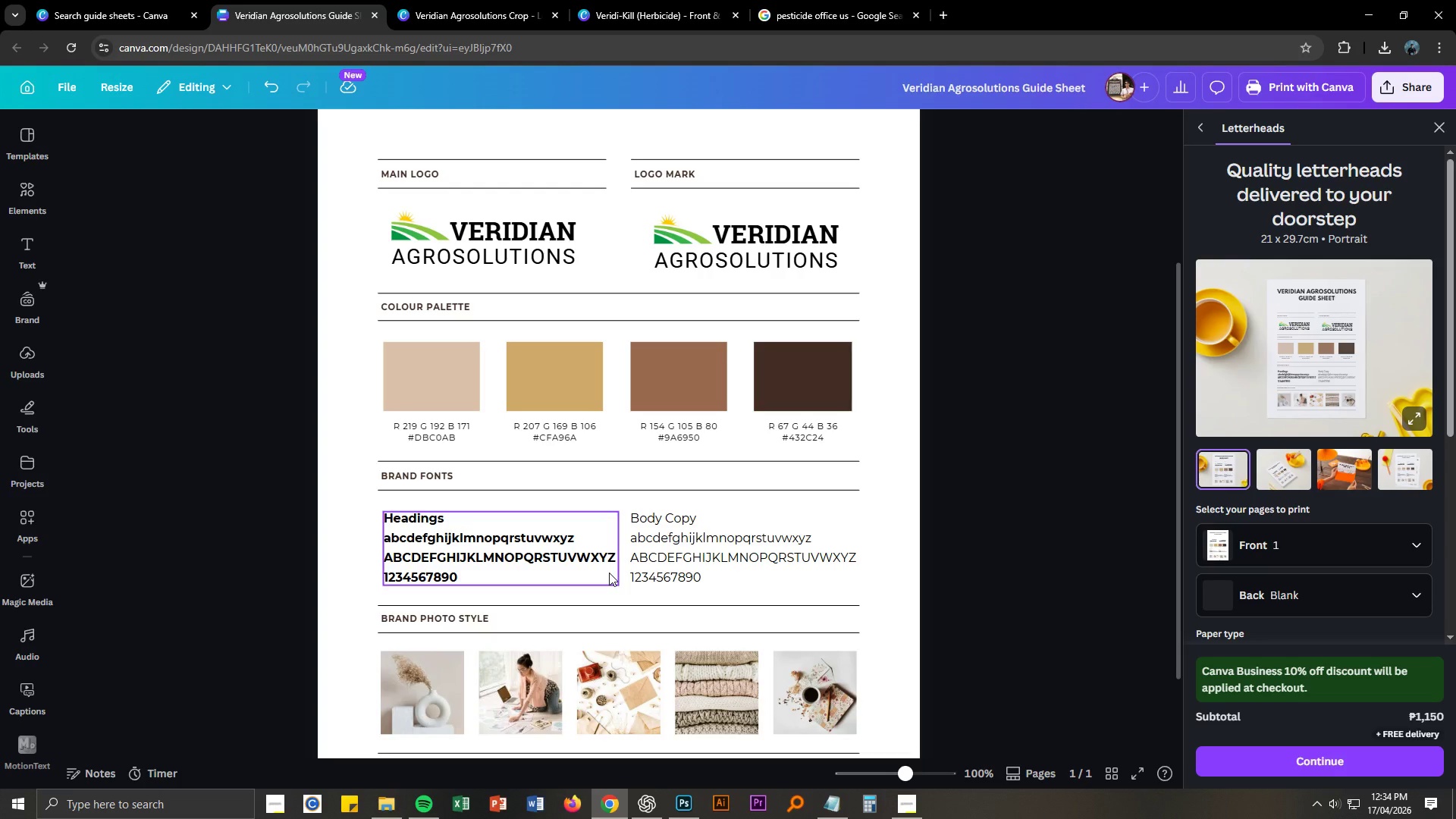 
left_click([1028, 463])
 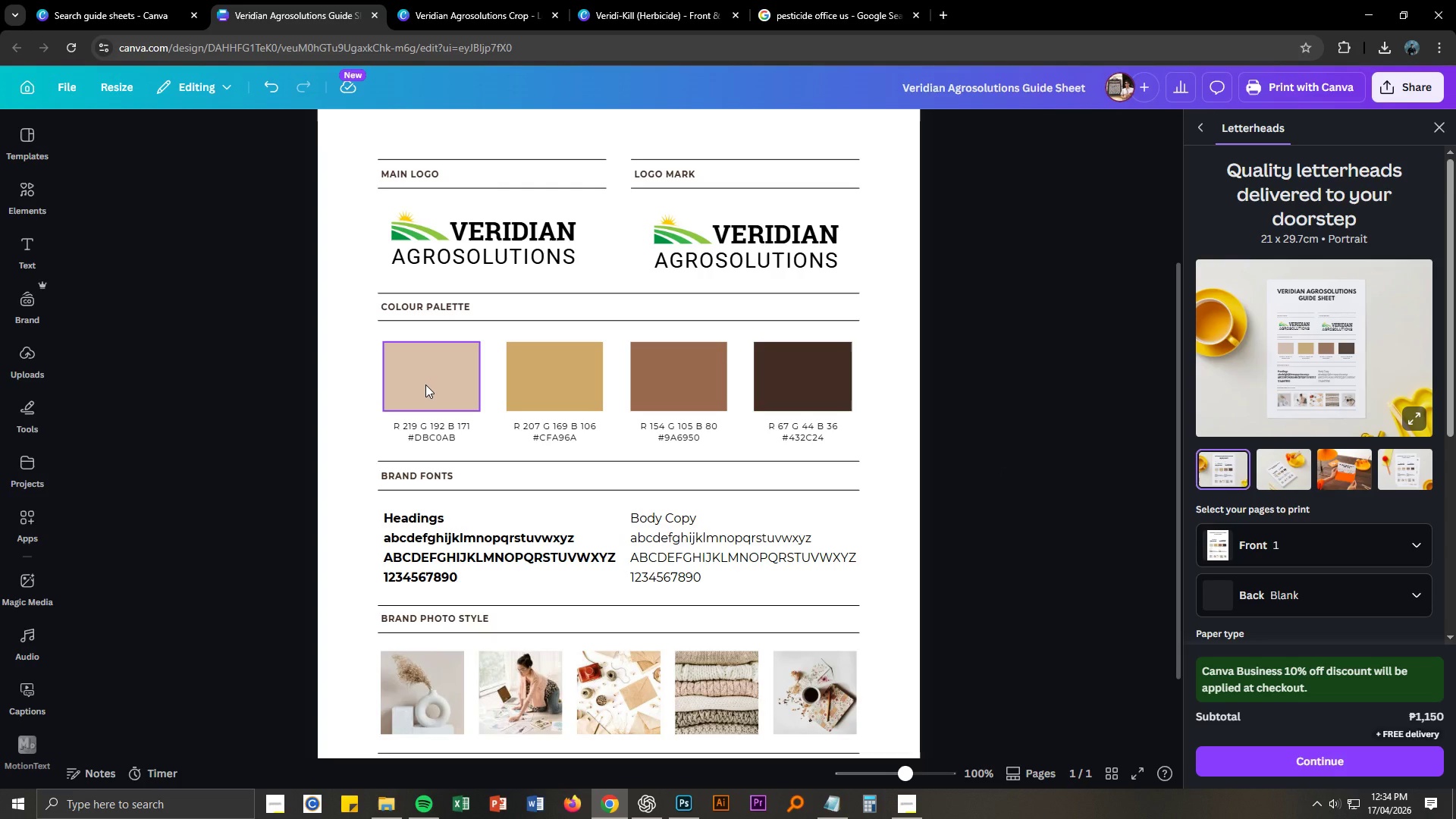 
left_click([425, 384])
 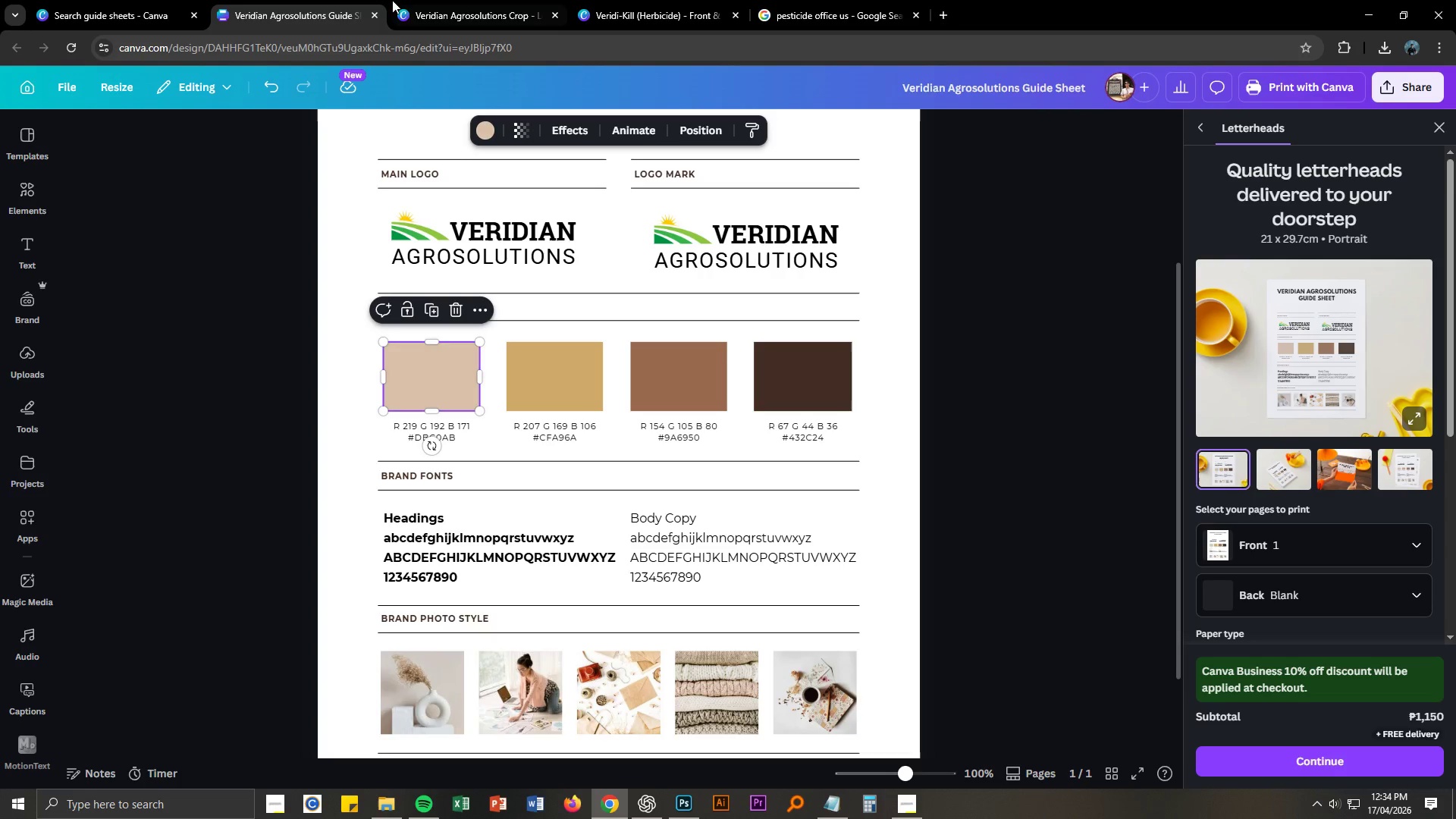 
left_click([843, 812])
 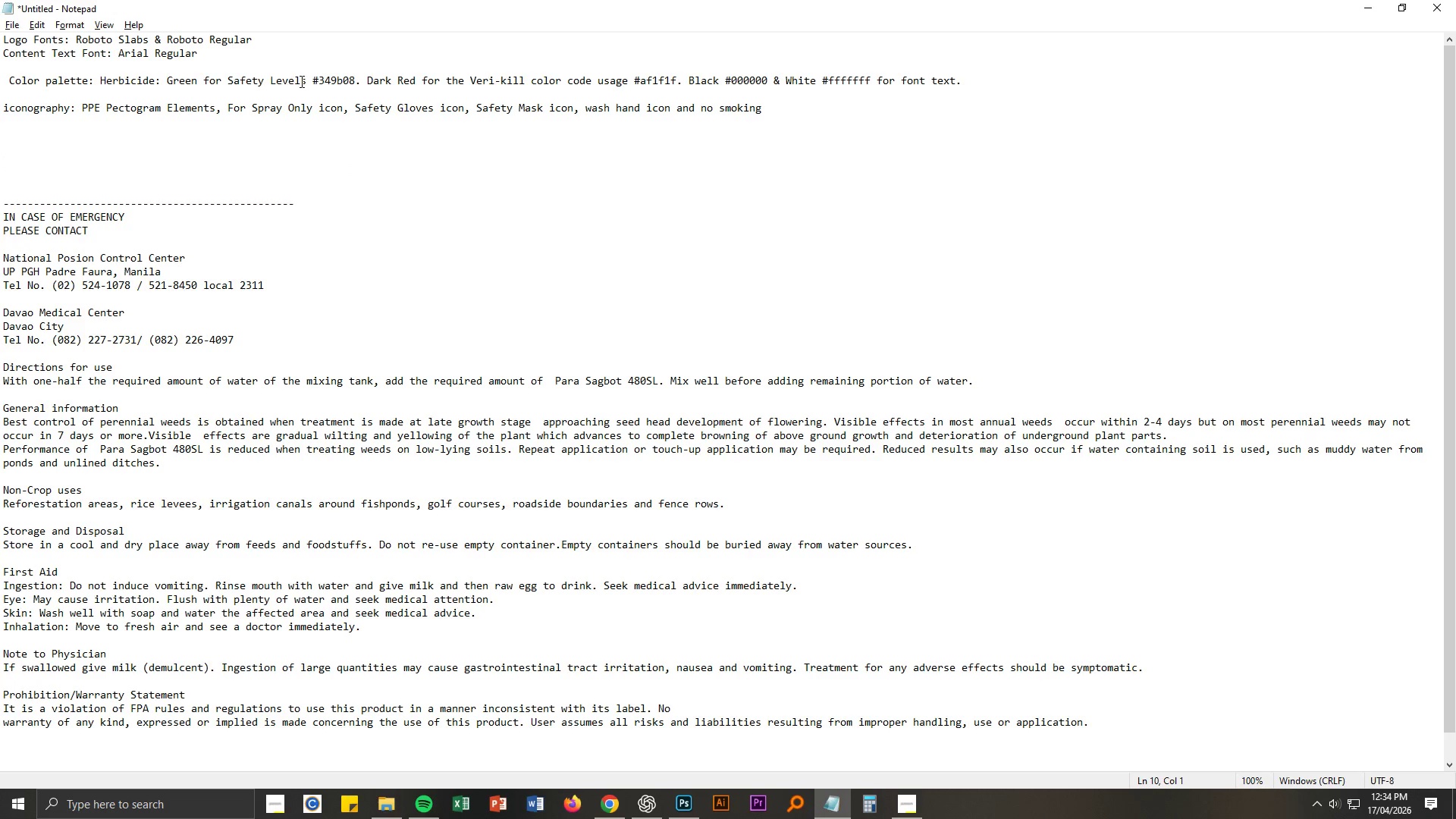 
left_click_drag(start_coordinate=[314, 80], to_coordinate=[352, 81])
 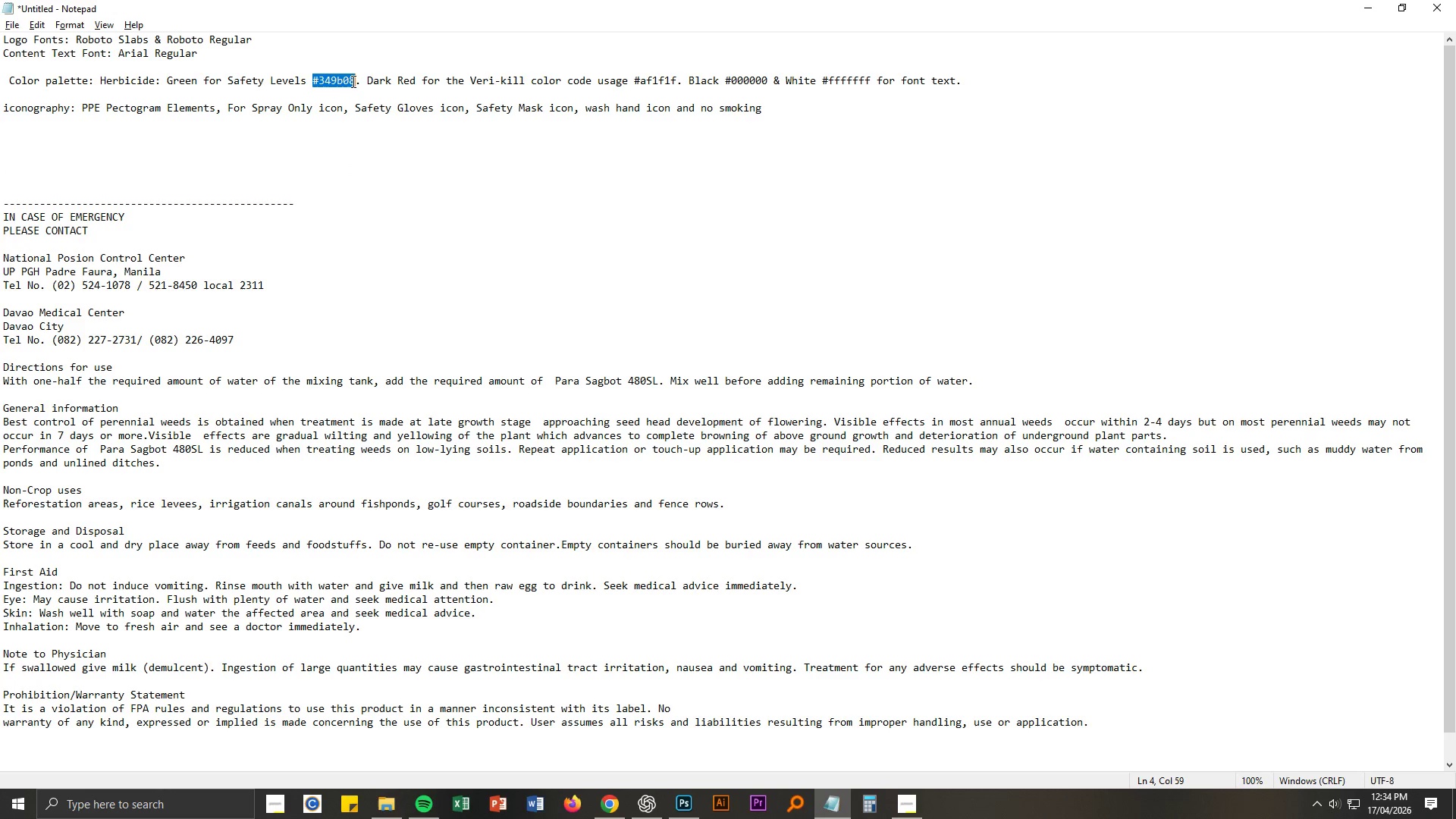 
key(Control+ControlLeft)
 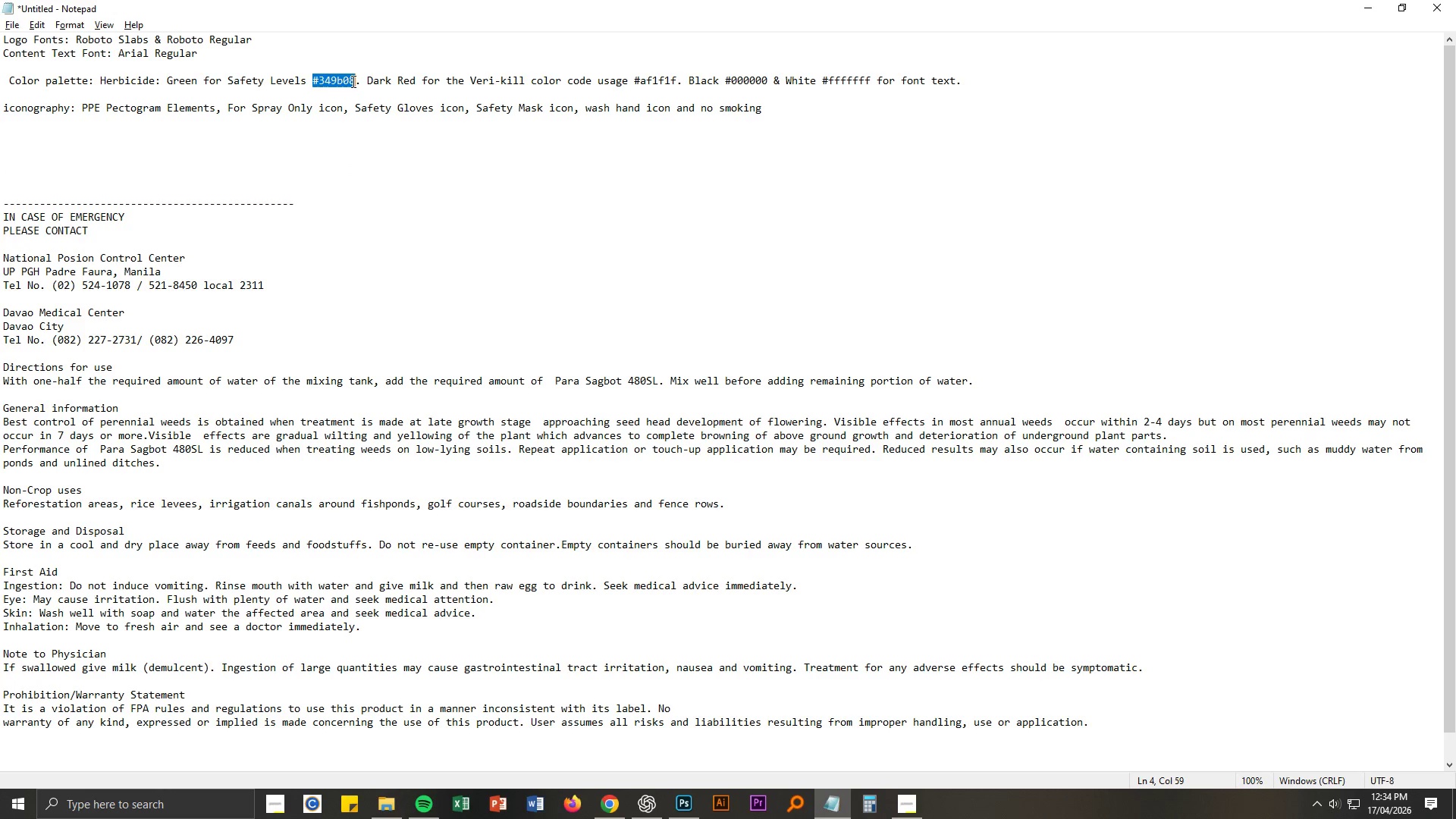 
key(Control+C)
 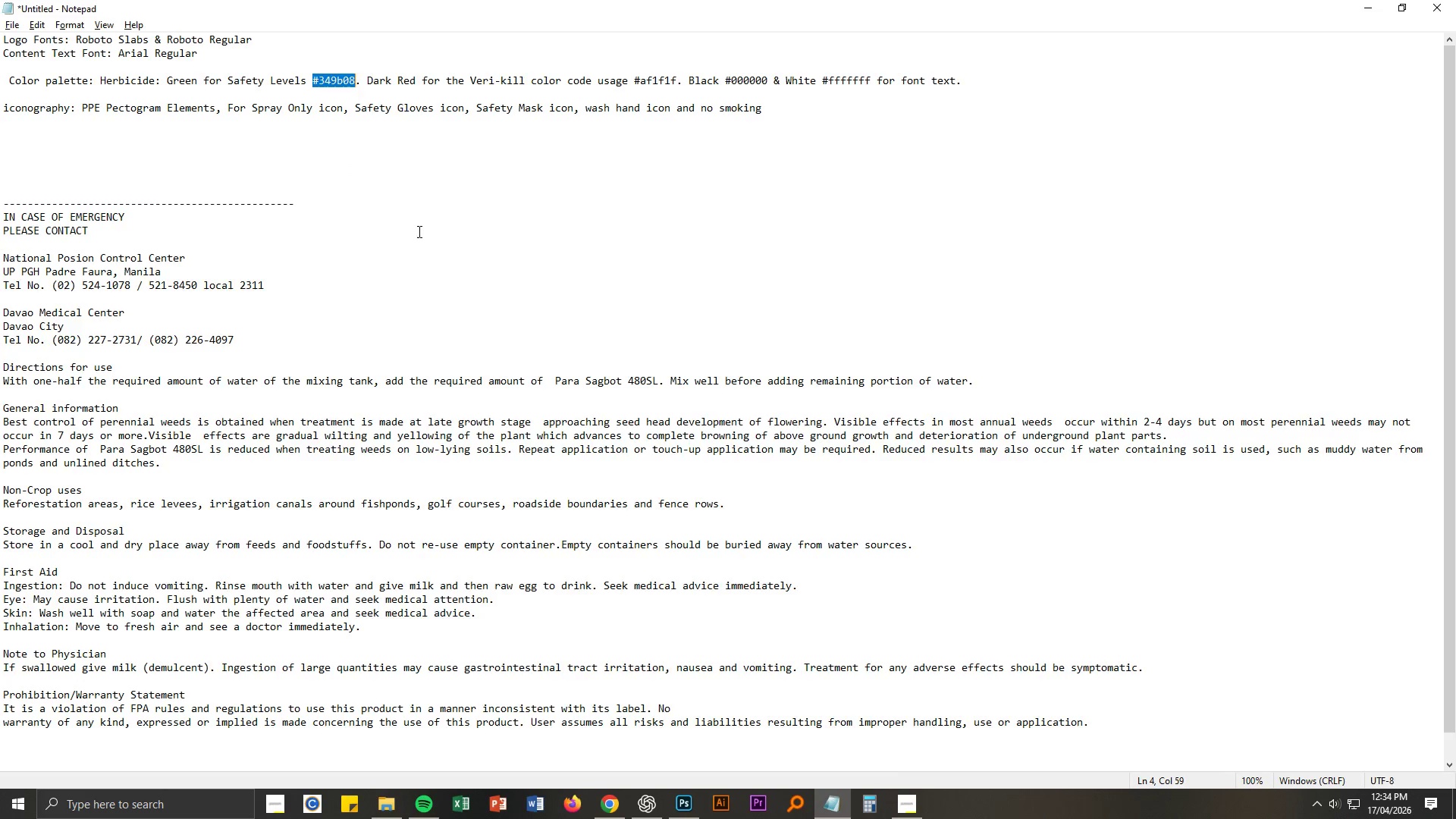 
key(Alt+AltLeft)
 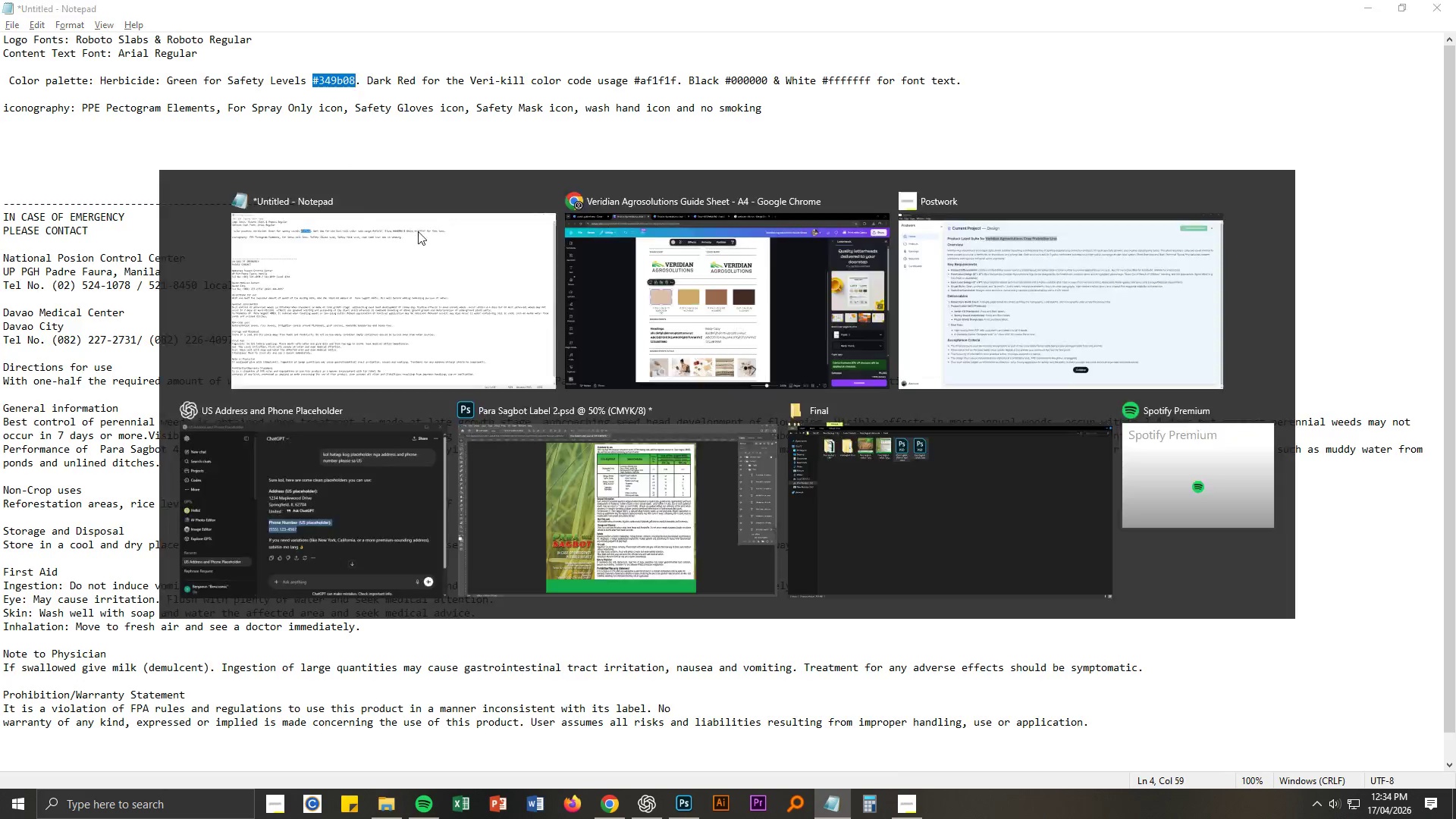 
key(Alt+Tab)
 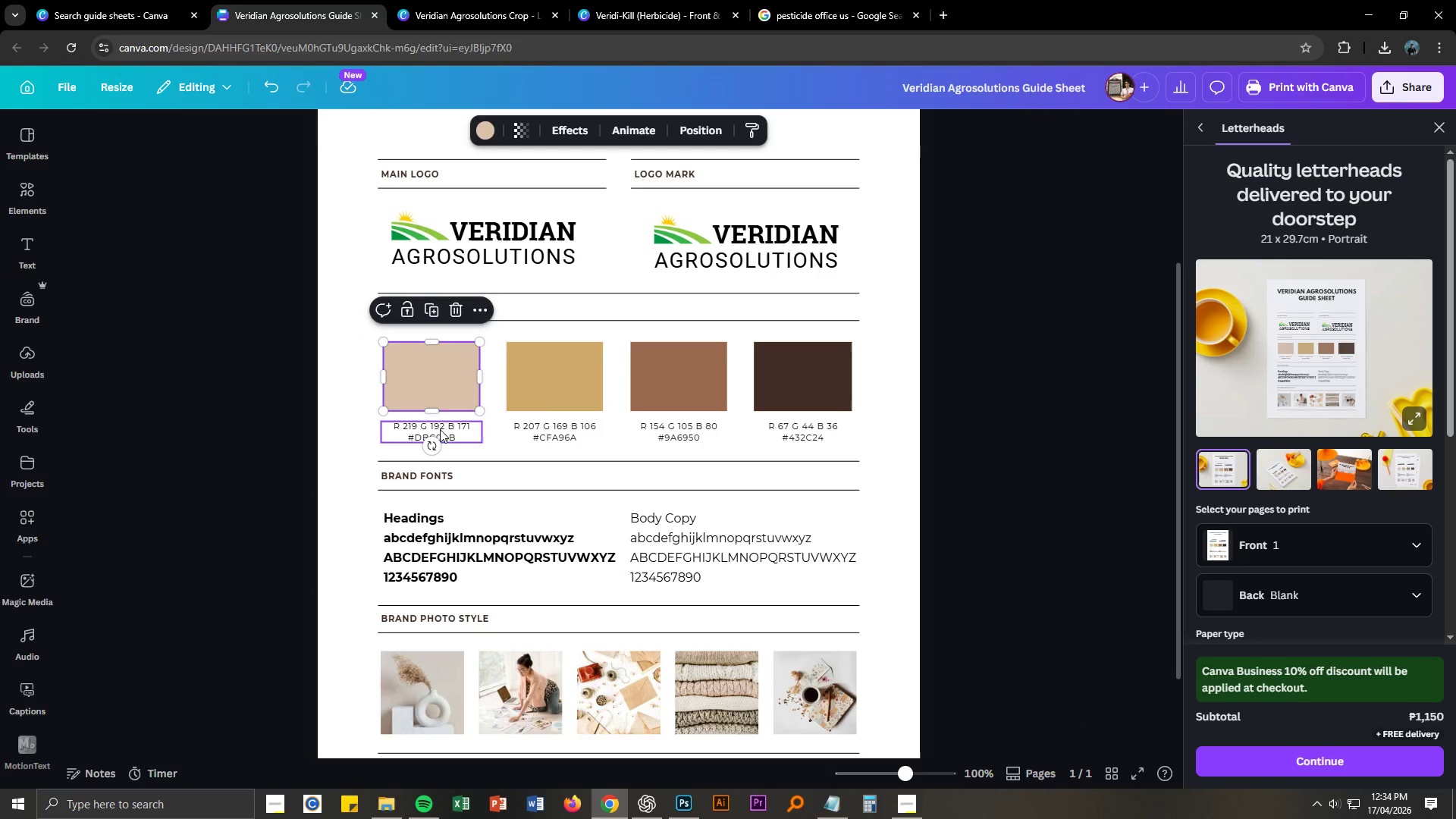 
double_click([440, 428])
 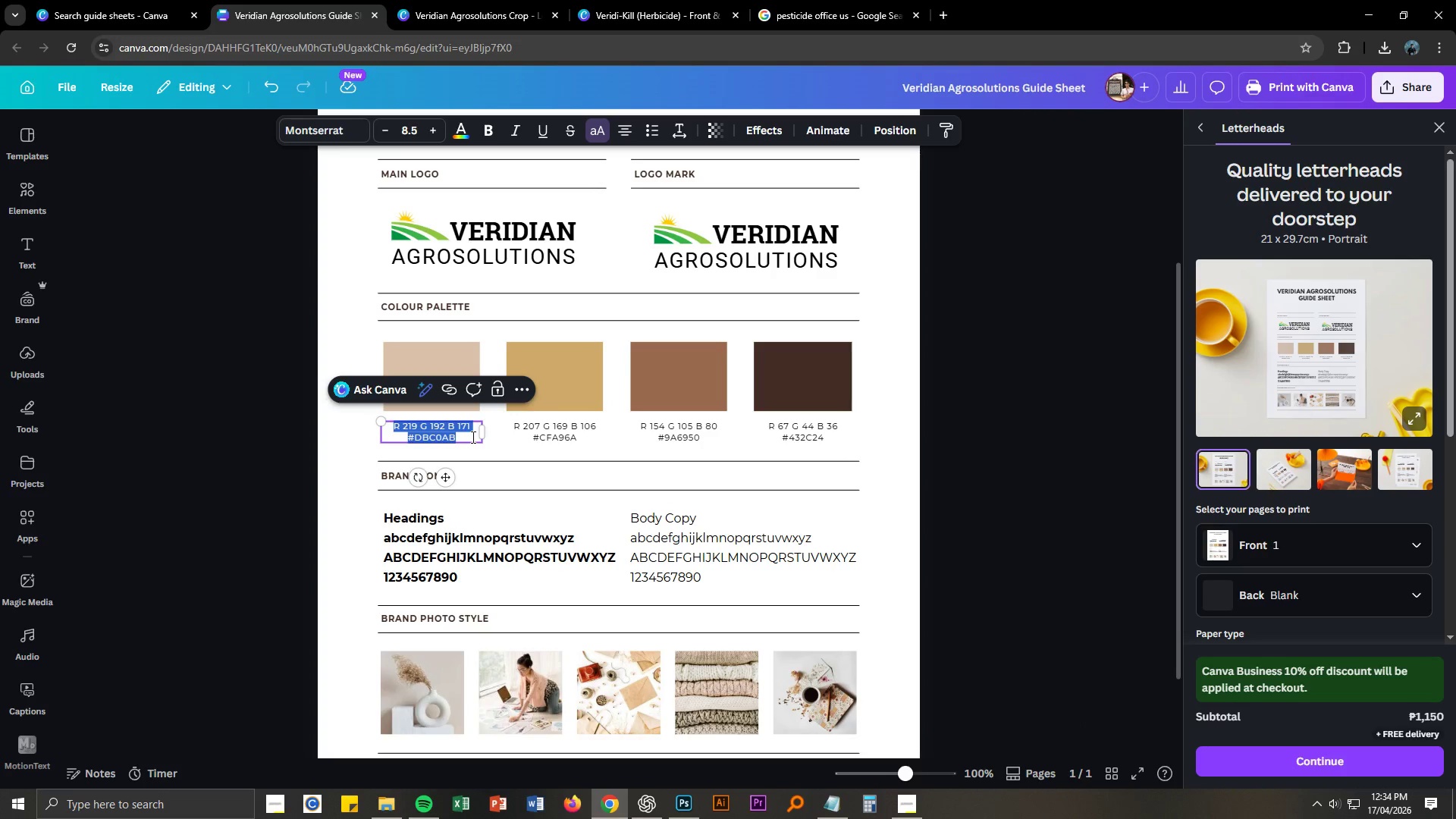 
key(Control+ControlLeft)
 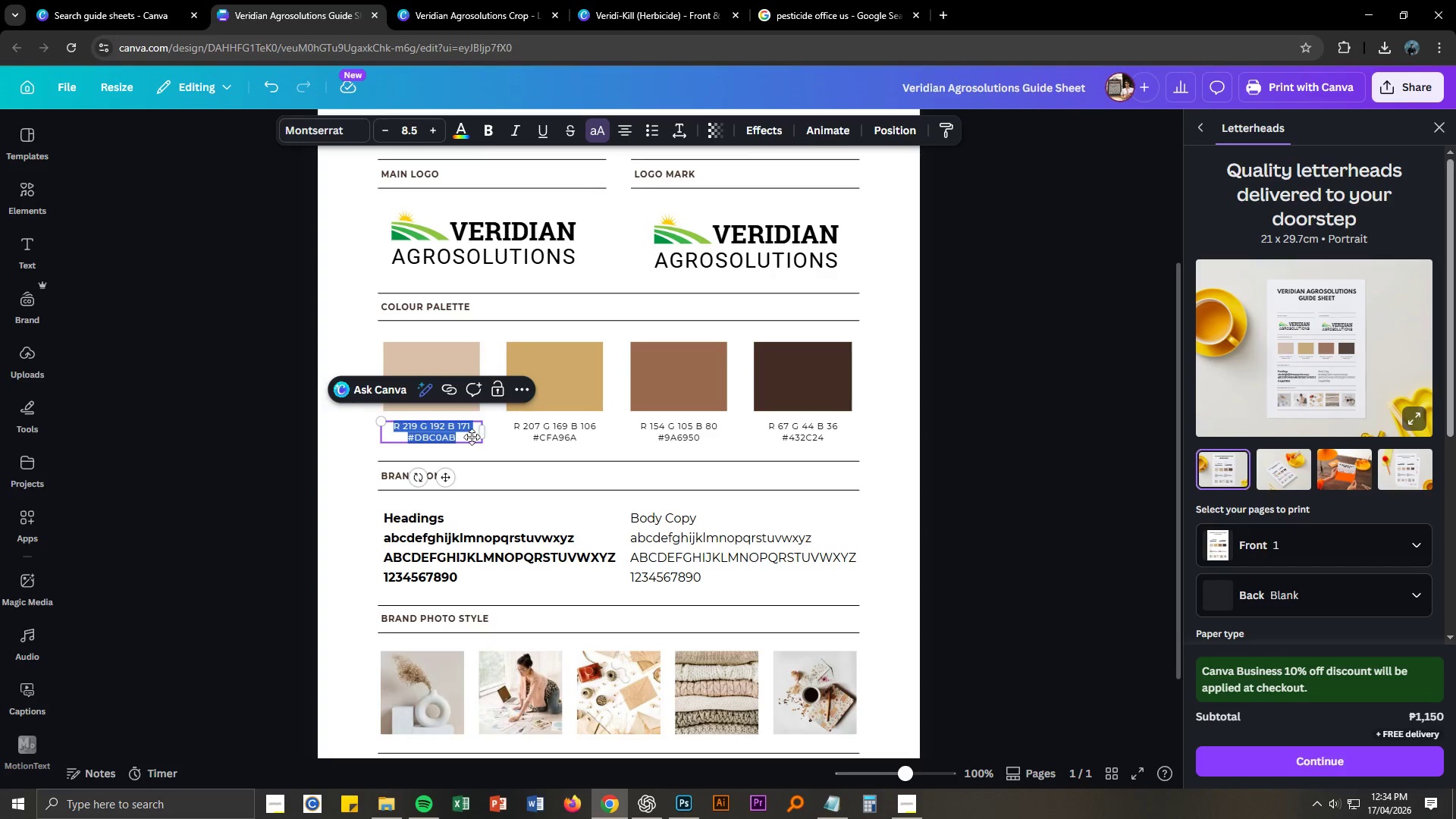 
key(Control+V)
 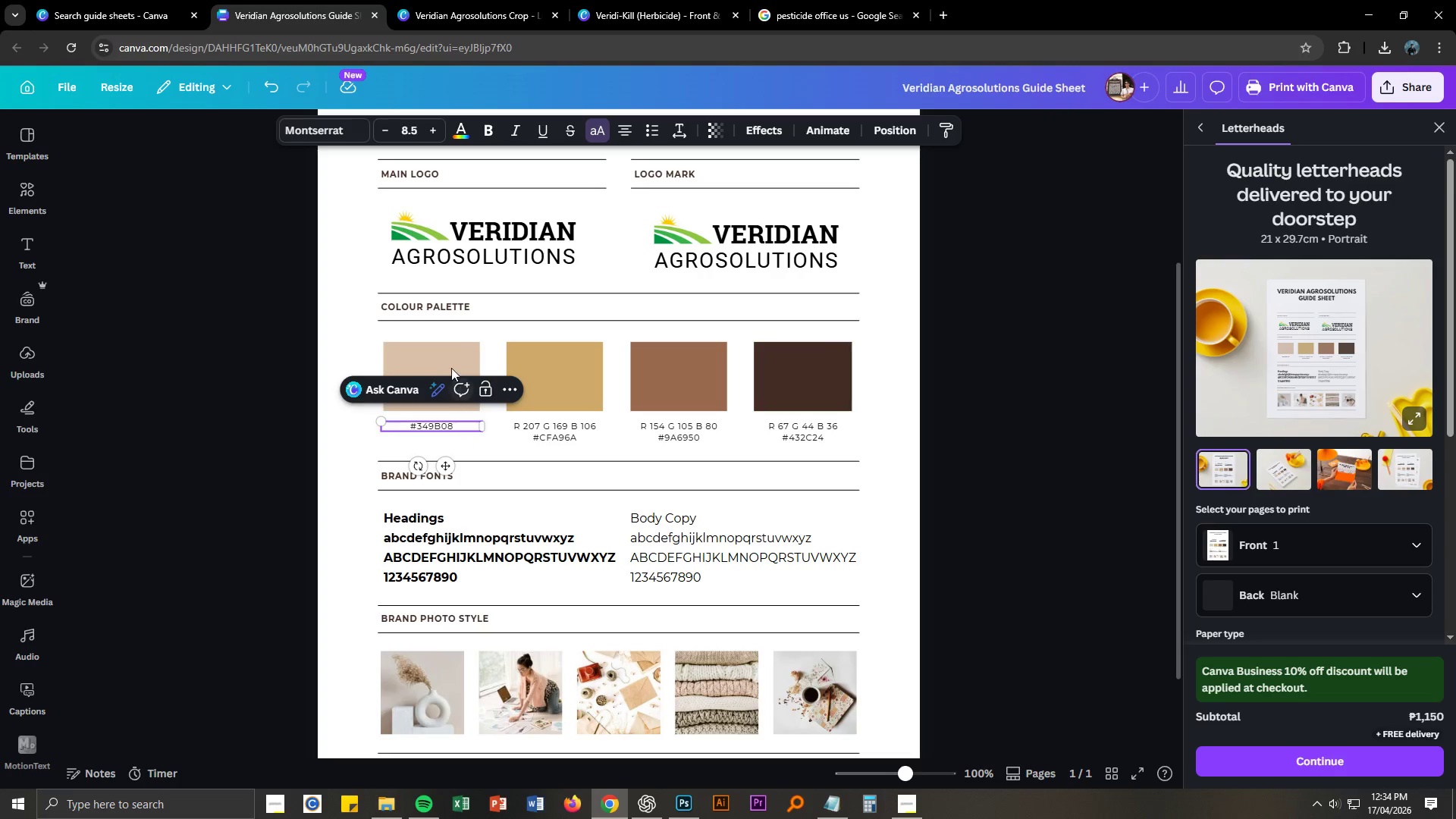 
left_click([447, 362])
 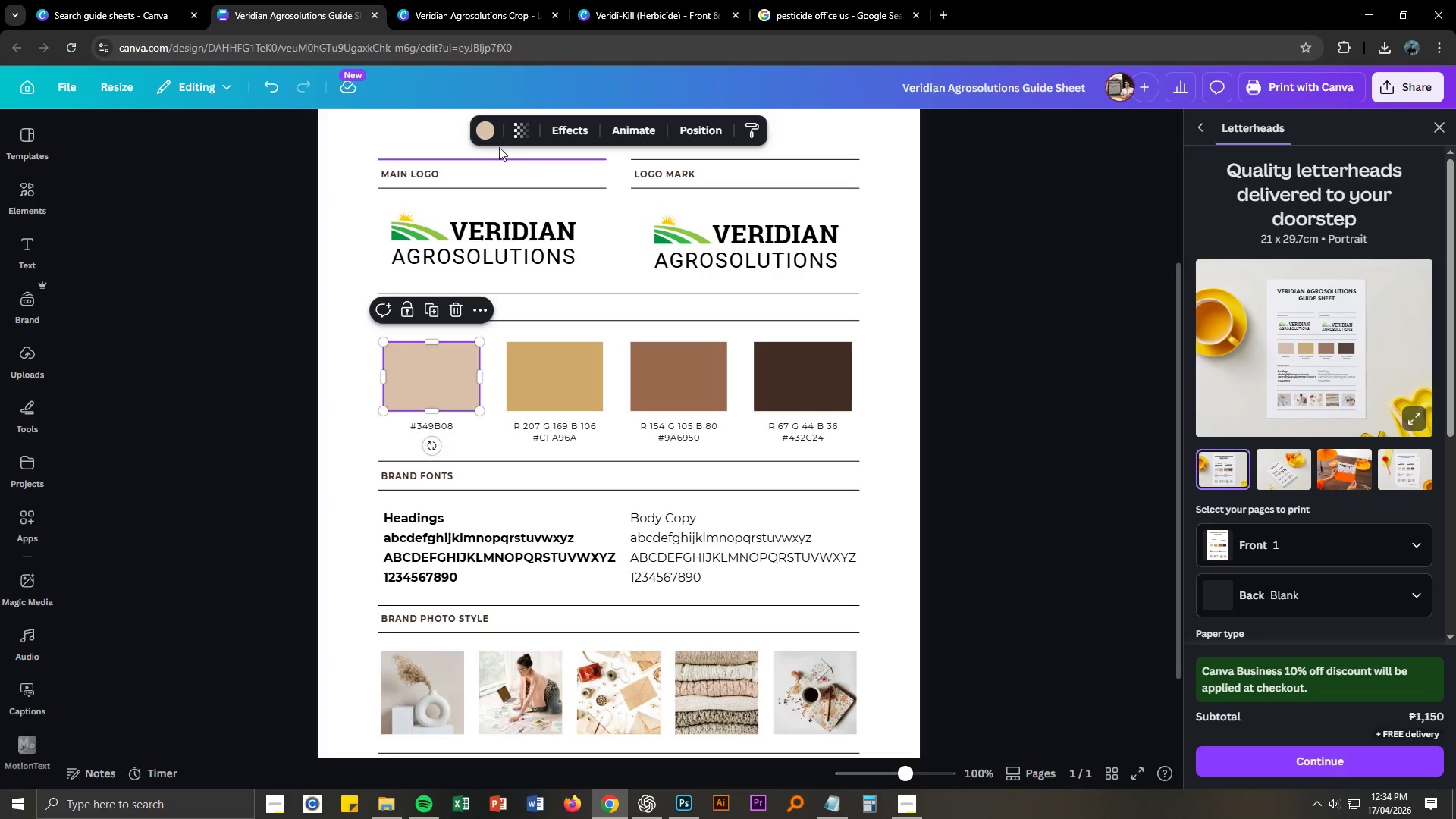 
left_click([479, 127])
 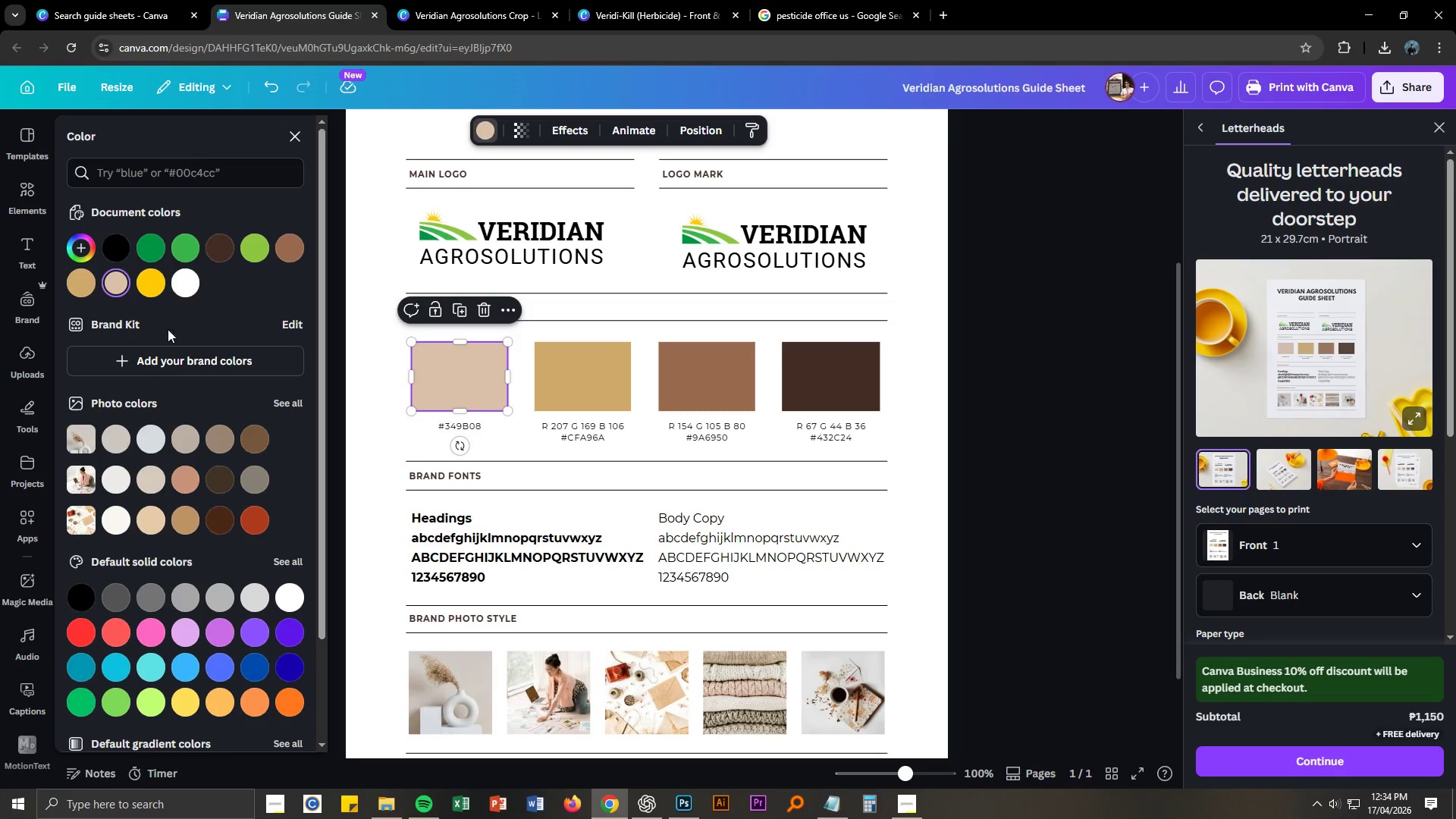 
left_click([168, 171])
 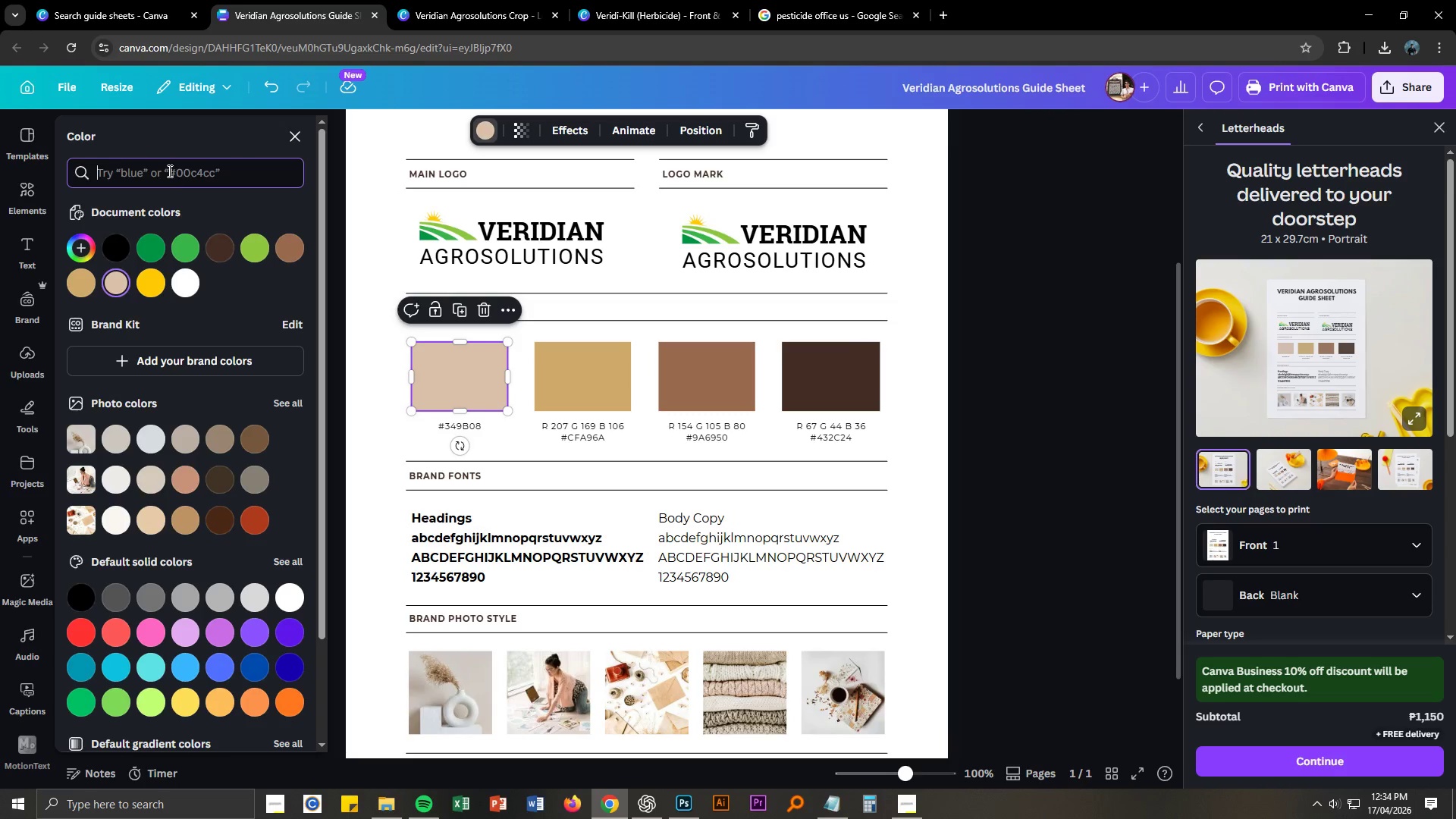 
key(Control+ControlLeft)
 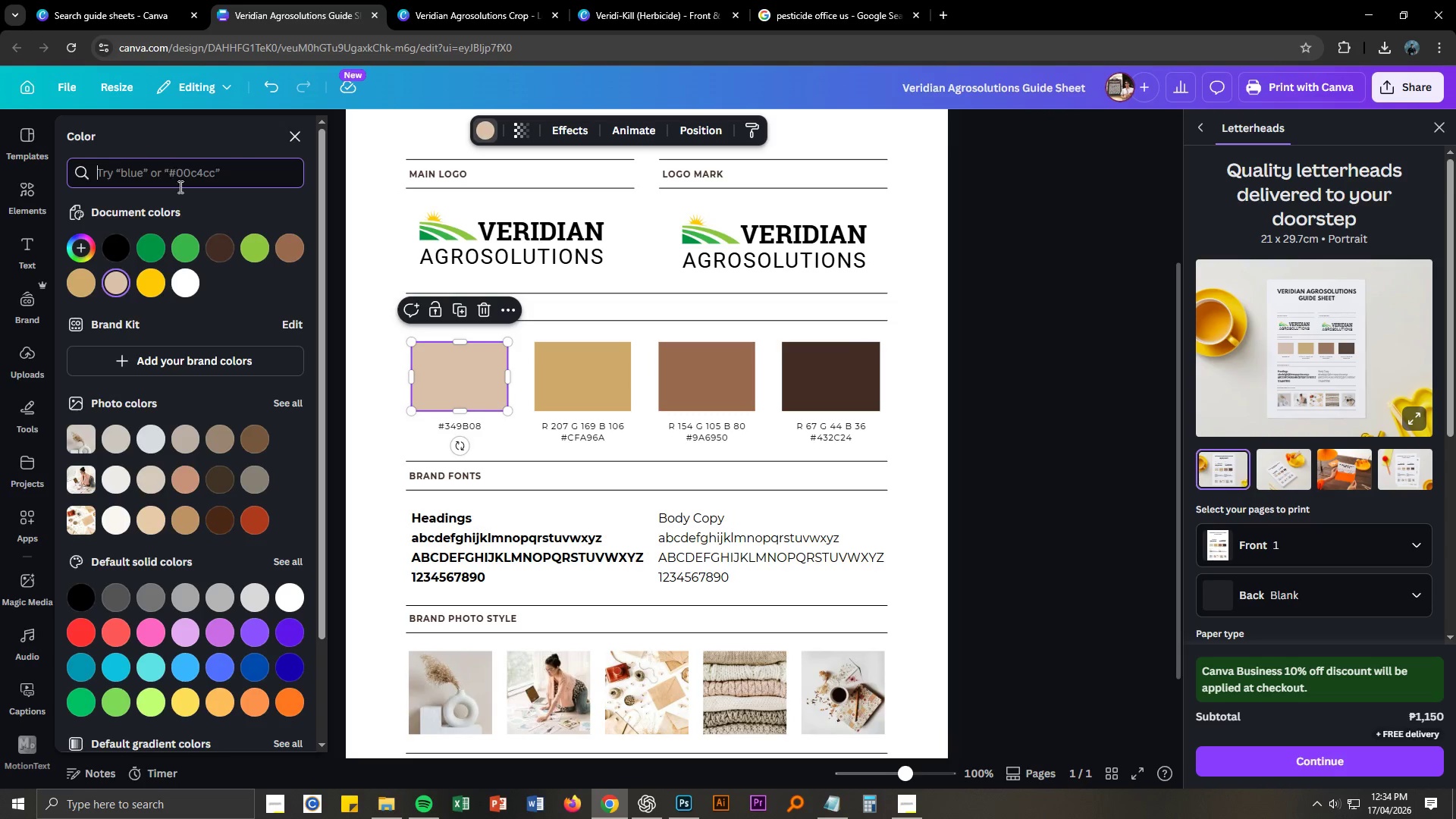 
key(Control+V)
 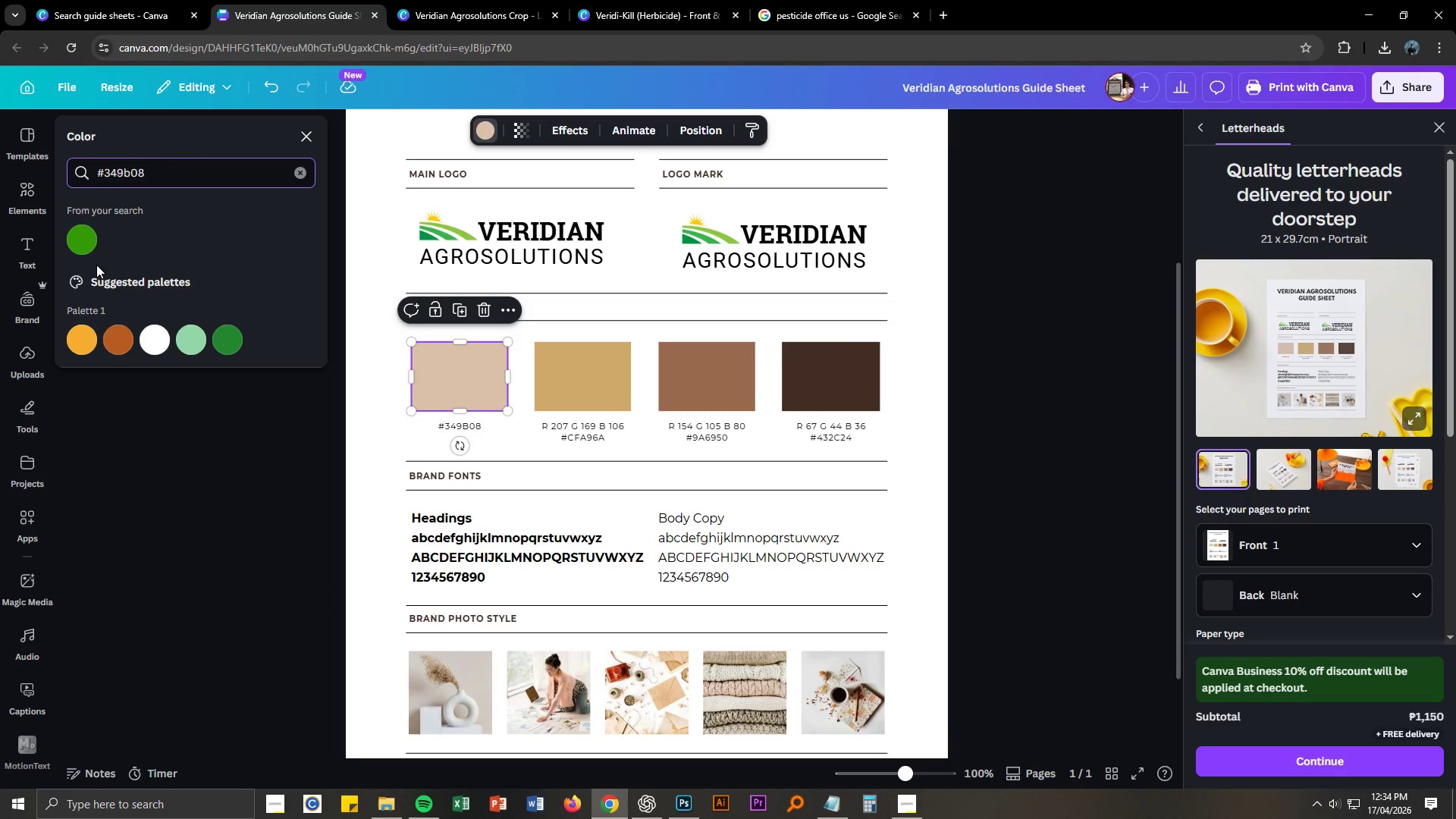 
left_click([87, 244])
 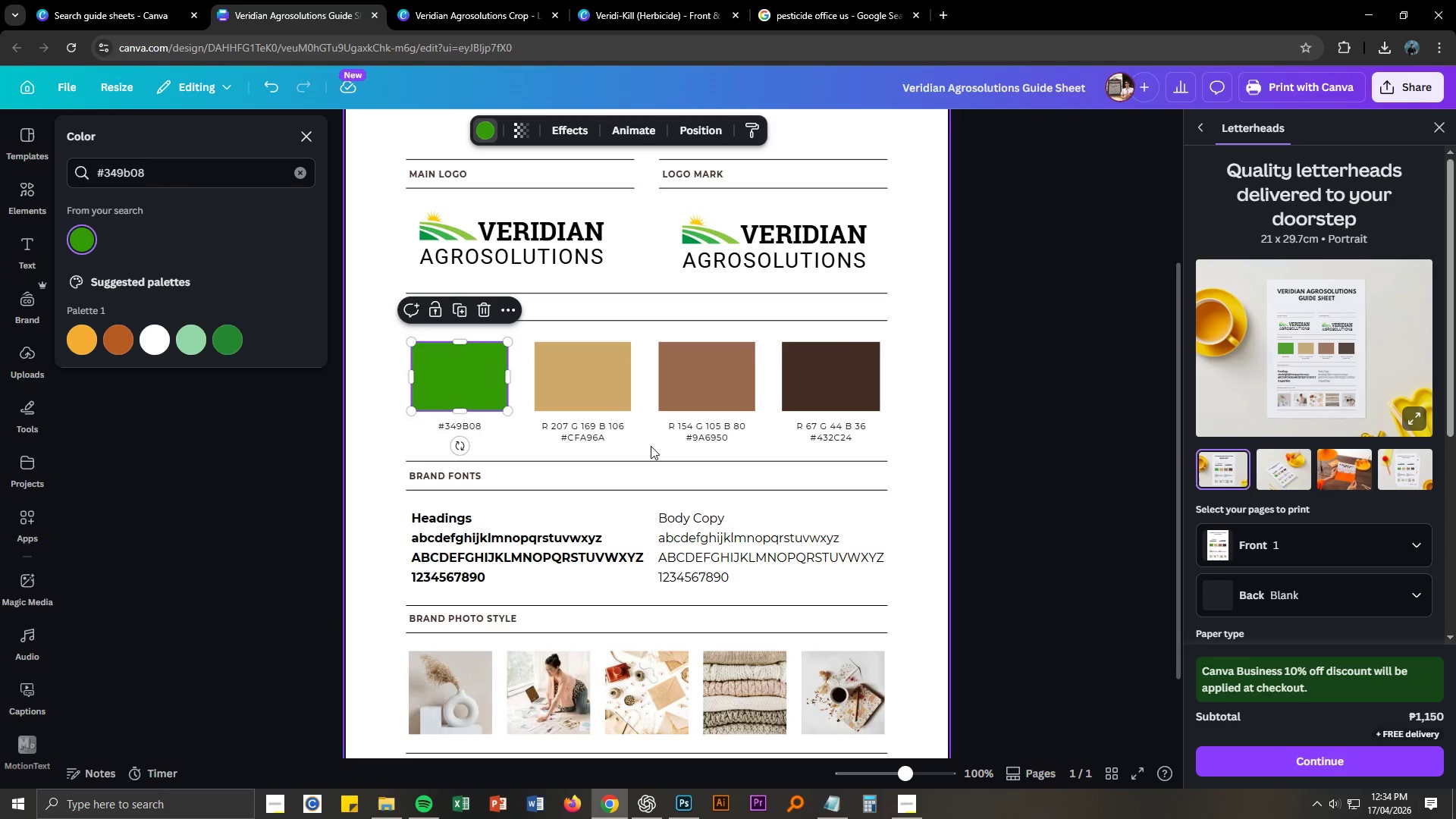 
left_click([651, 447])
 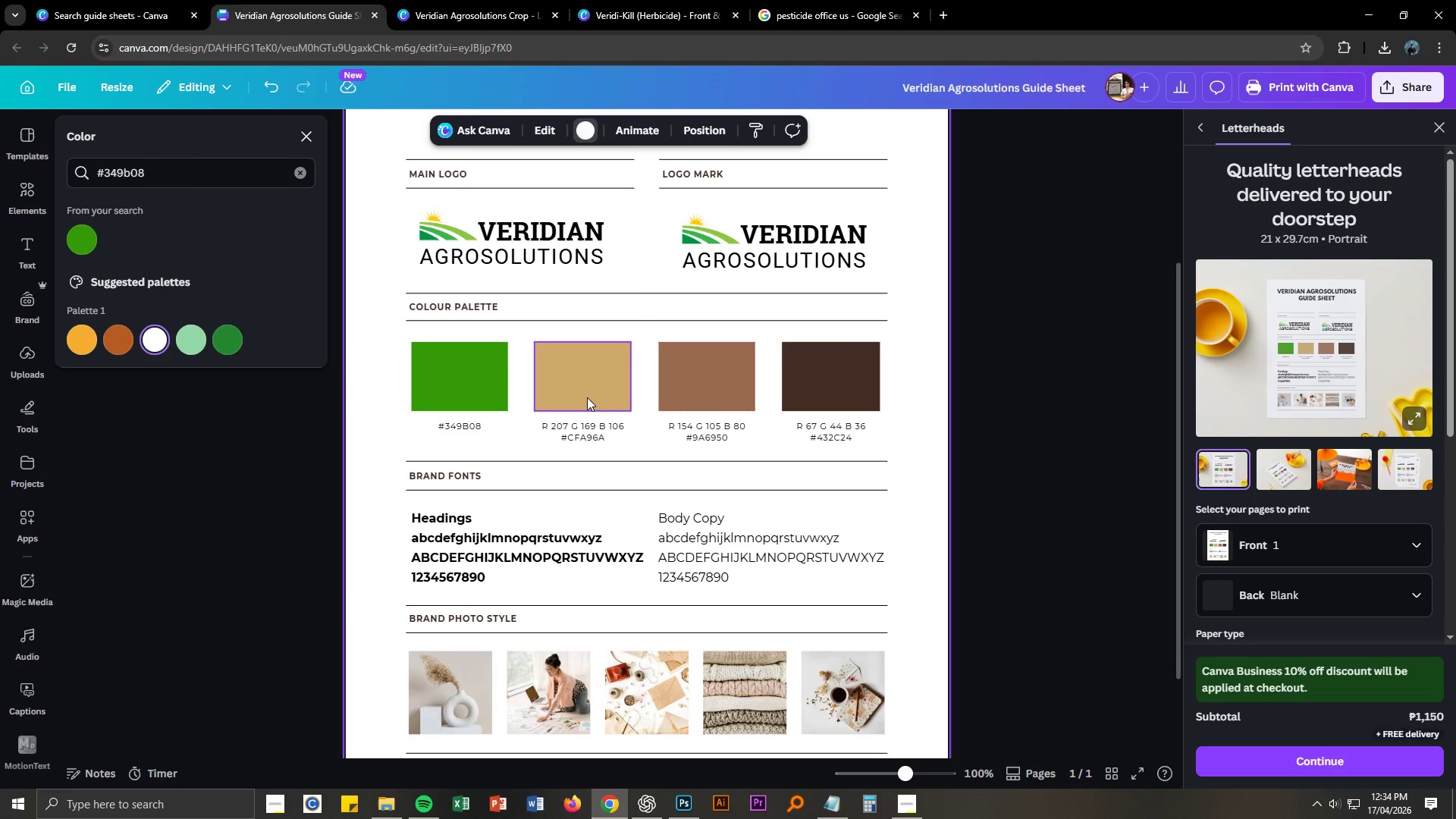 
left_click([587, 397])
 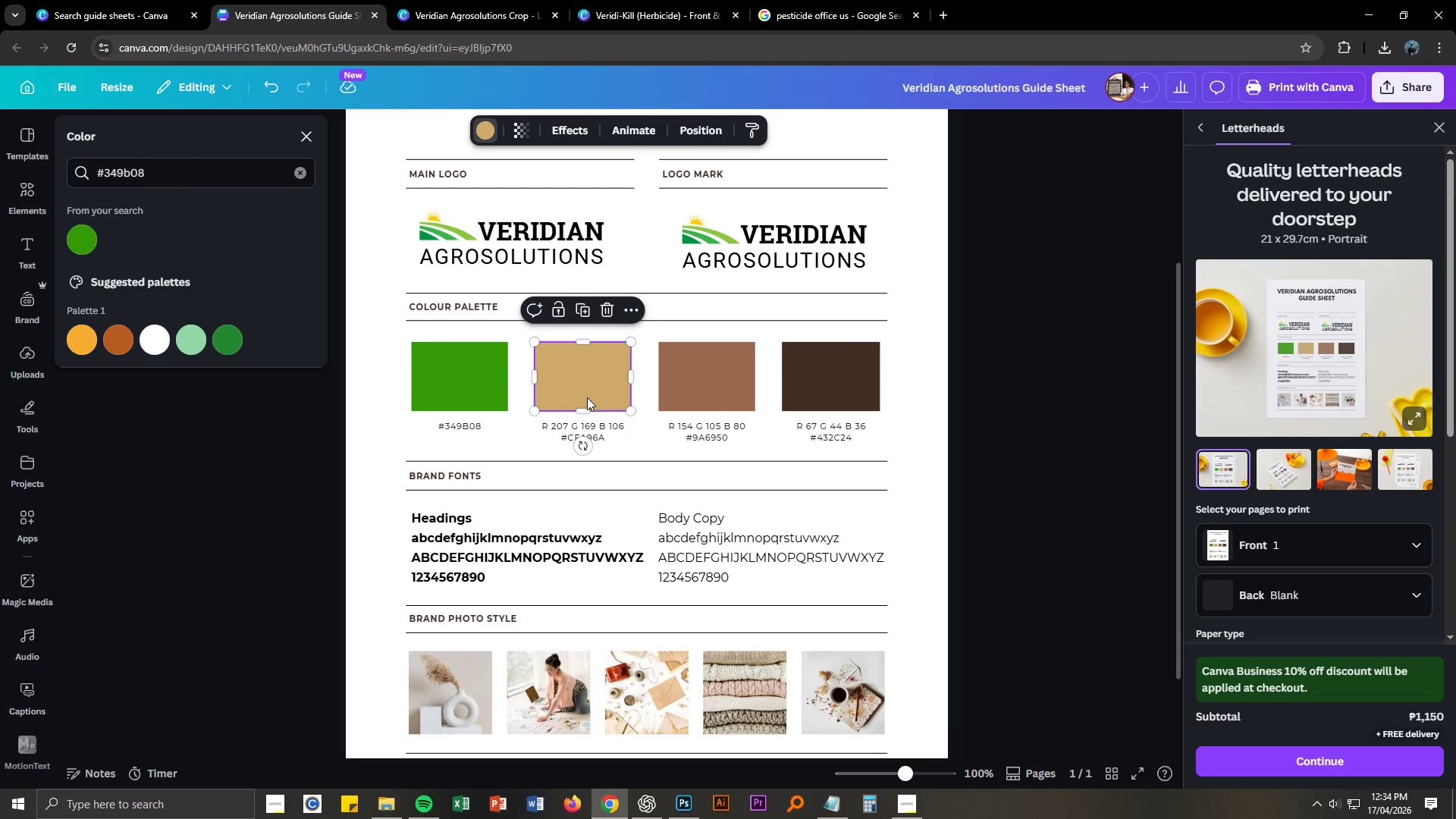 
key(Alt+AltLeft)
 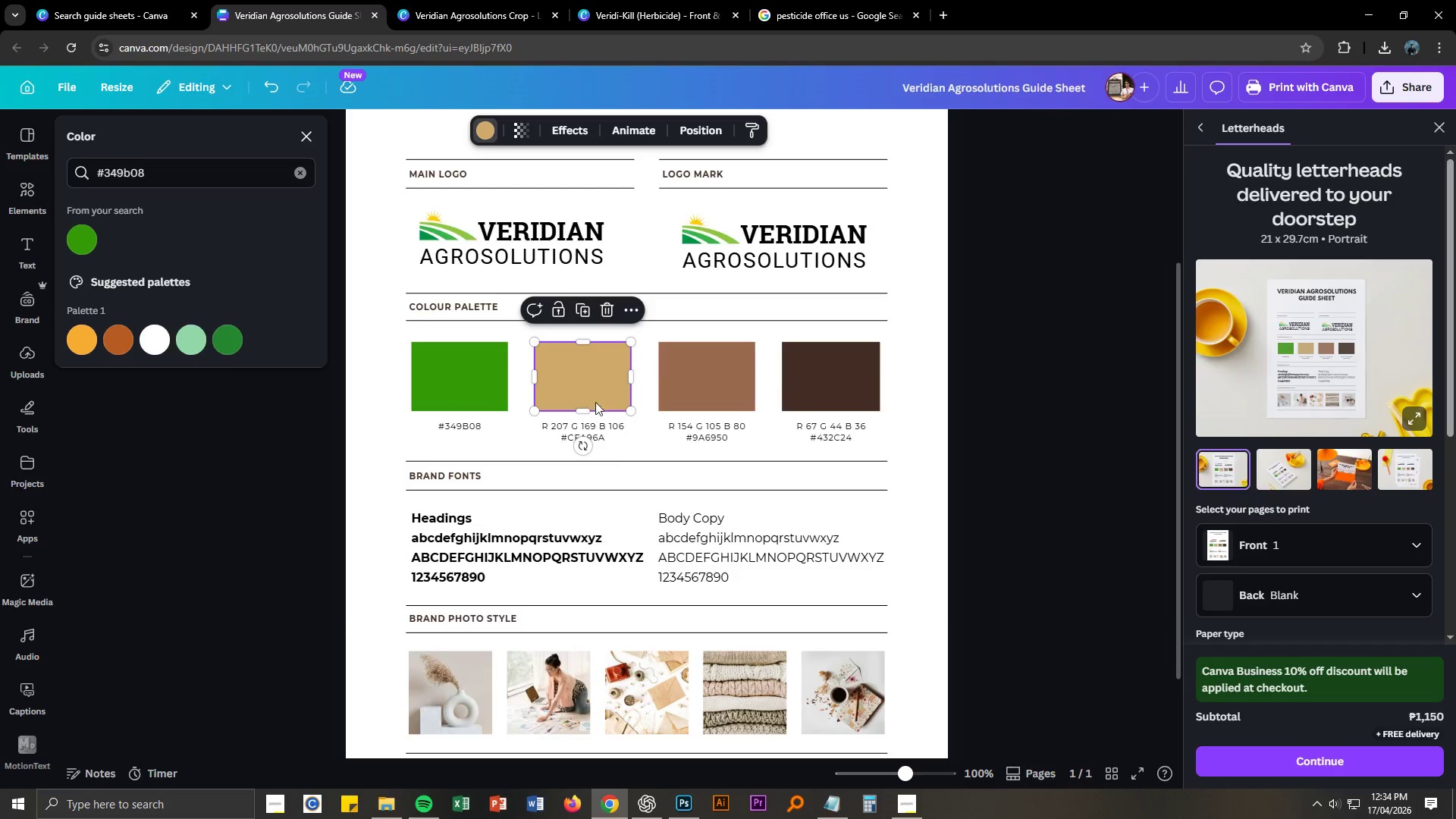 
key(Alt+Tab)
 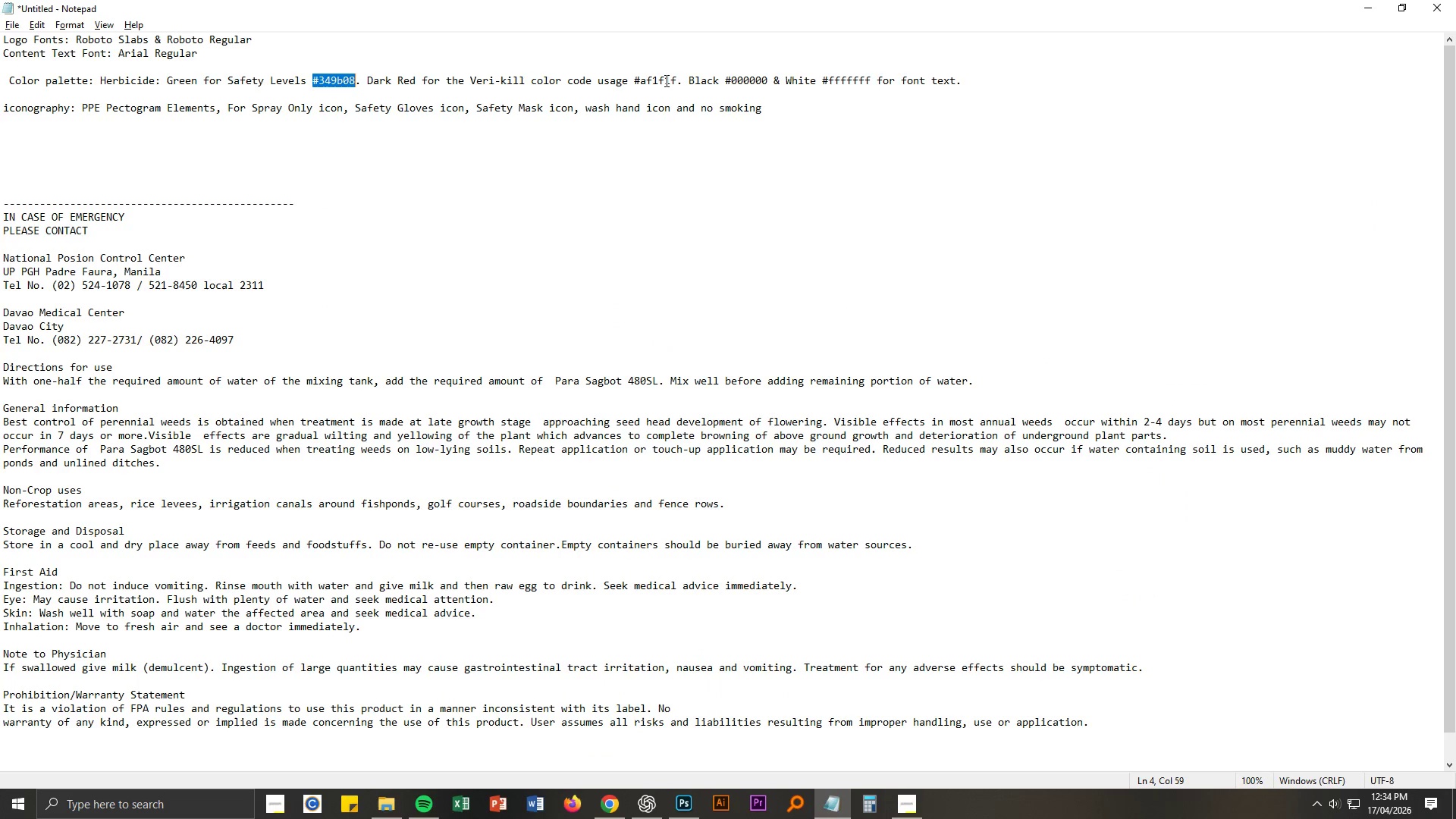 
left_click_drag(start_coordinate=[635, 81], to_coordinate=[673, 80])
 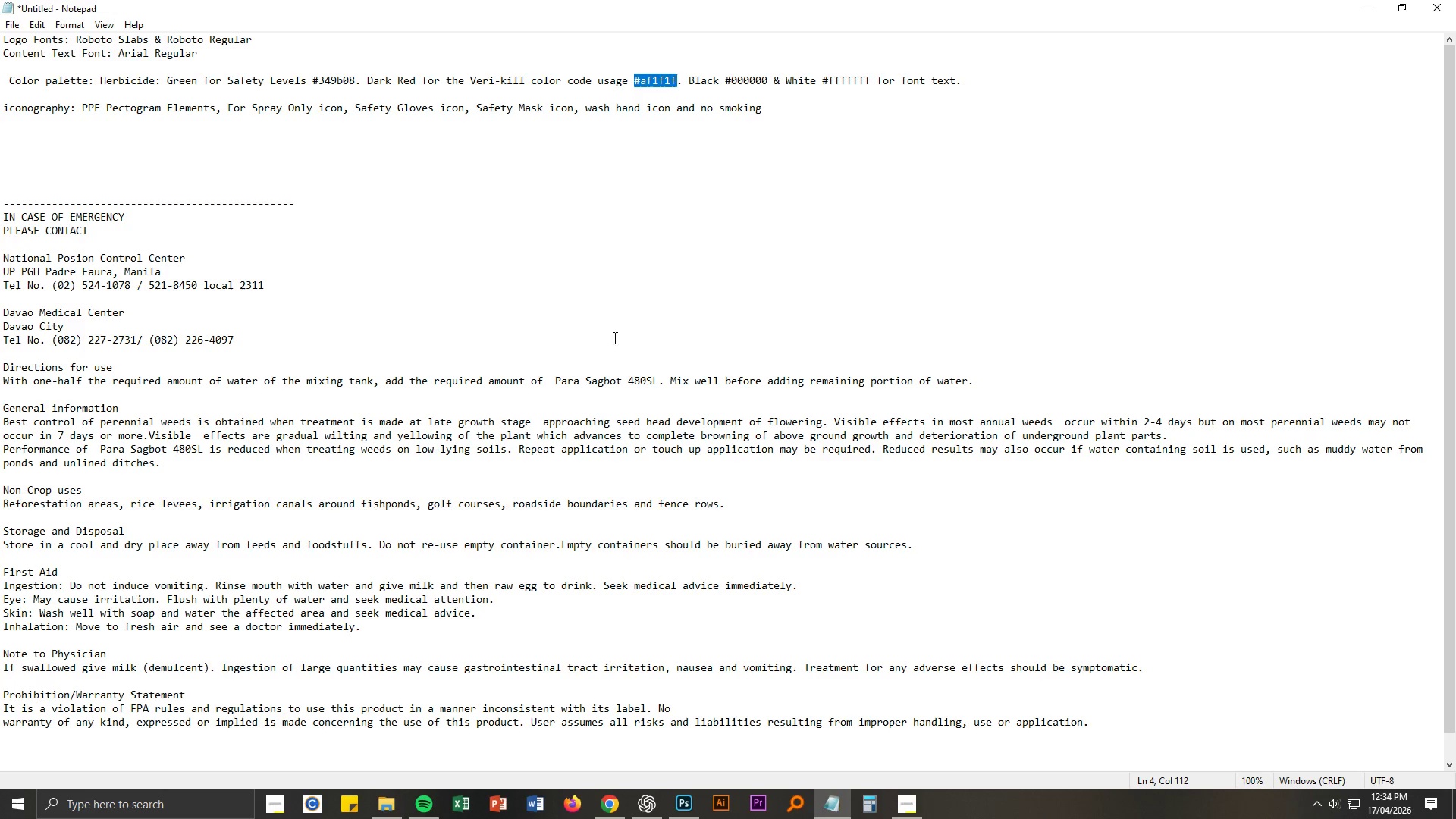 
key(Control+ControlLeft)
 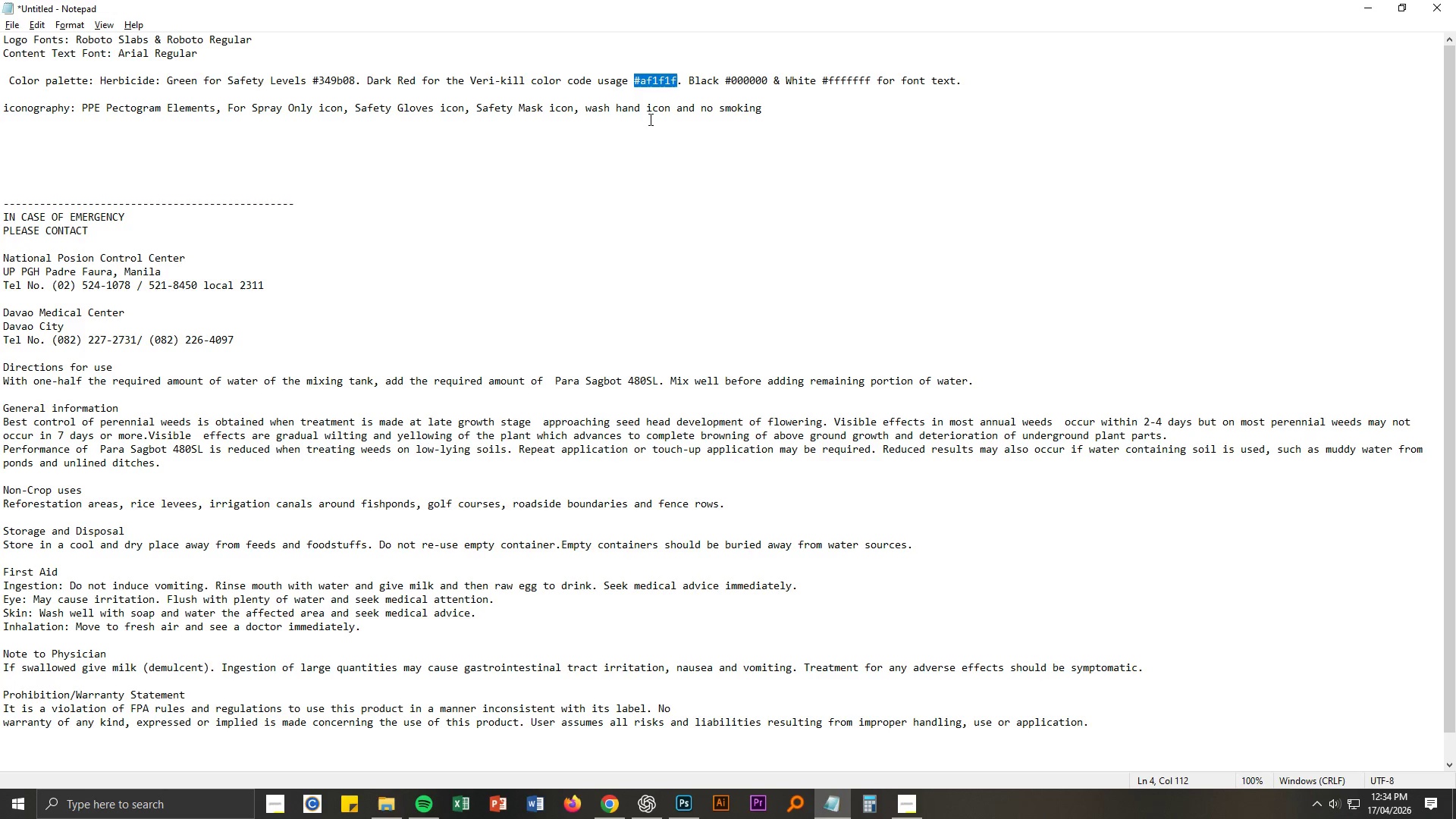 
key(Control+C)
 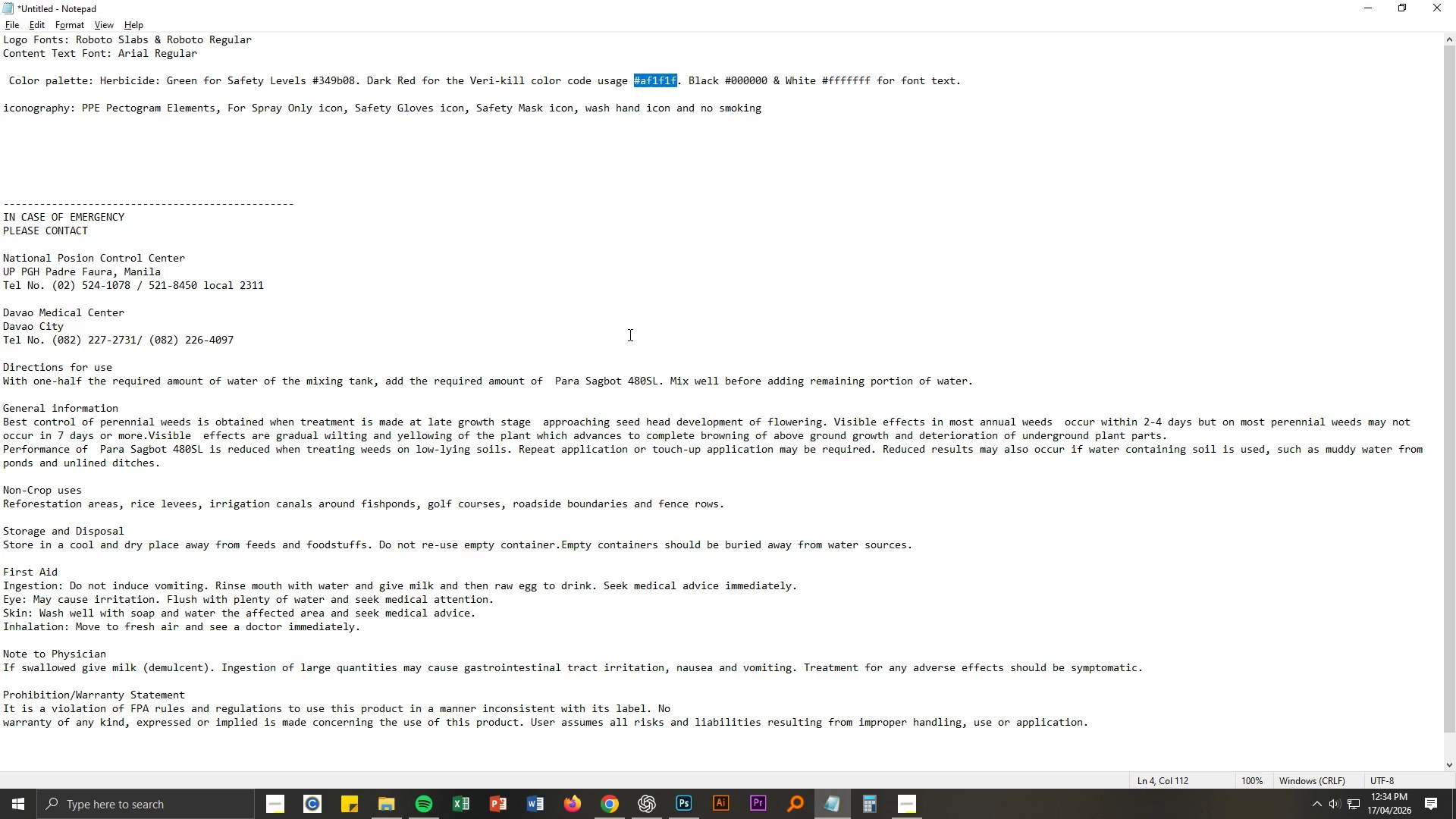 
key(Alt+AltLeft)
 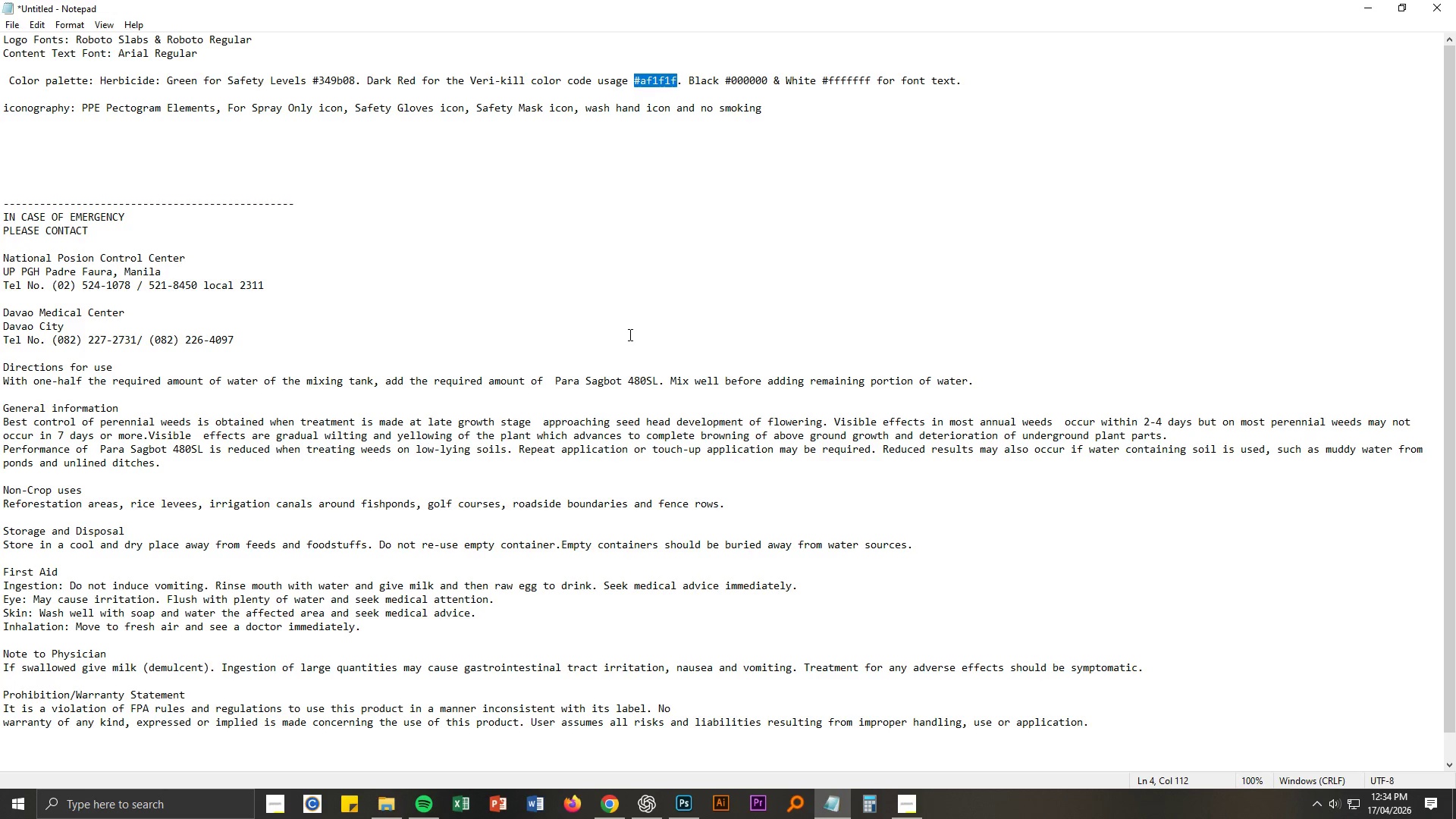 
key(Tab)
 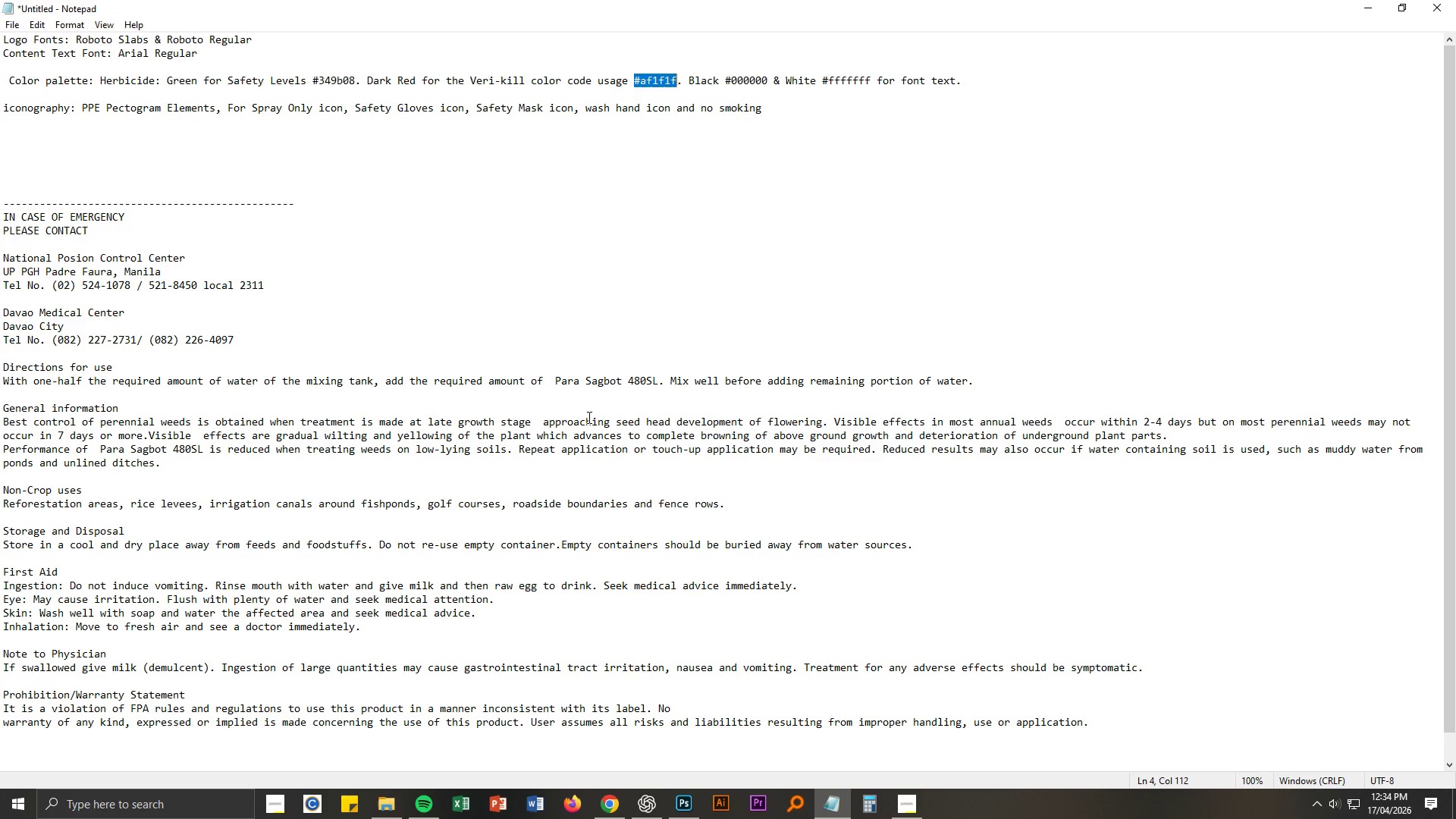 
key(Alt+AltLeft)
 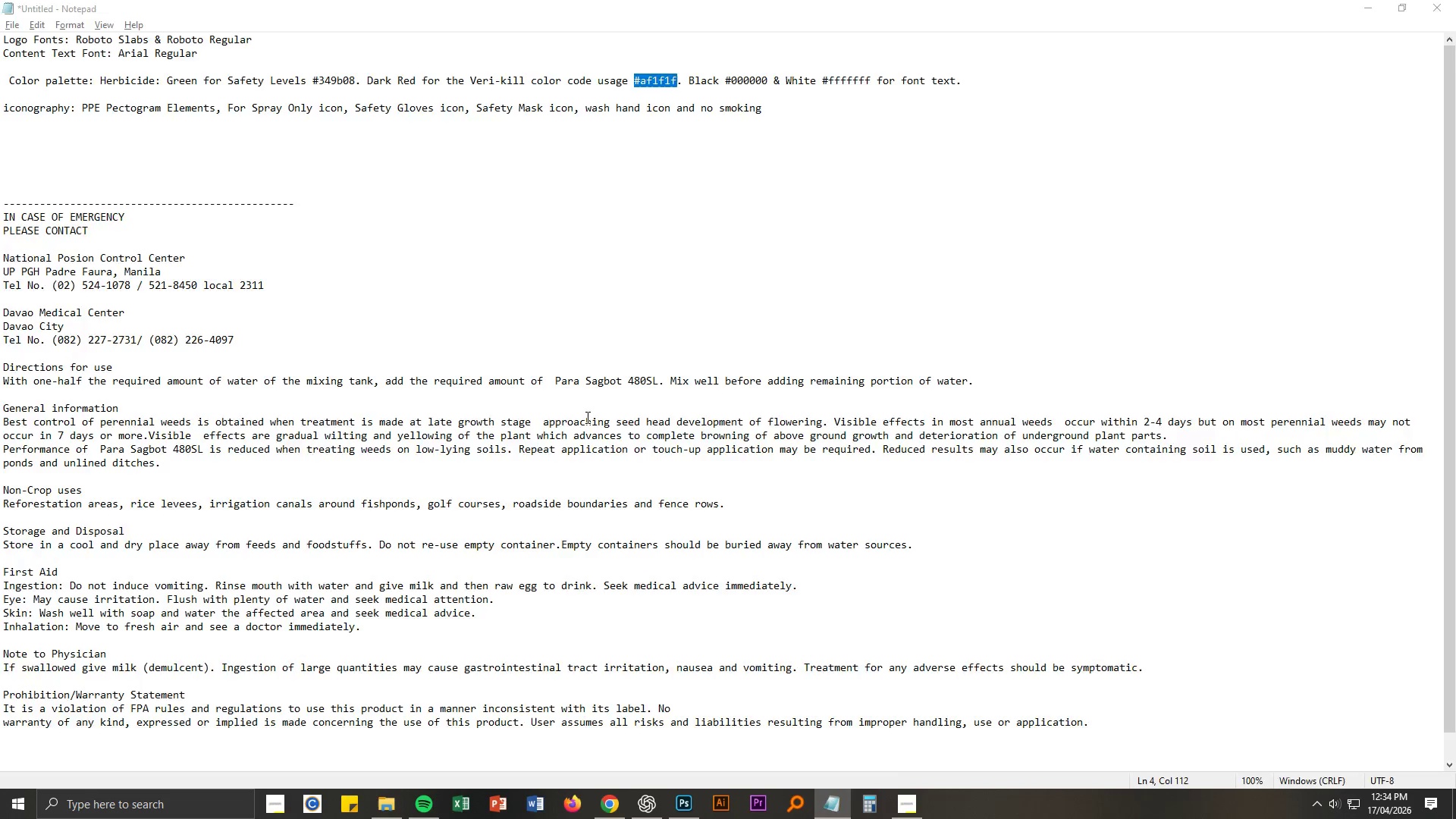 
key(Alt+Tab)
 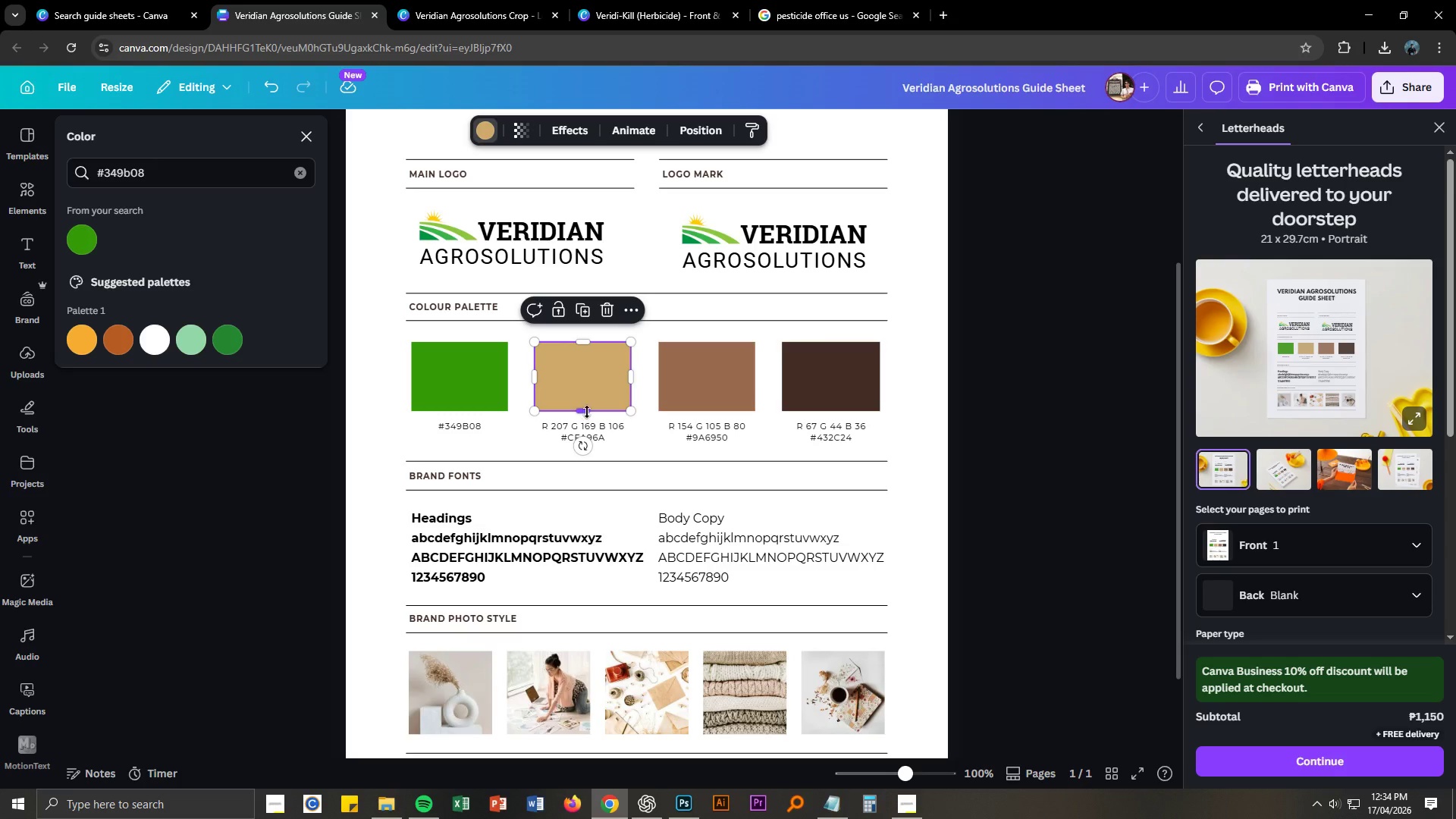 
left_click([587, 412])
 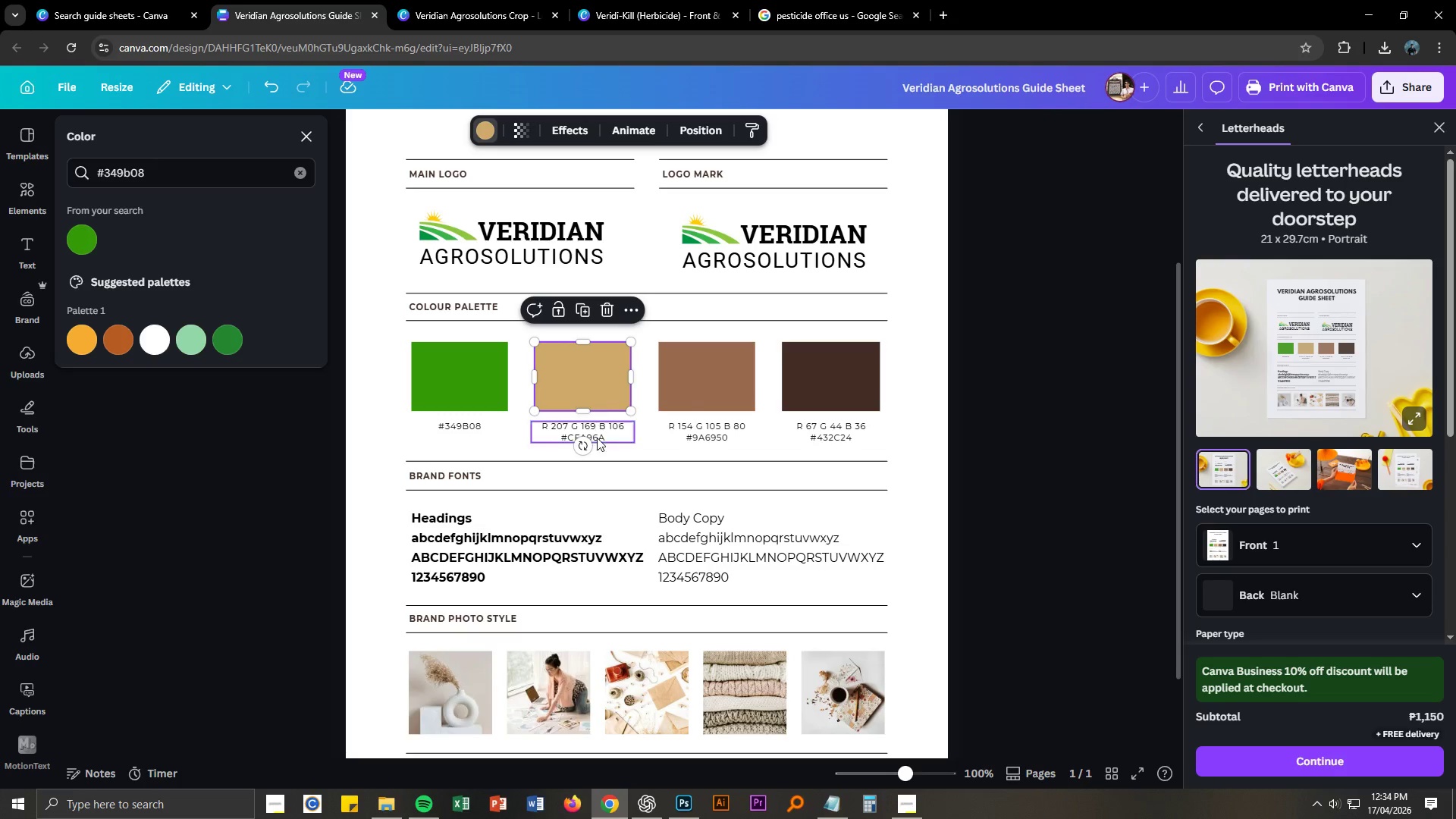 
double_click([595, 438])
 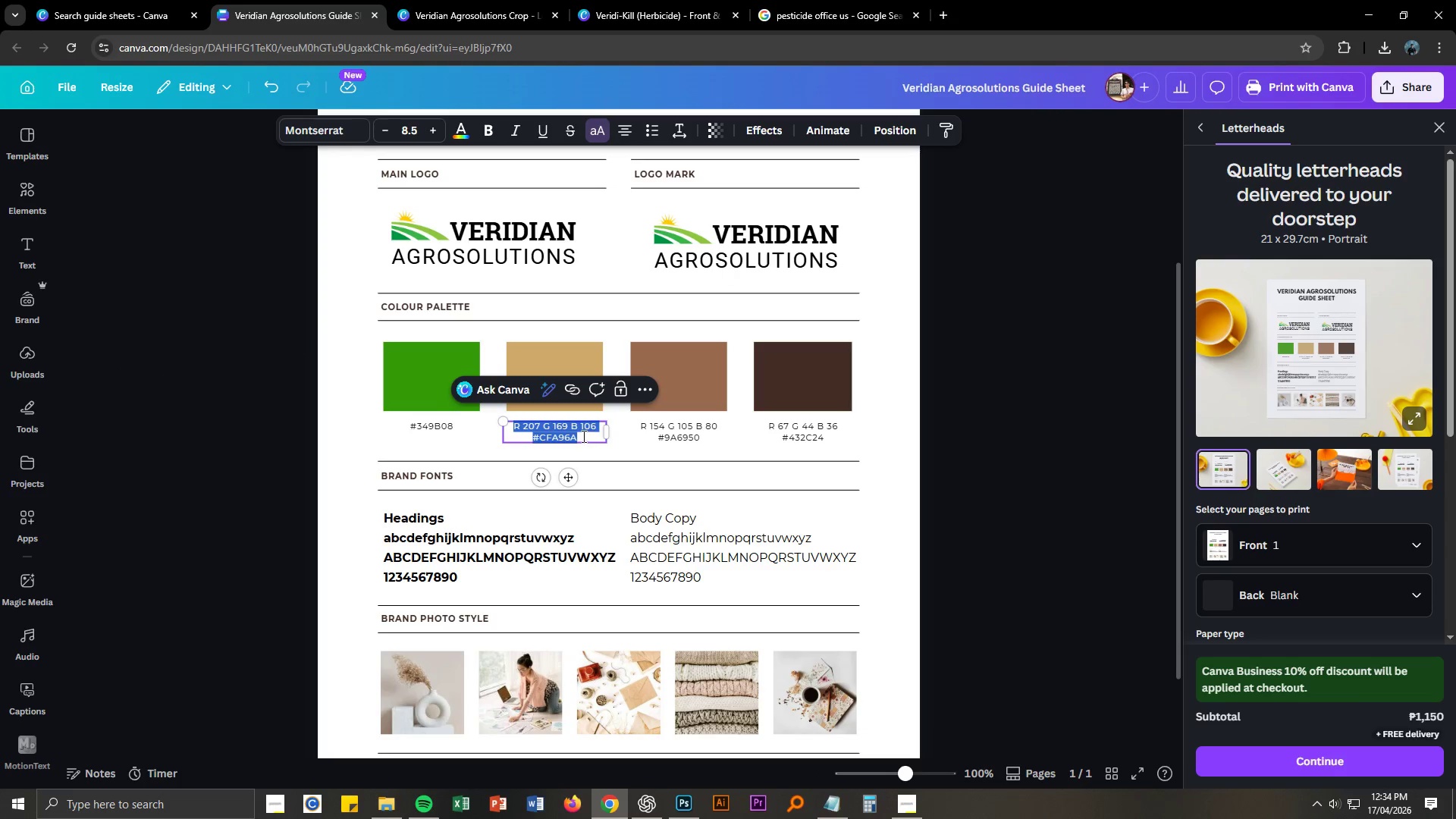 
key(Control+V)
 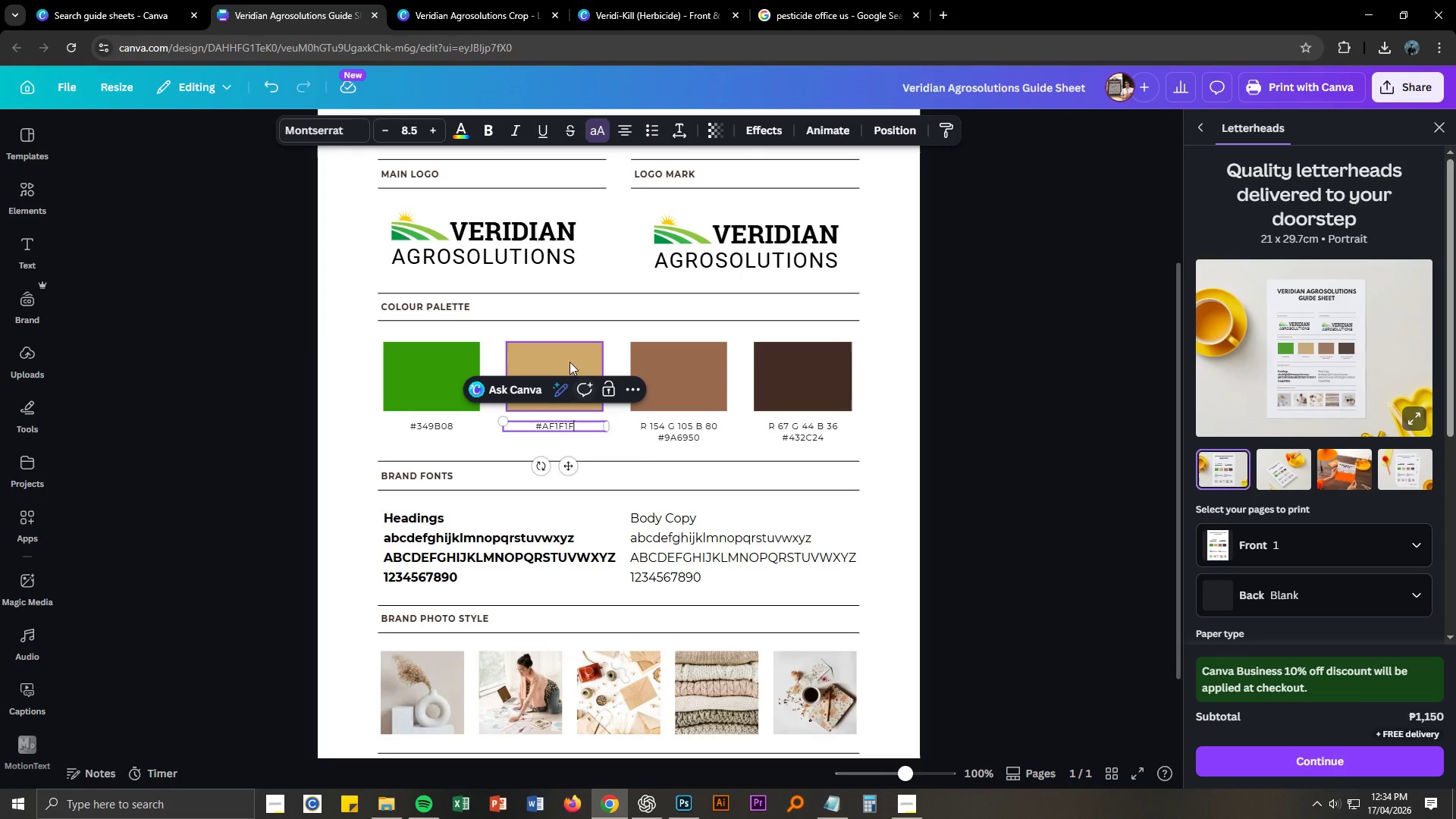 
left_click([569, 359])
 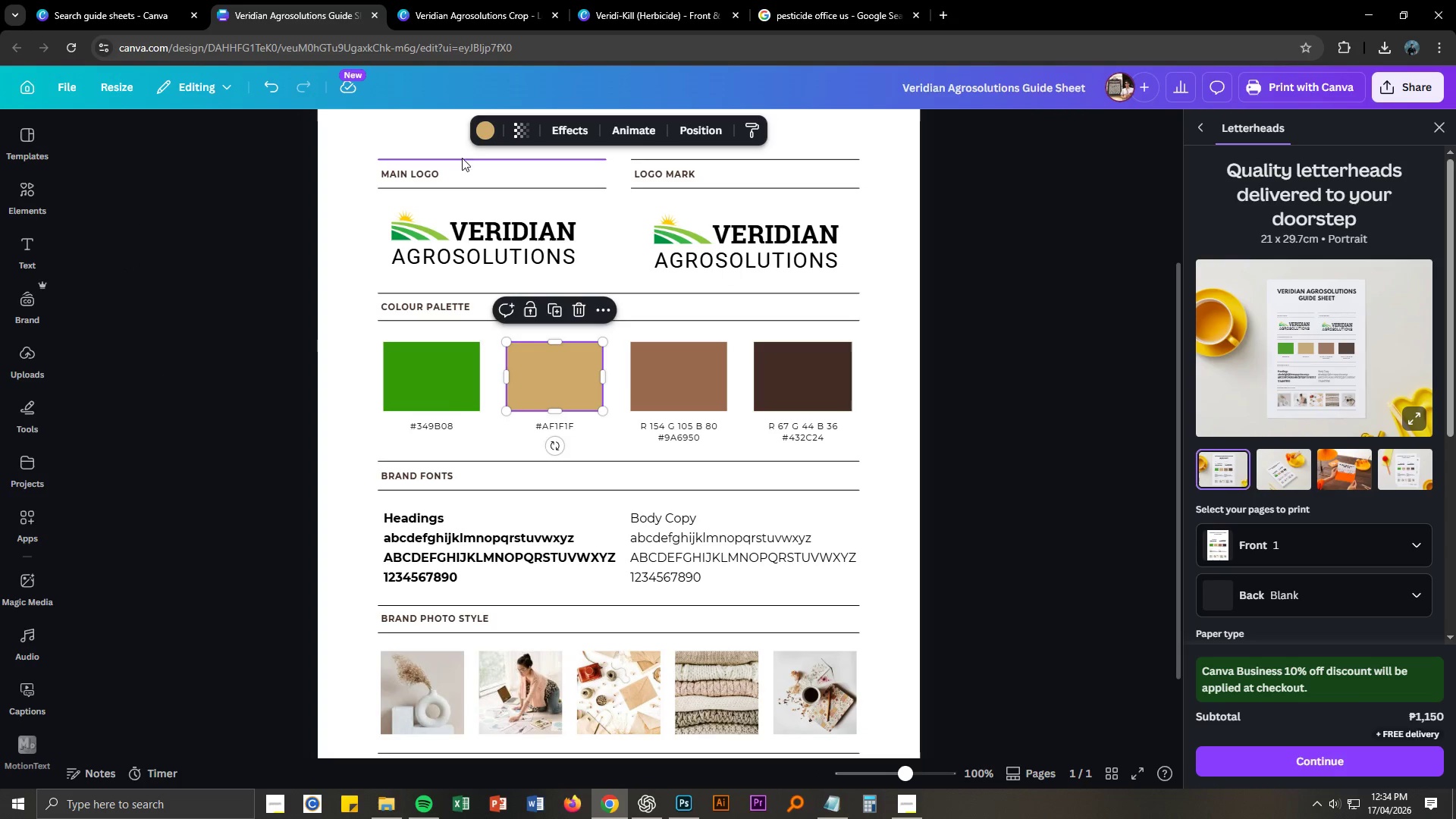 
left_click([479, 135])
 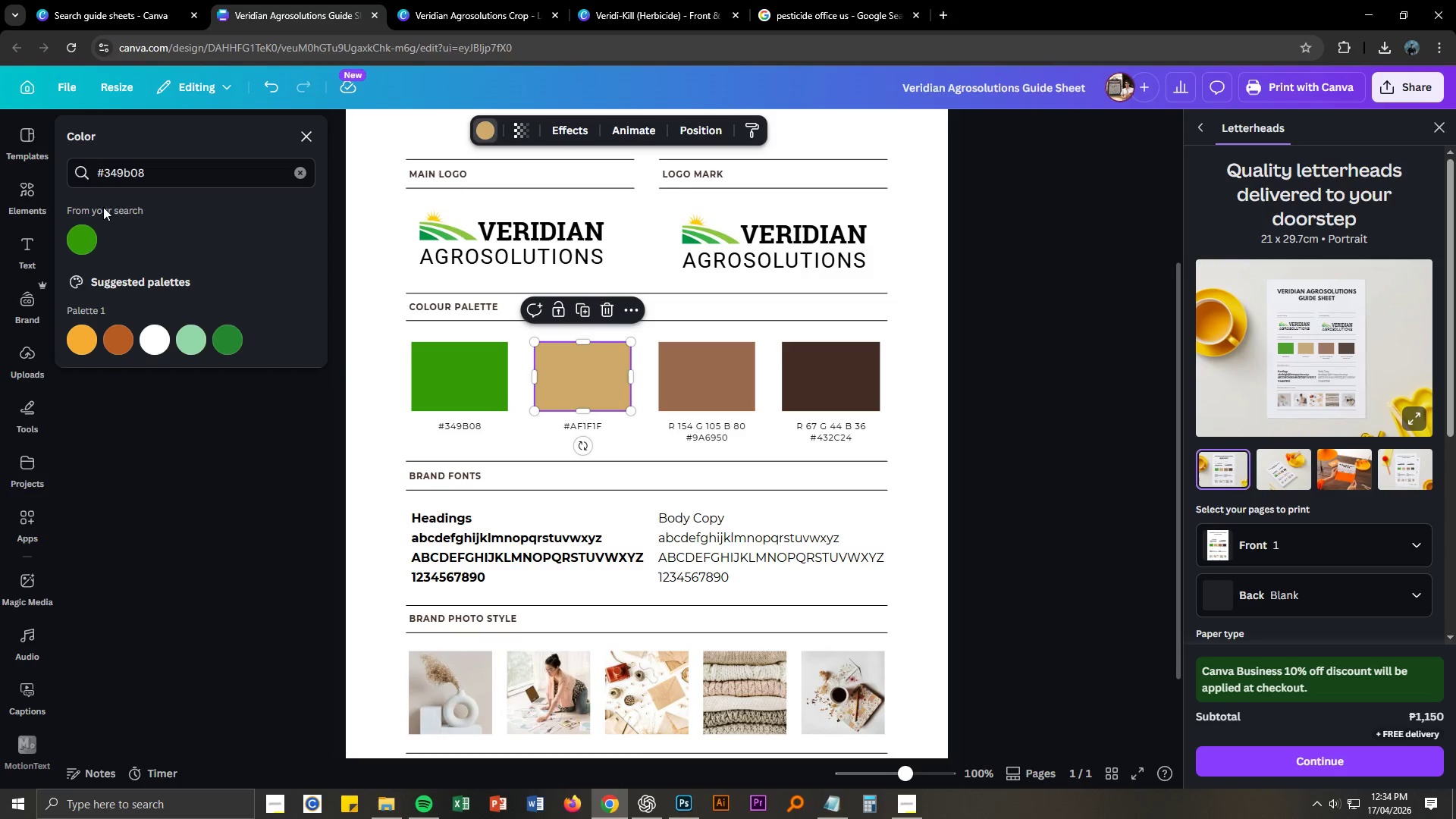 
left_click([125, 170])
 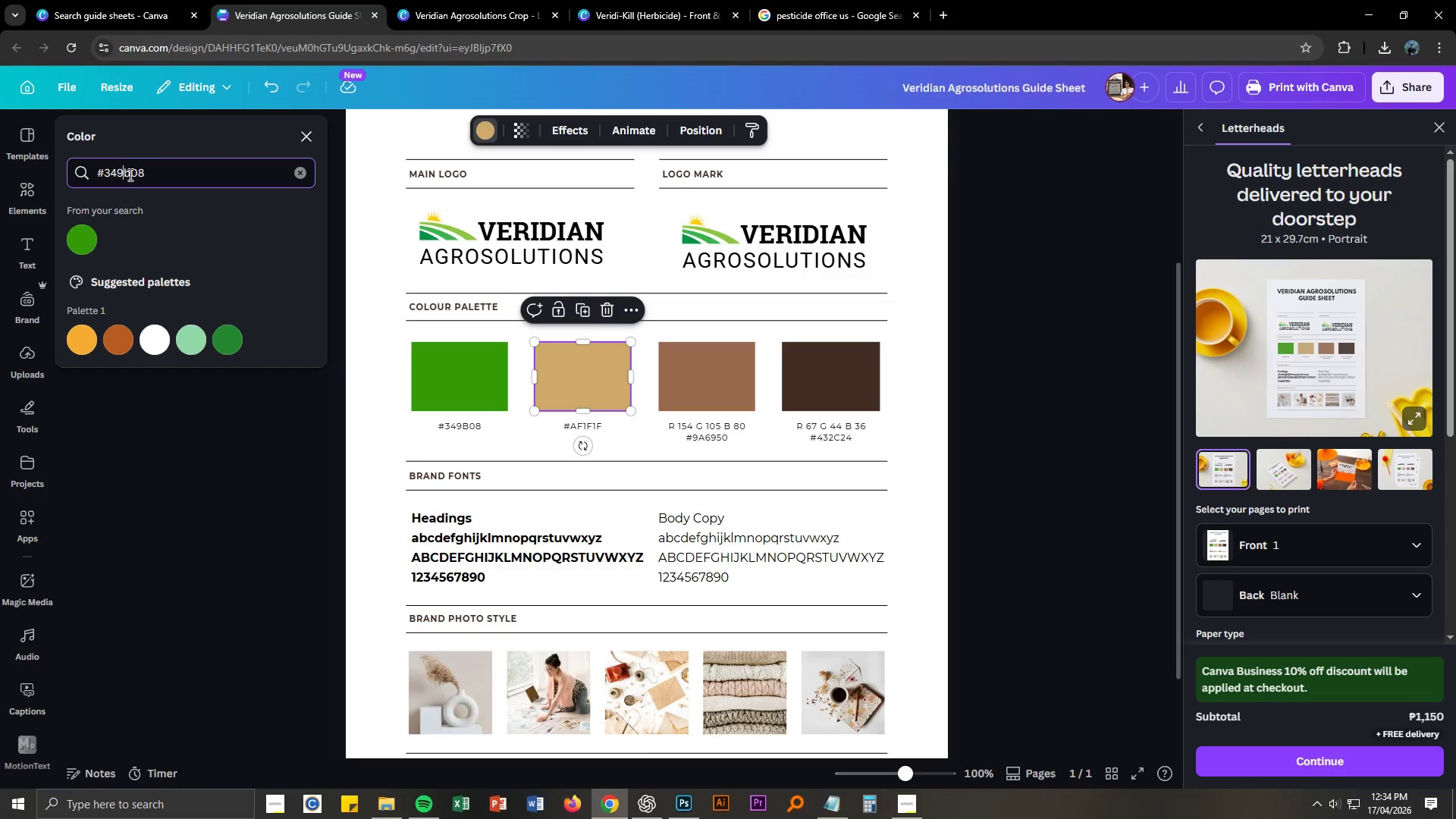 
key(Control+A)
 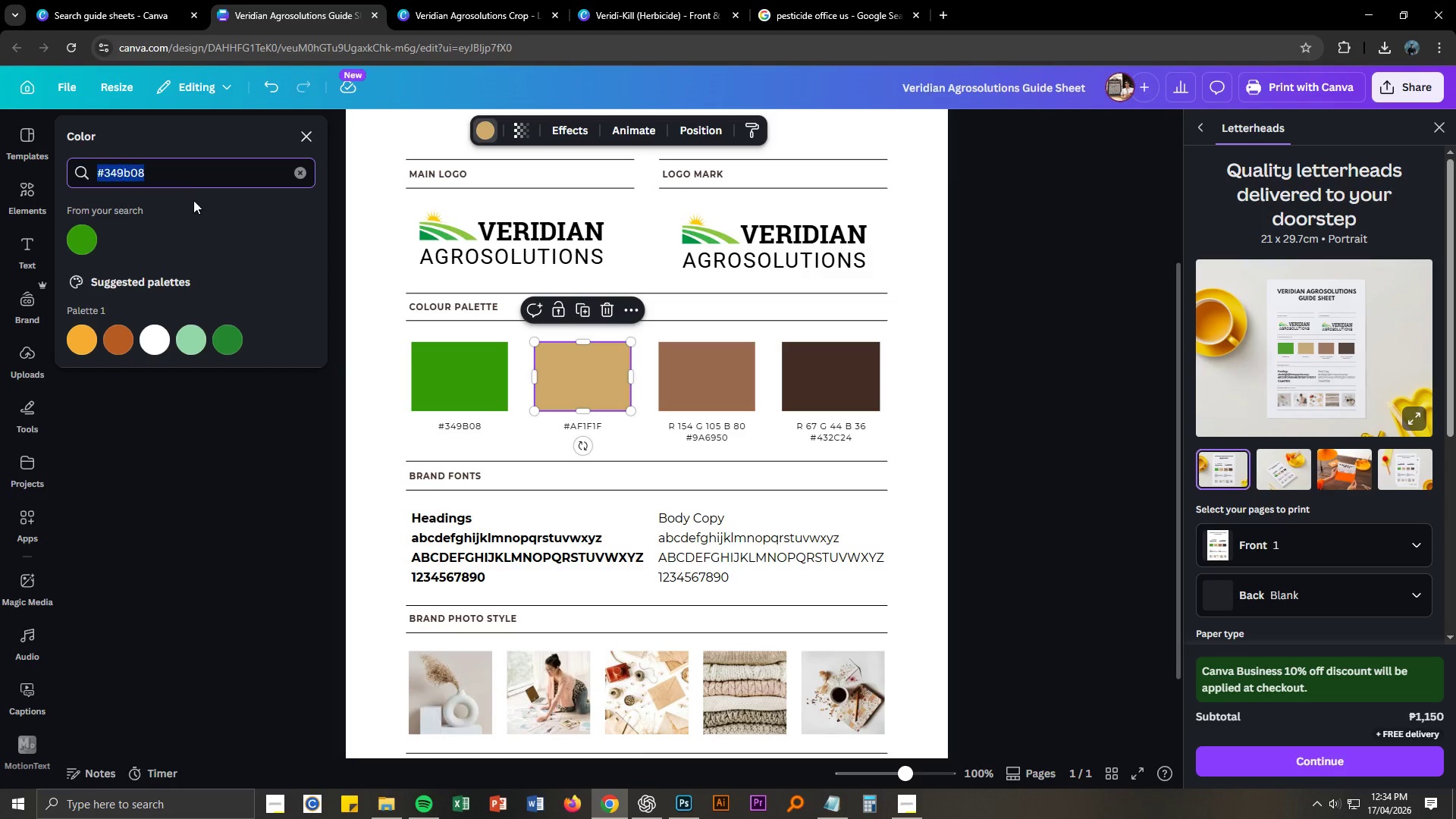 
key(Control+V)
 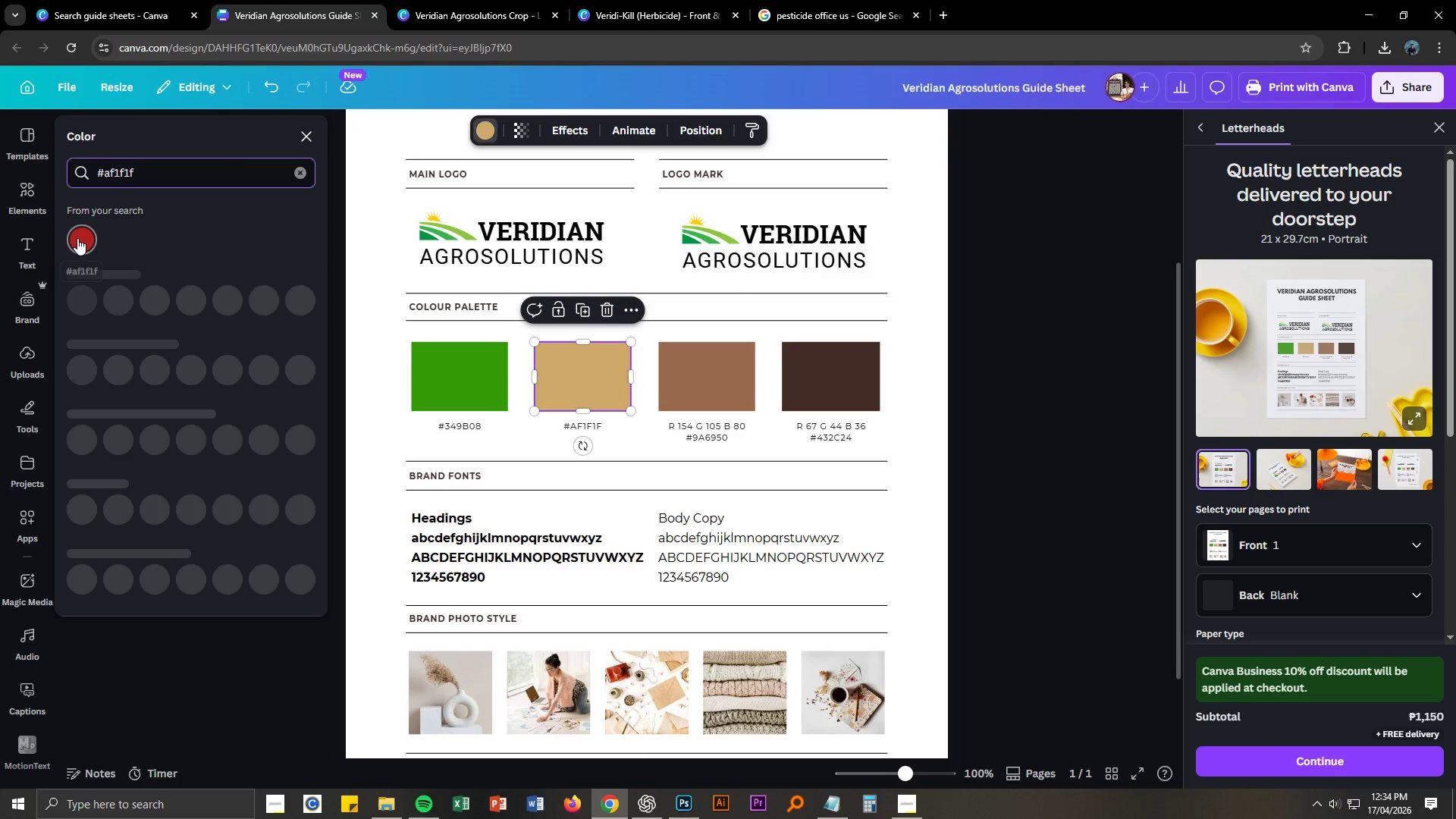 
left_click([77, 238])
 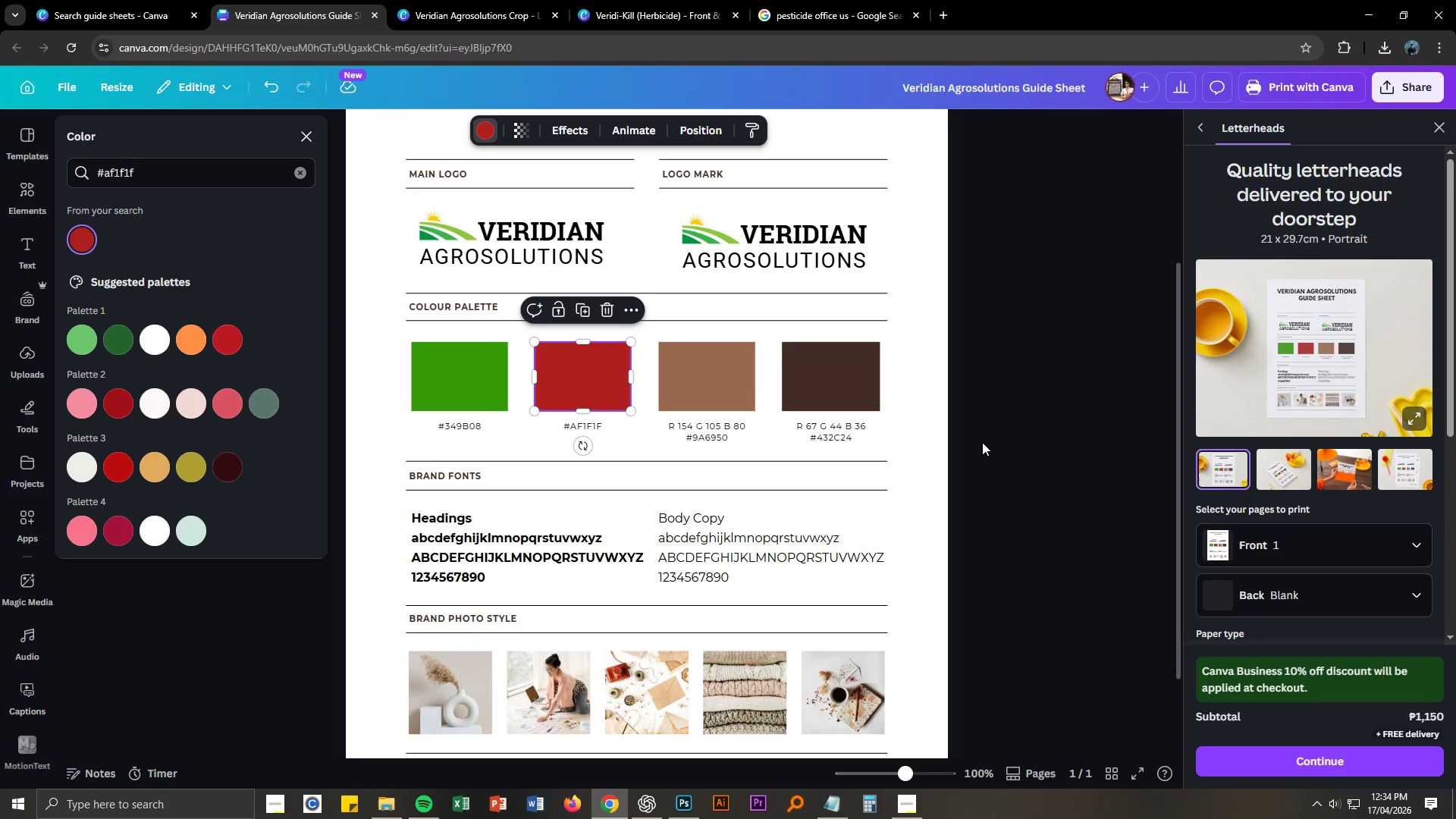 
left_click([1012, 443])
 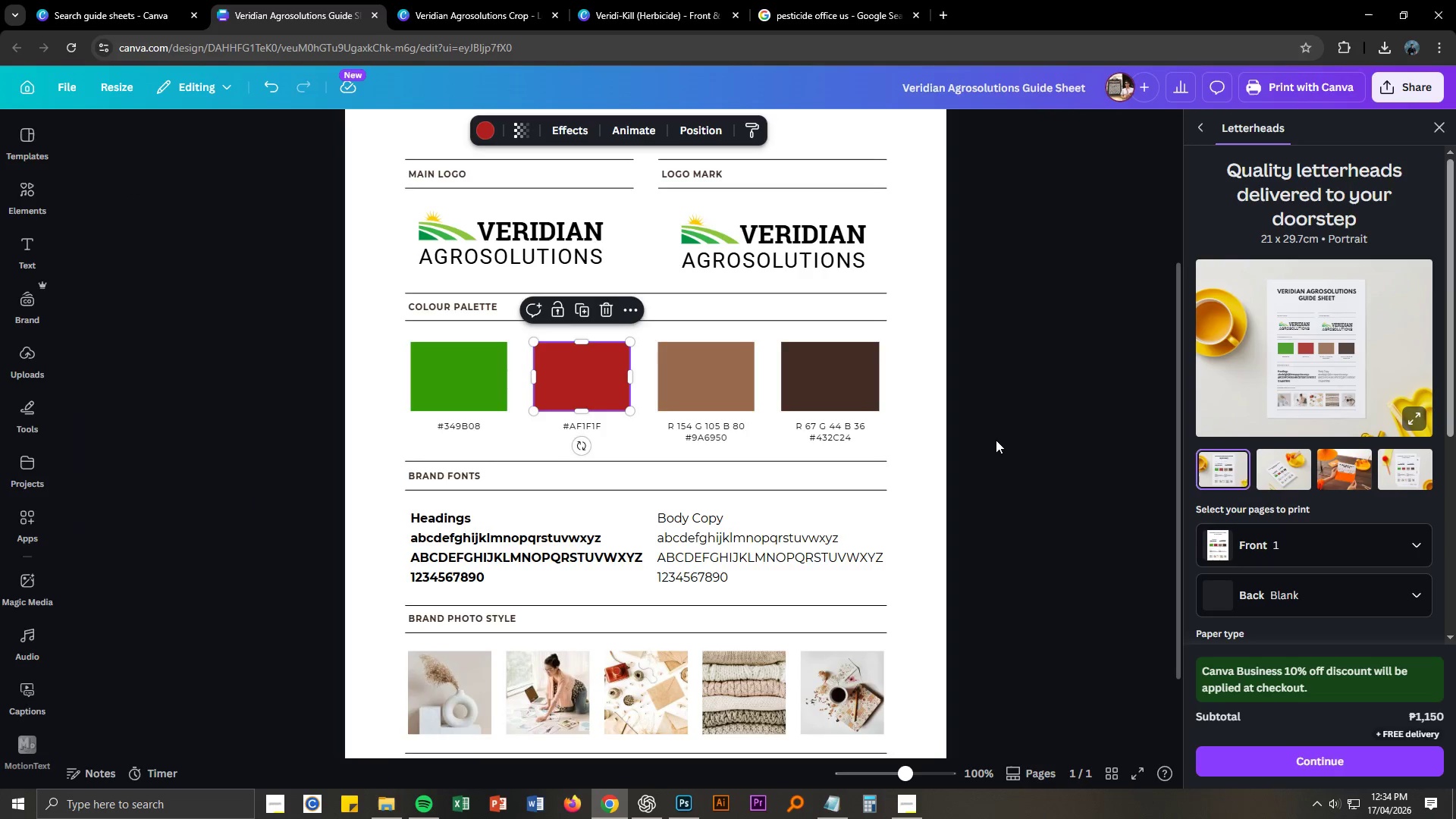 
key(Alt+AltLeft)
 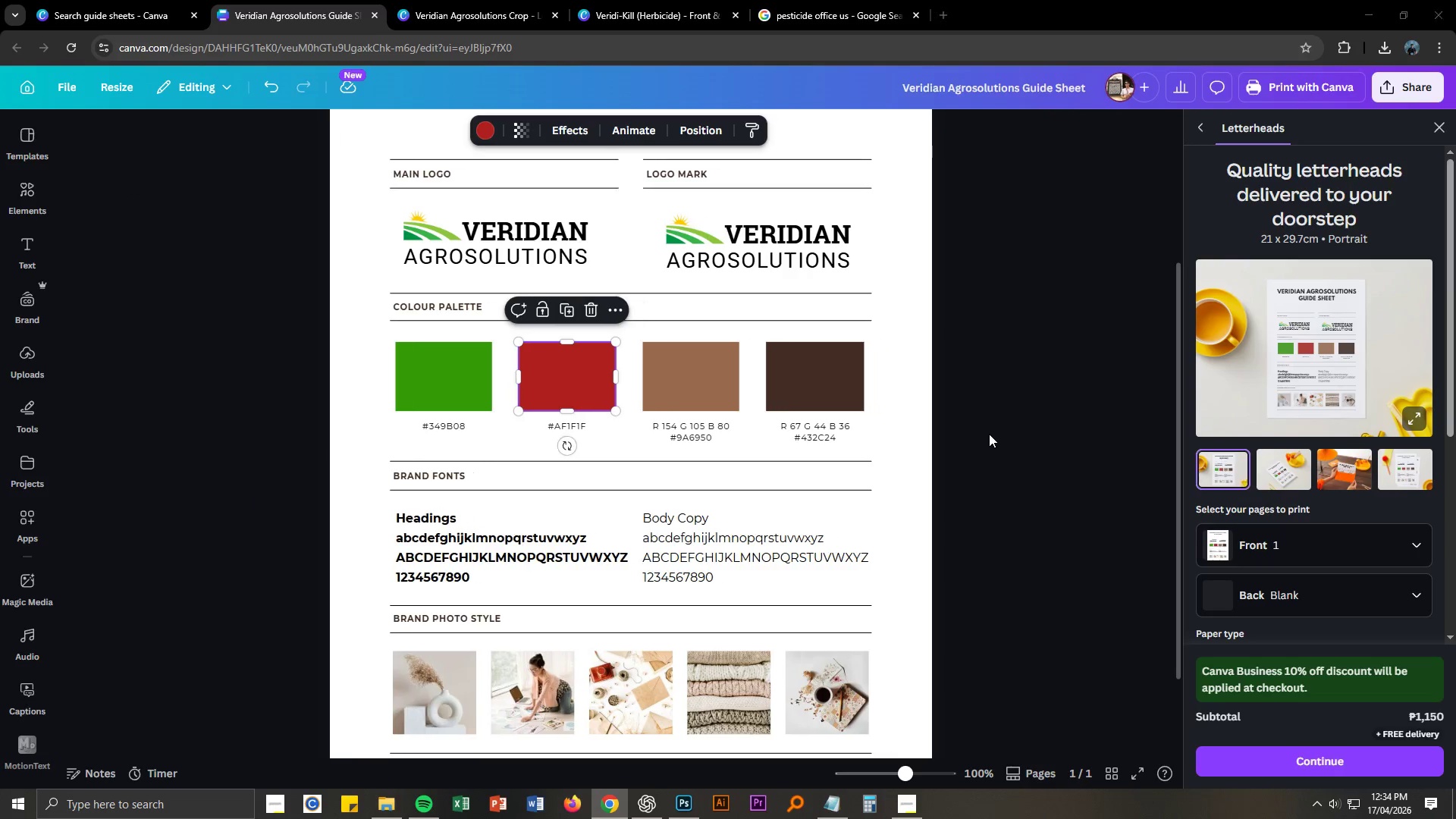 
key(Alt+Tab)
 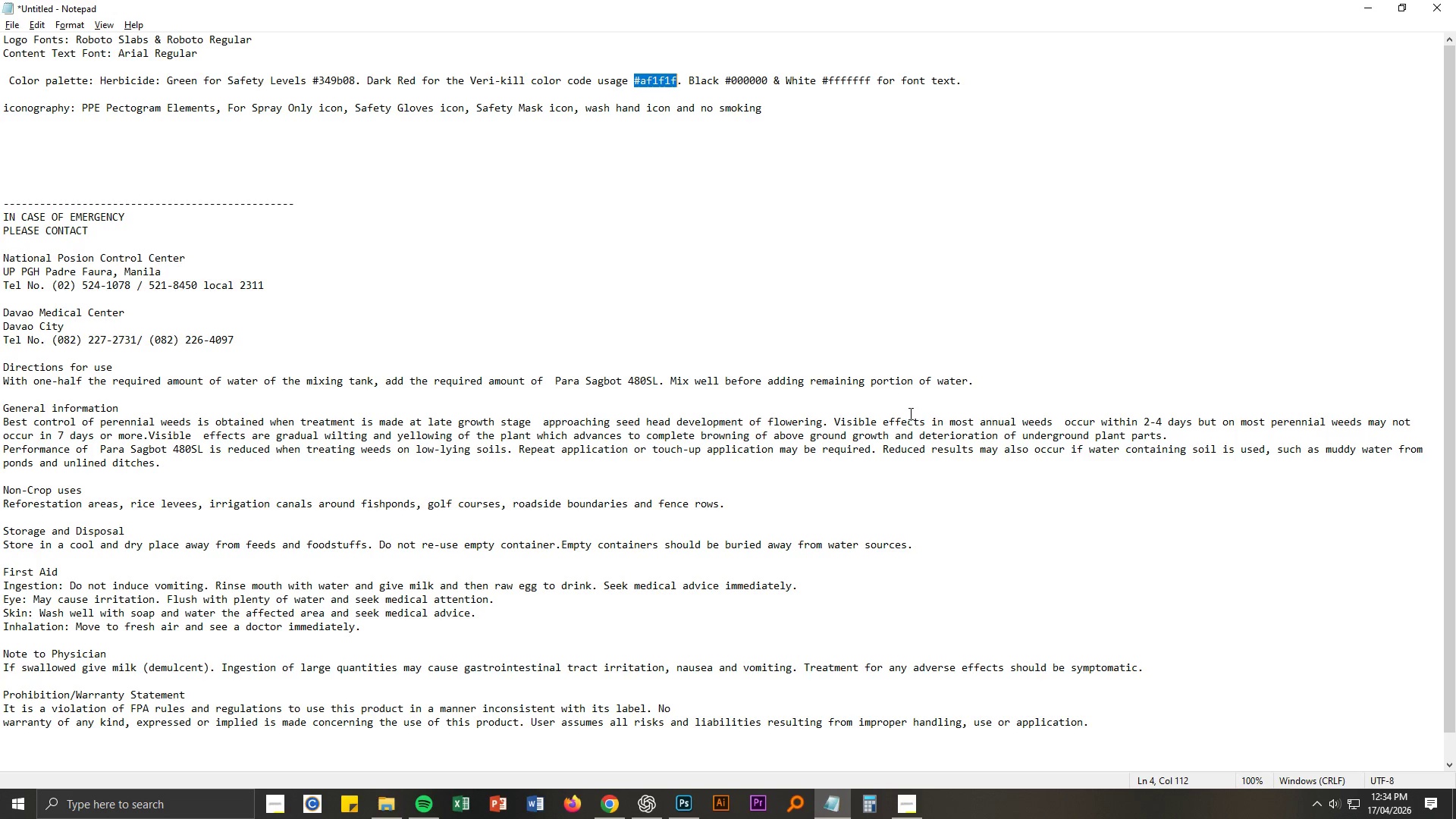 
key(Alt+AltLeft)
 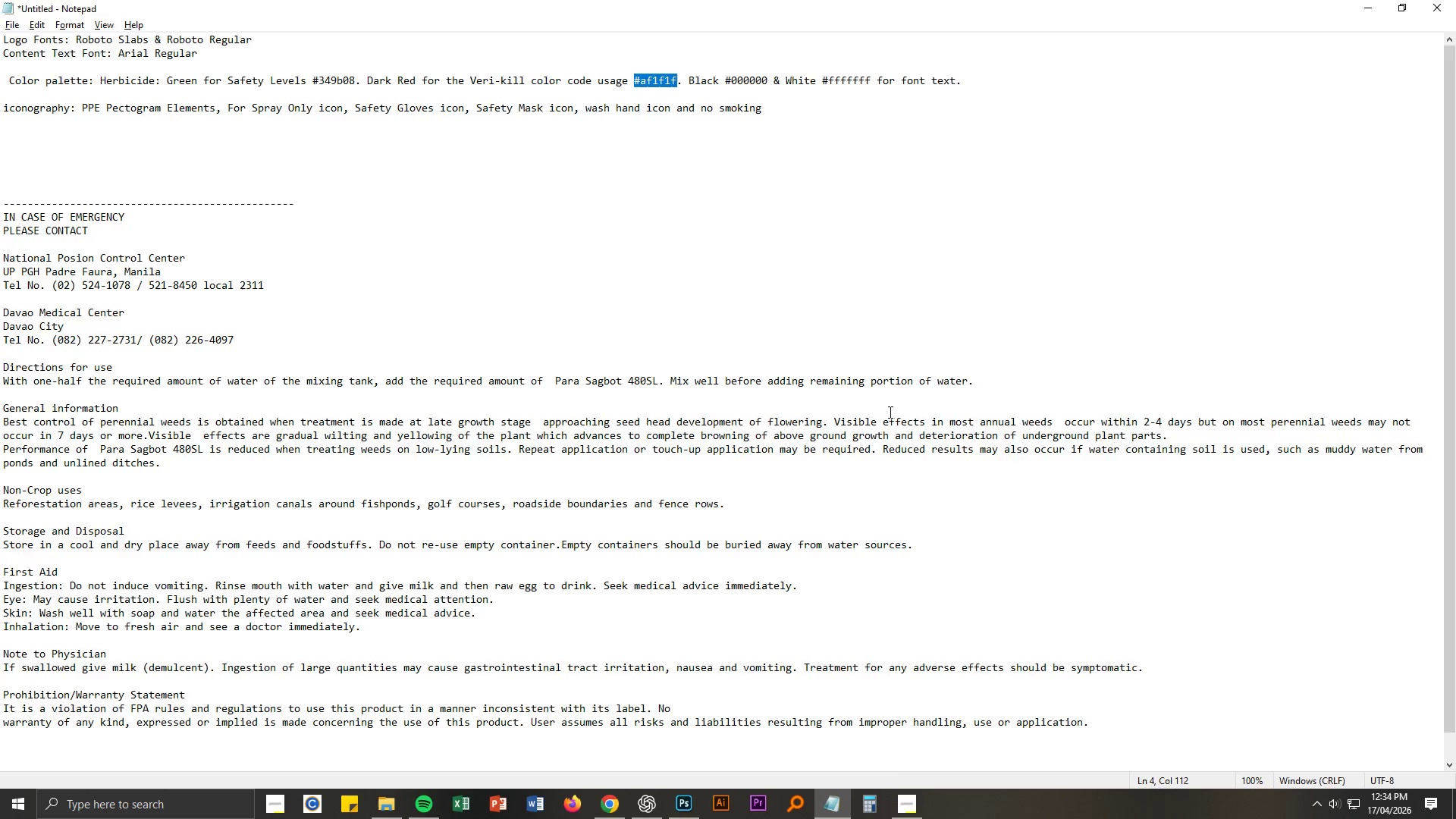 
key(Alt+Tab)
 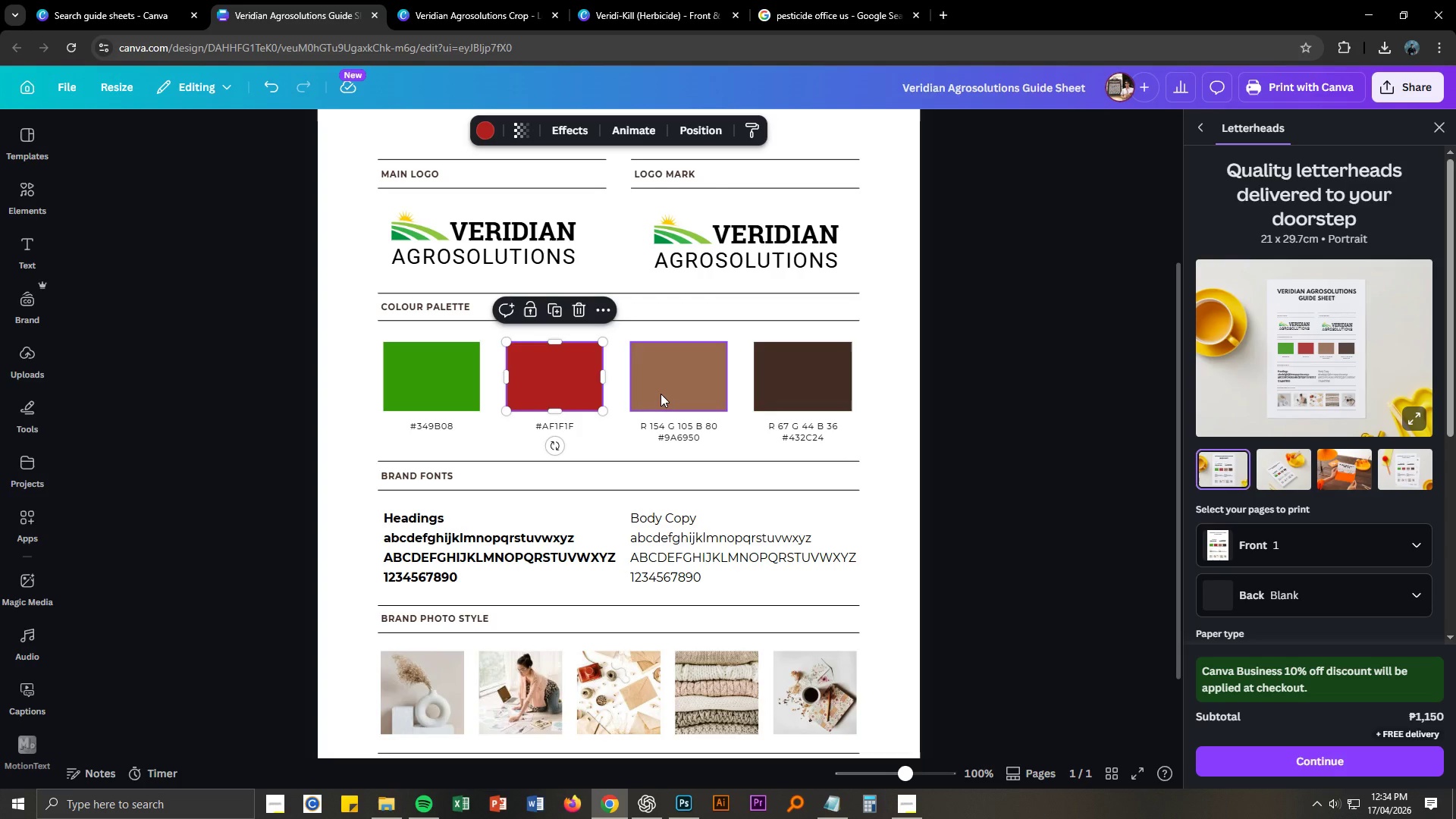 
wait(9.16)
 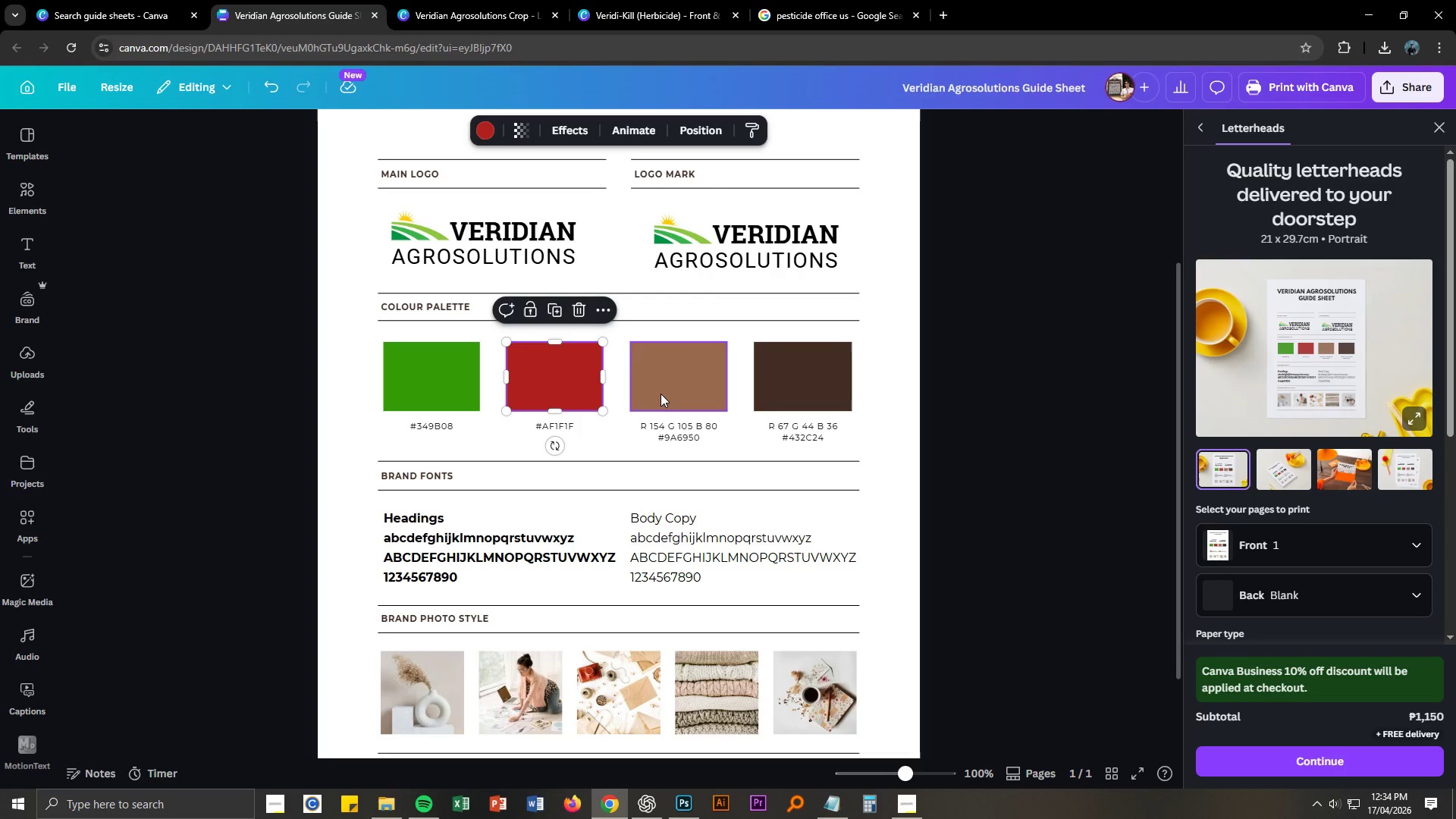 
double_click([681, 512])
 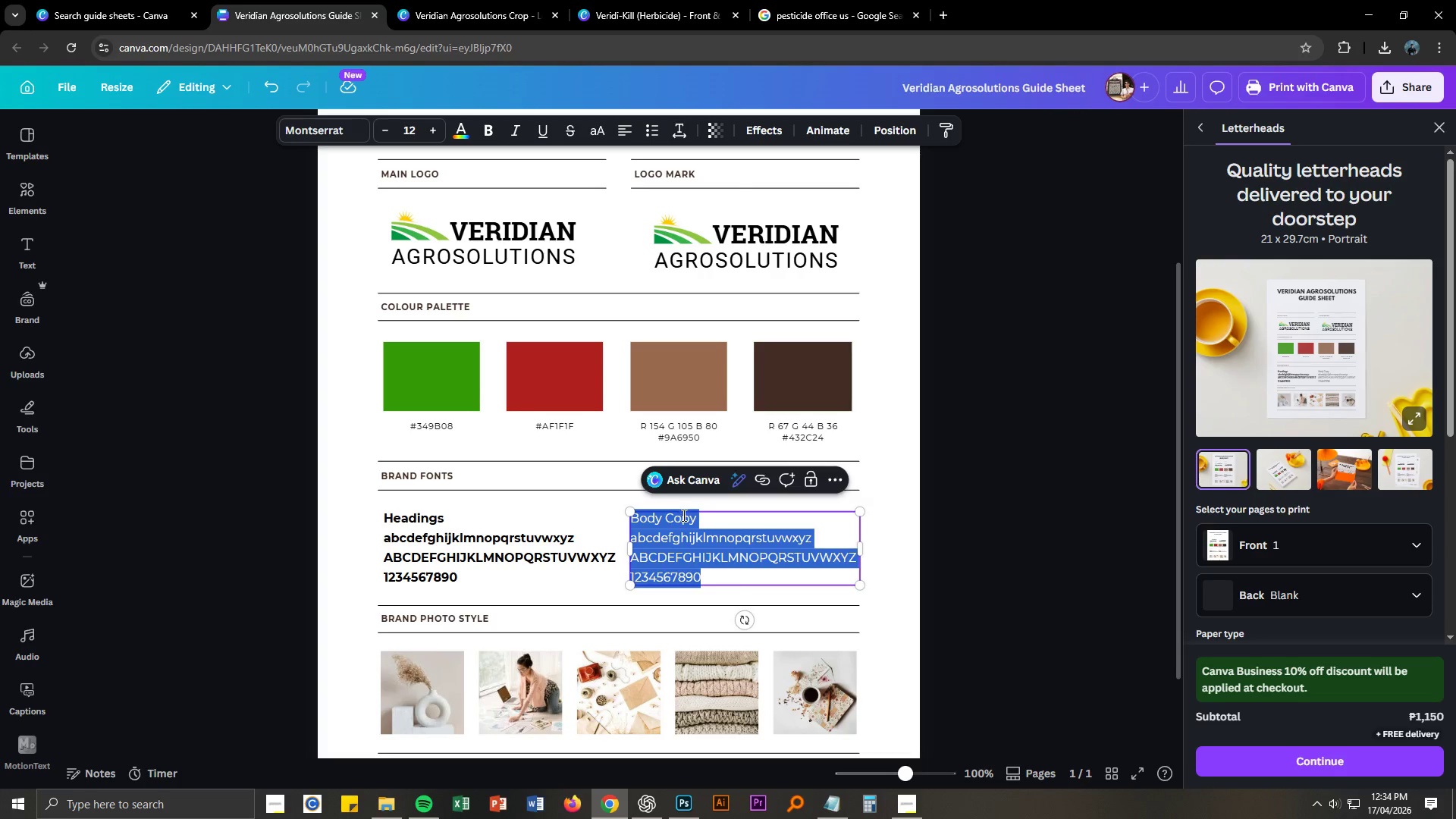 
left_click([685, 513])
 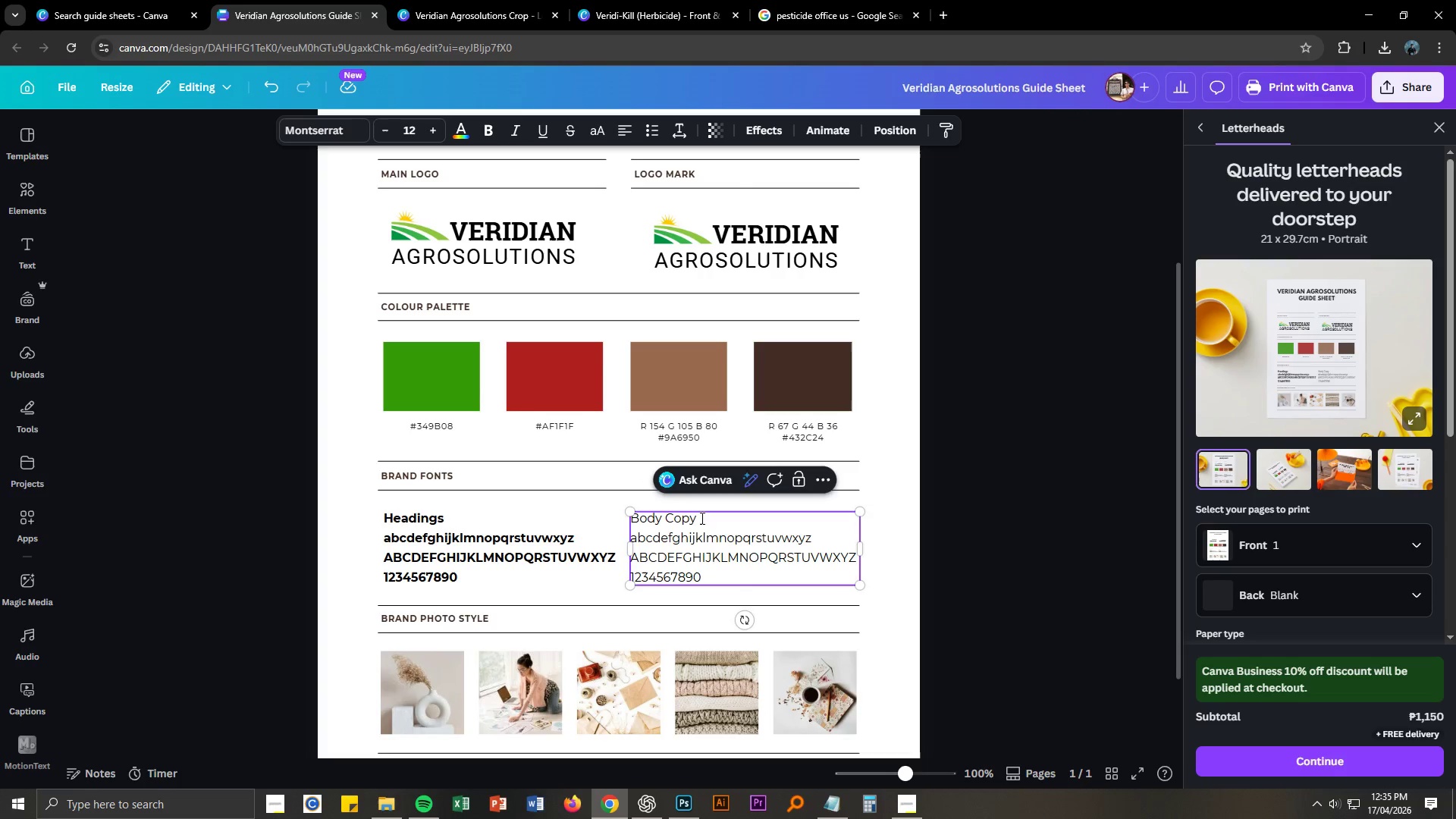 
left_click_drag(start_coordinate=[701, 518], to_coordinate=[629, 514])
 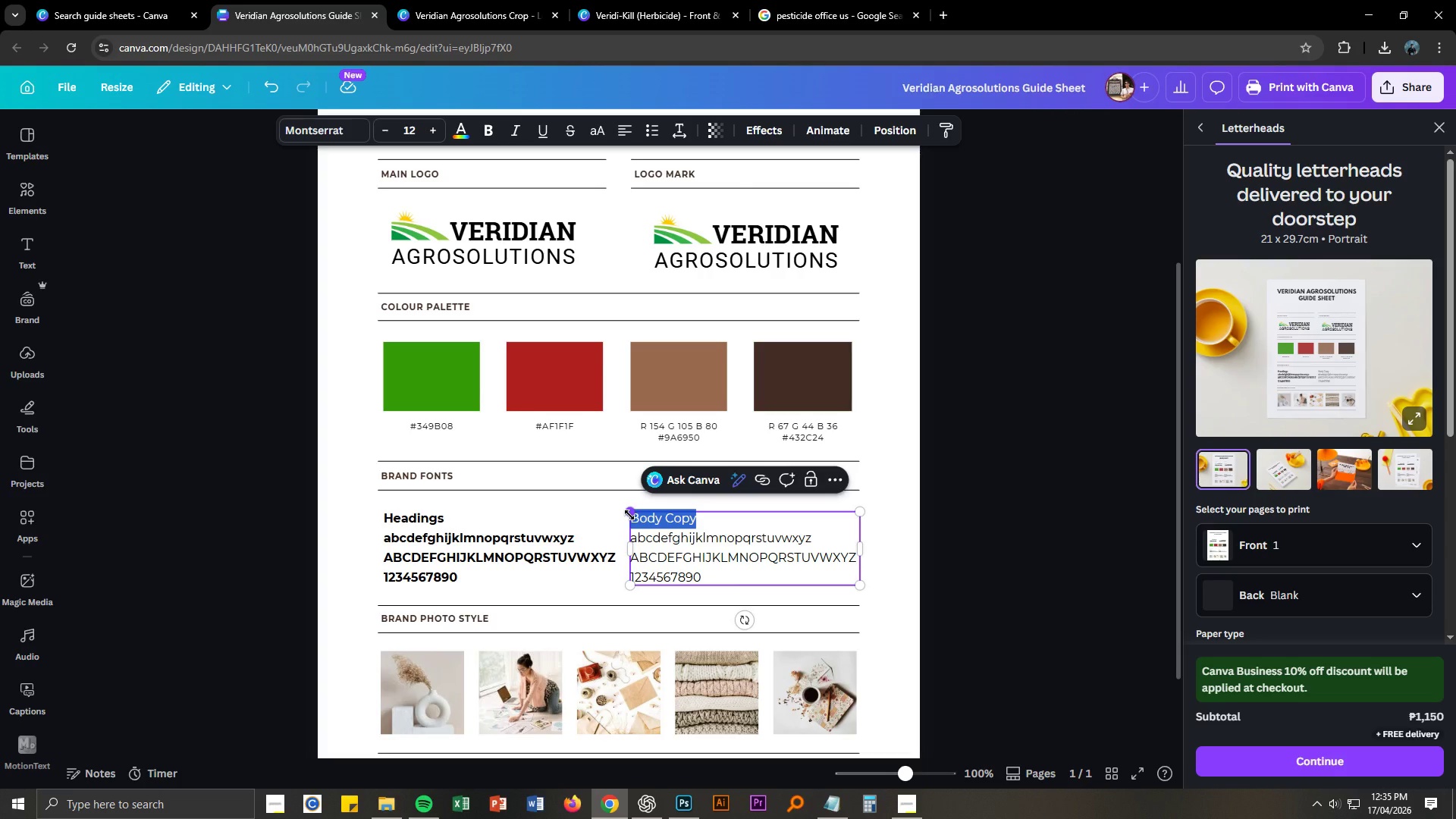 
type(Body Text Arial)
 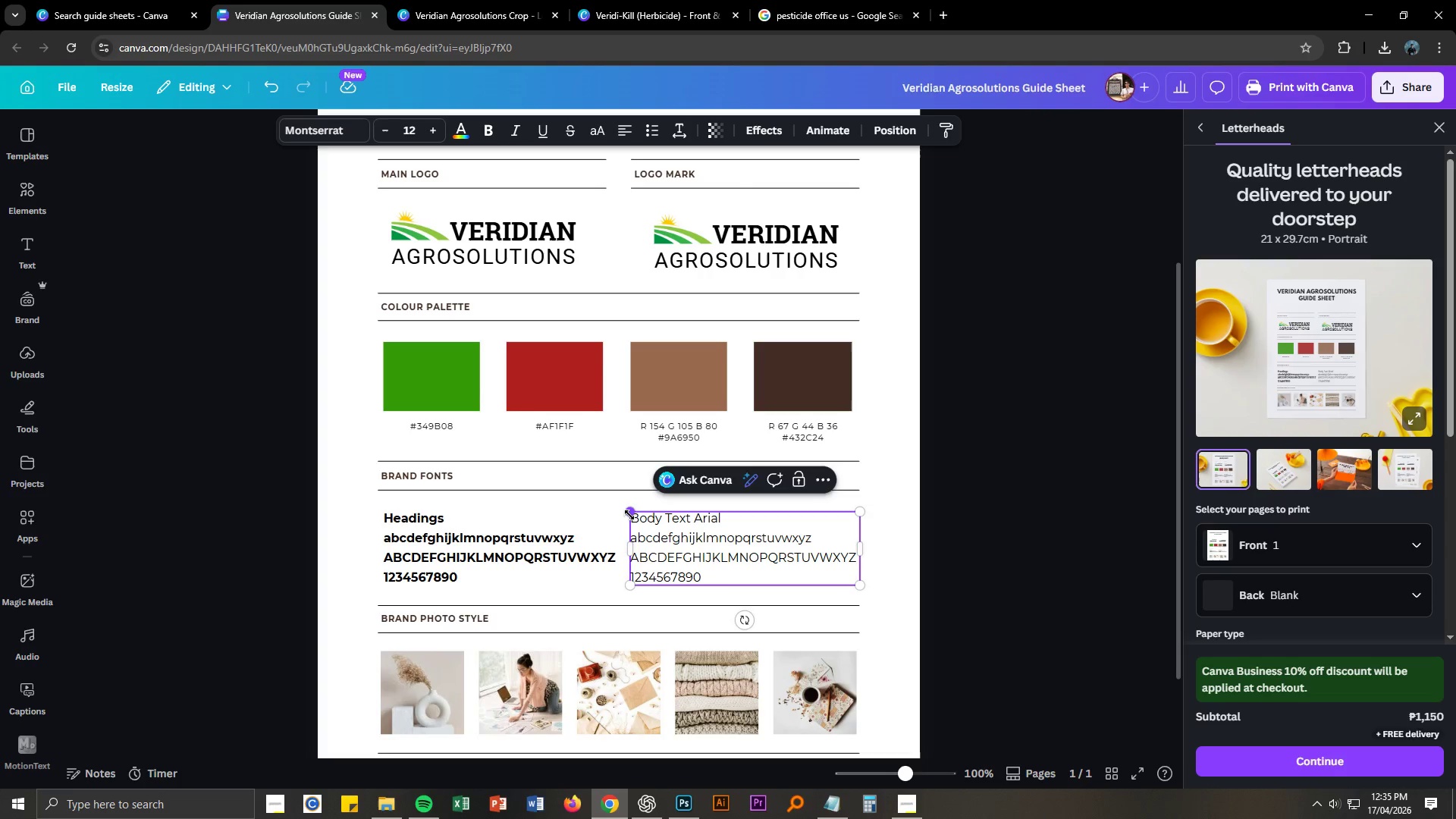 
key(Control+ControlLeft)
 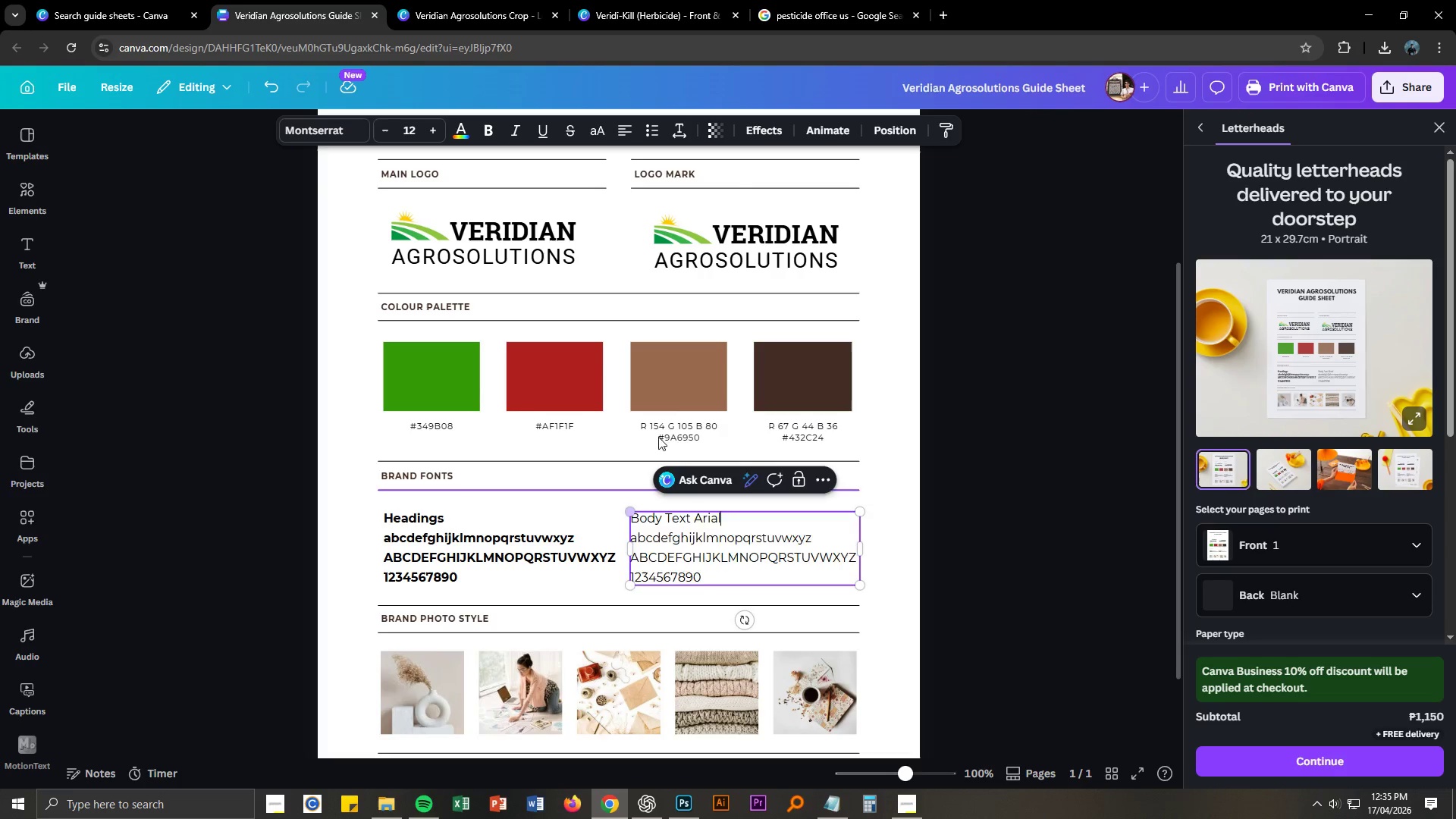 
key(Control+A)
 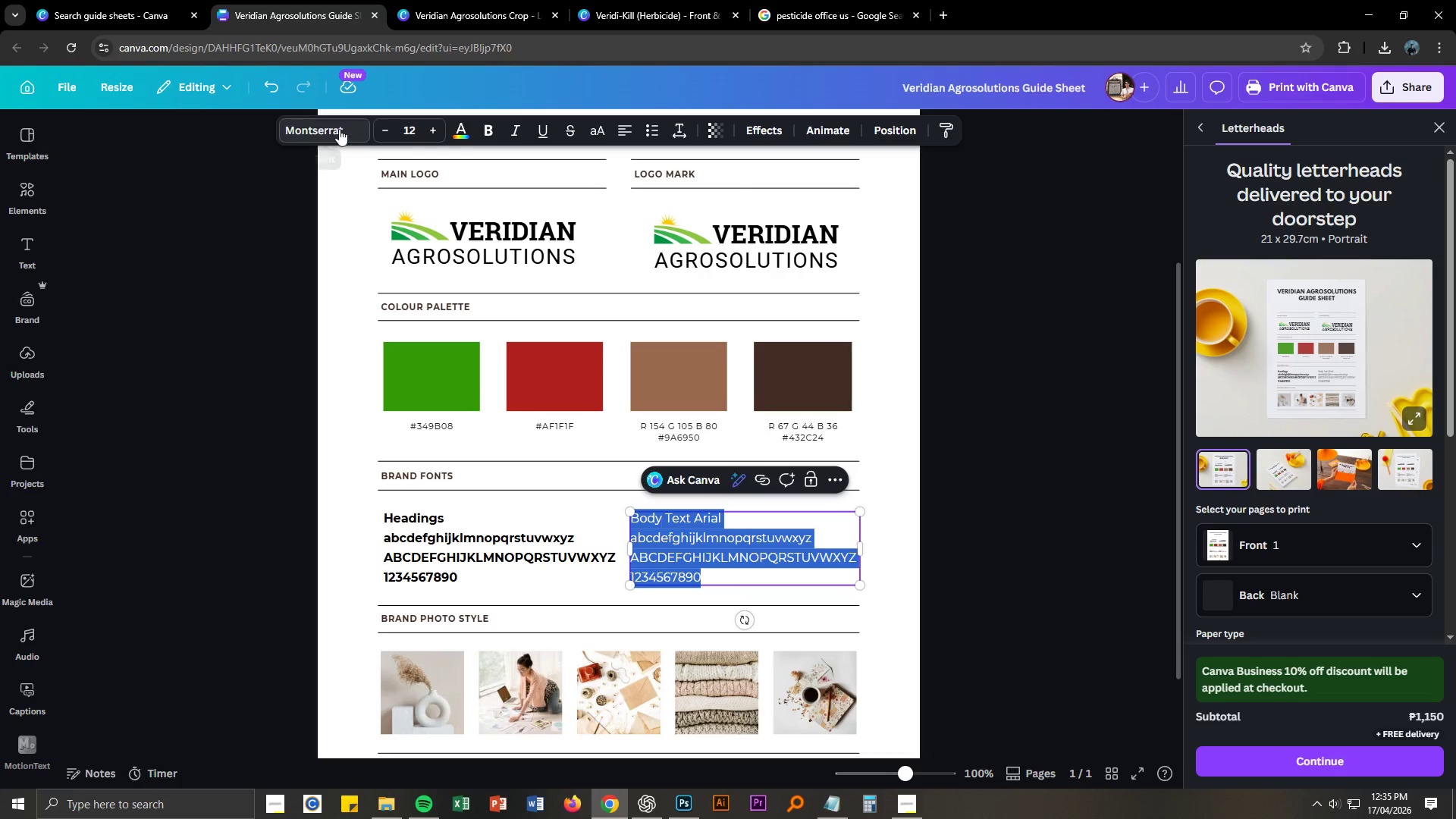 
left_click([338, 128])
 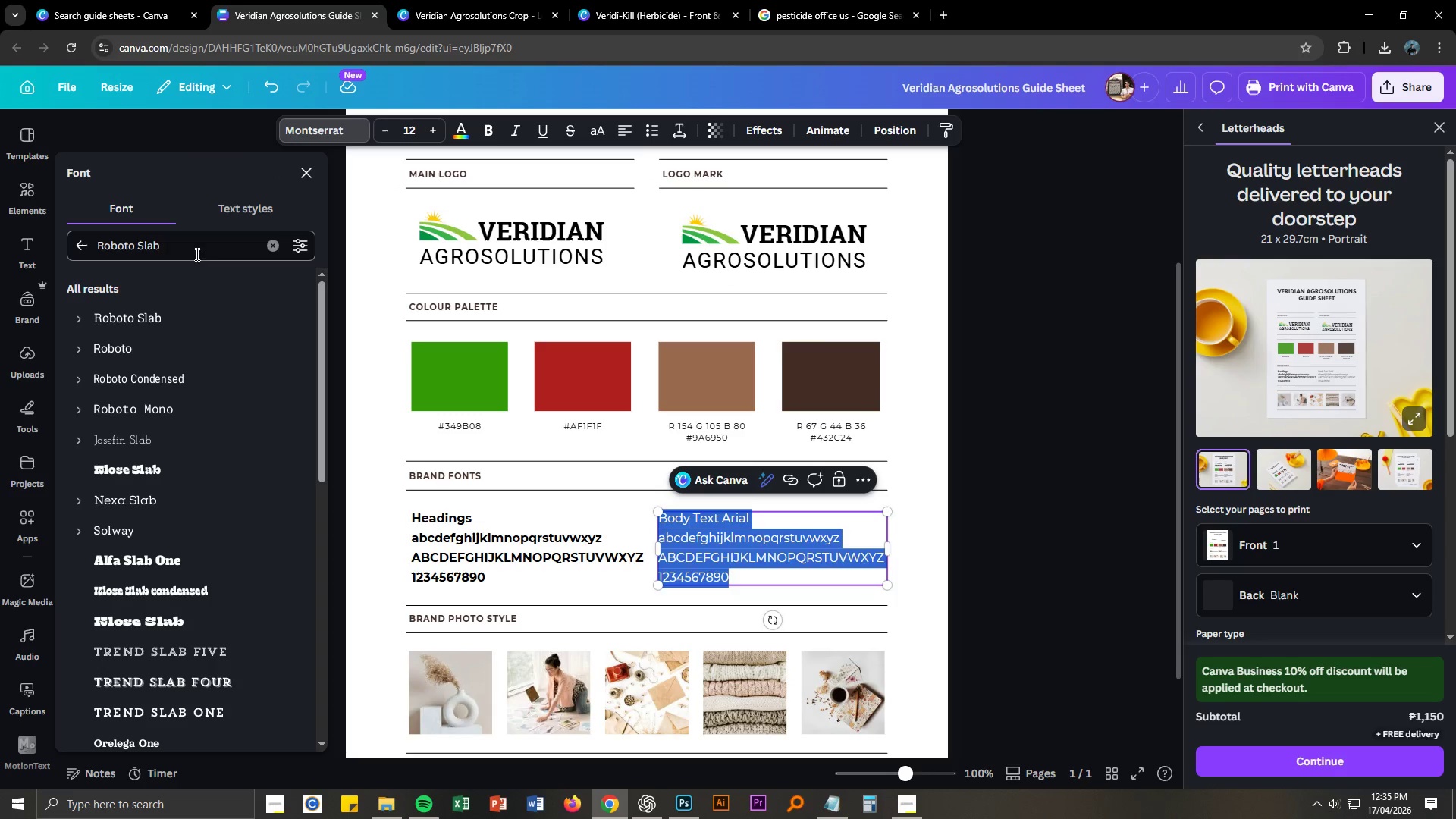 
key(Control+ControlLeft)
 